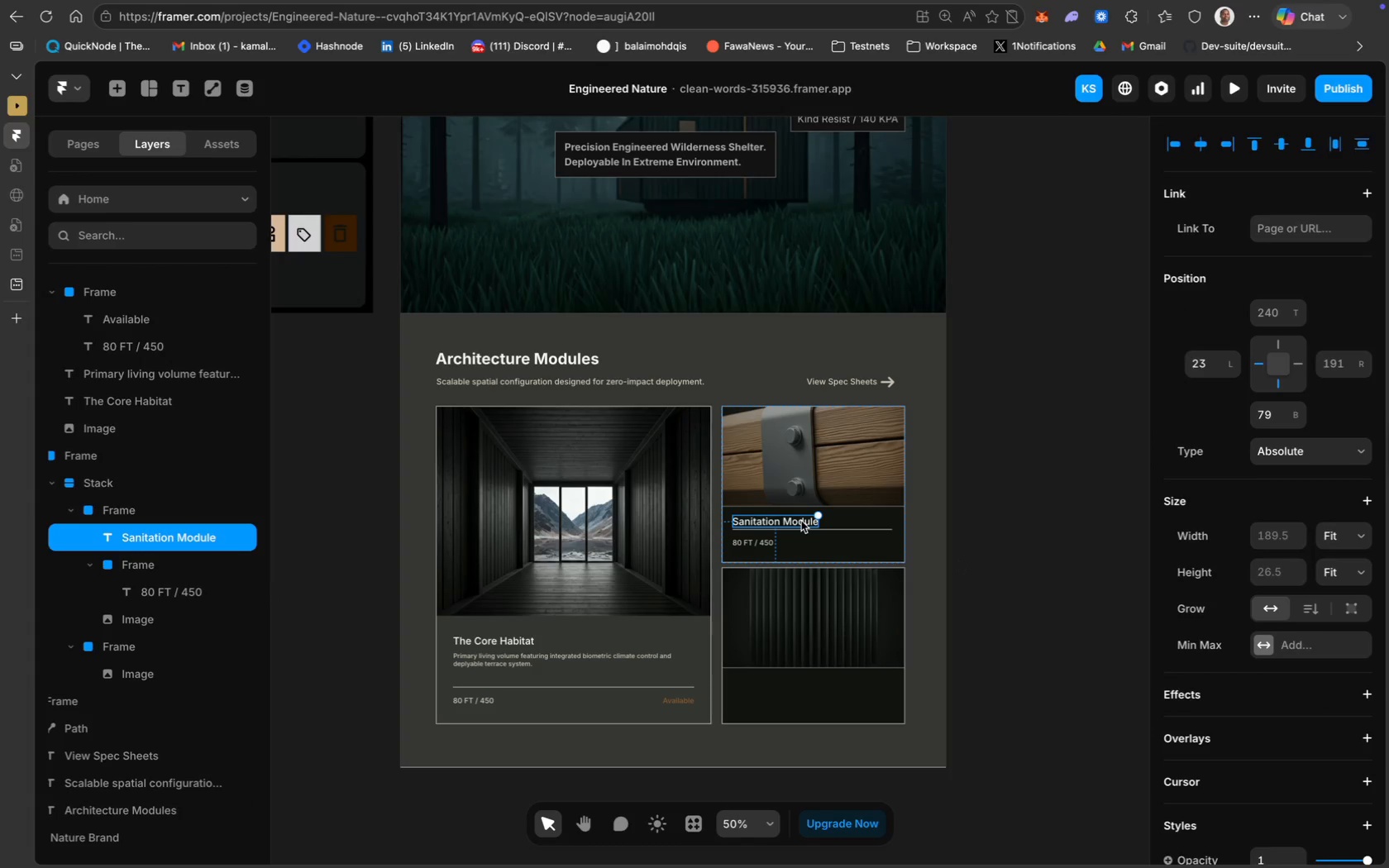 
key(ArrowDown)
 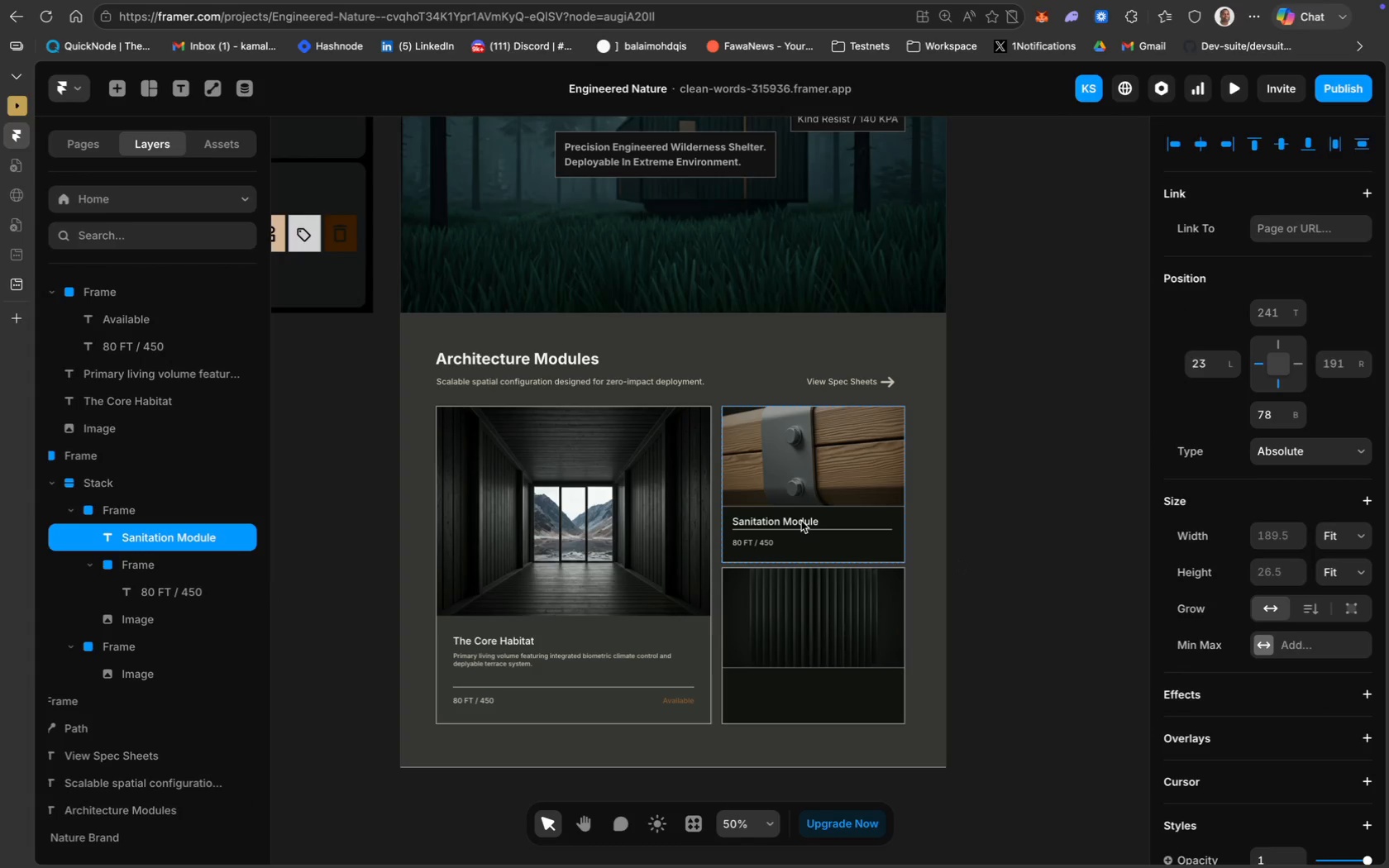 
key(ArrowUp)
 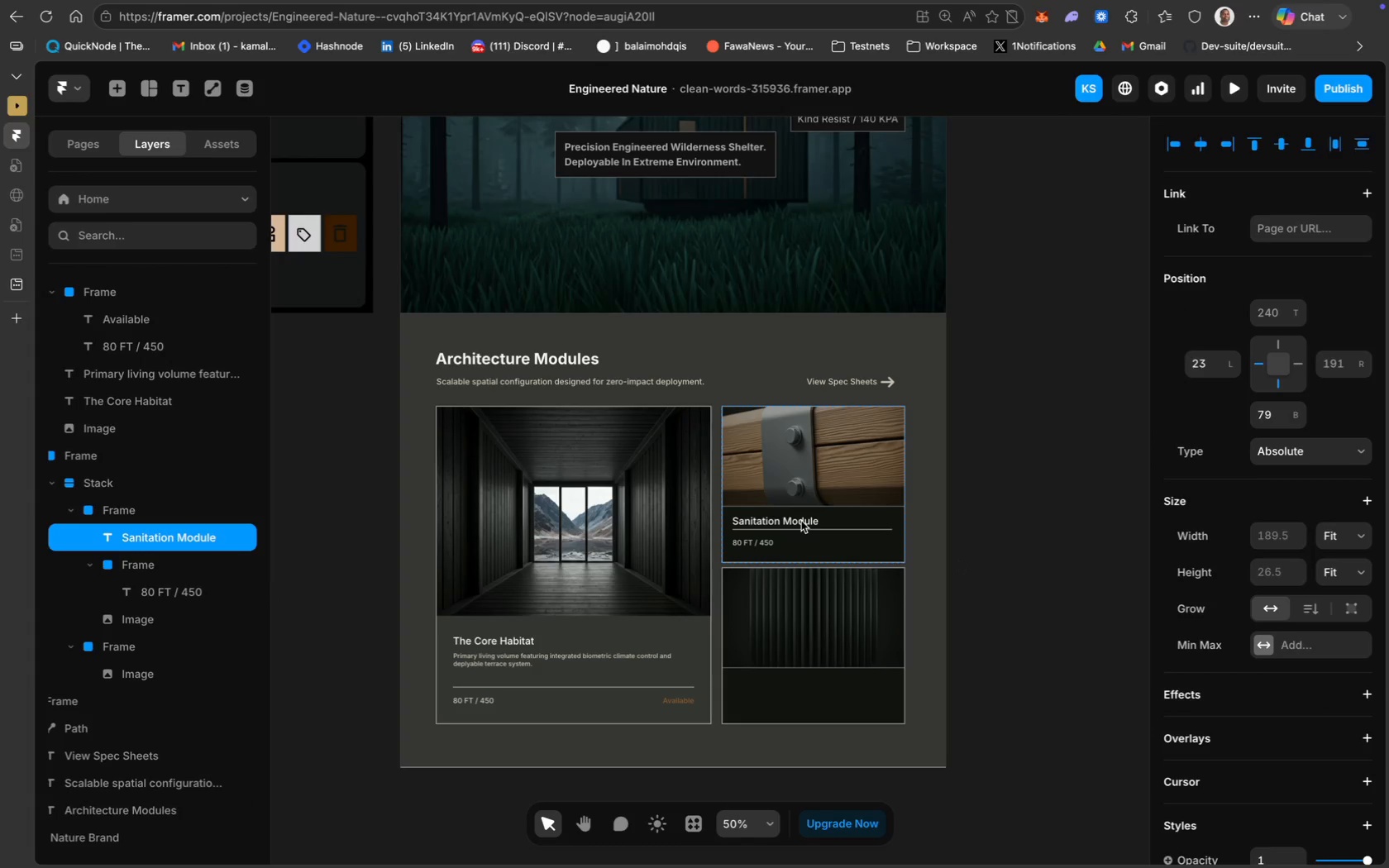 
key(ArrowUp)
 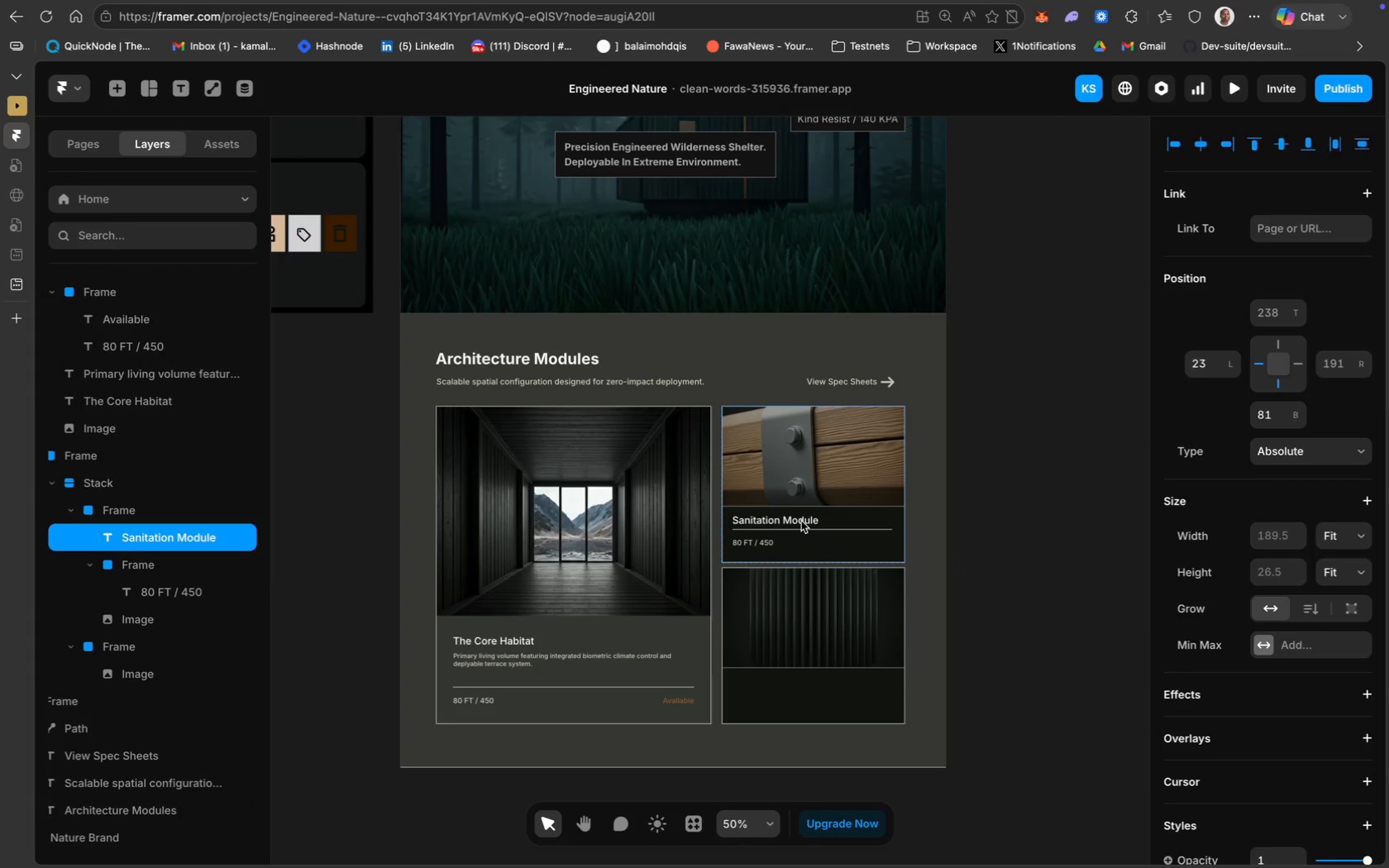 
key(ArrowUp)
 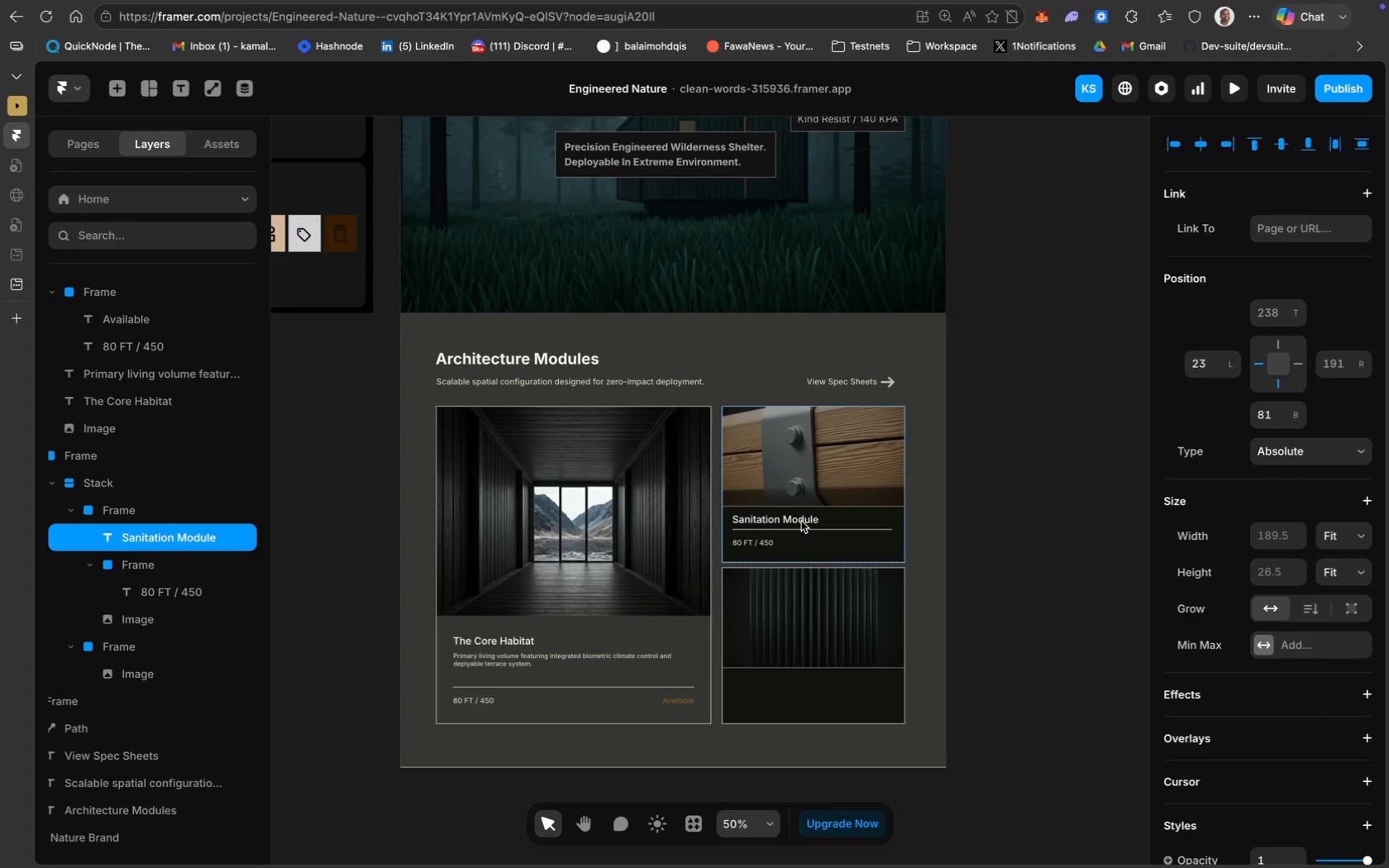 
key(ArrowUp)
 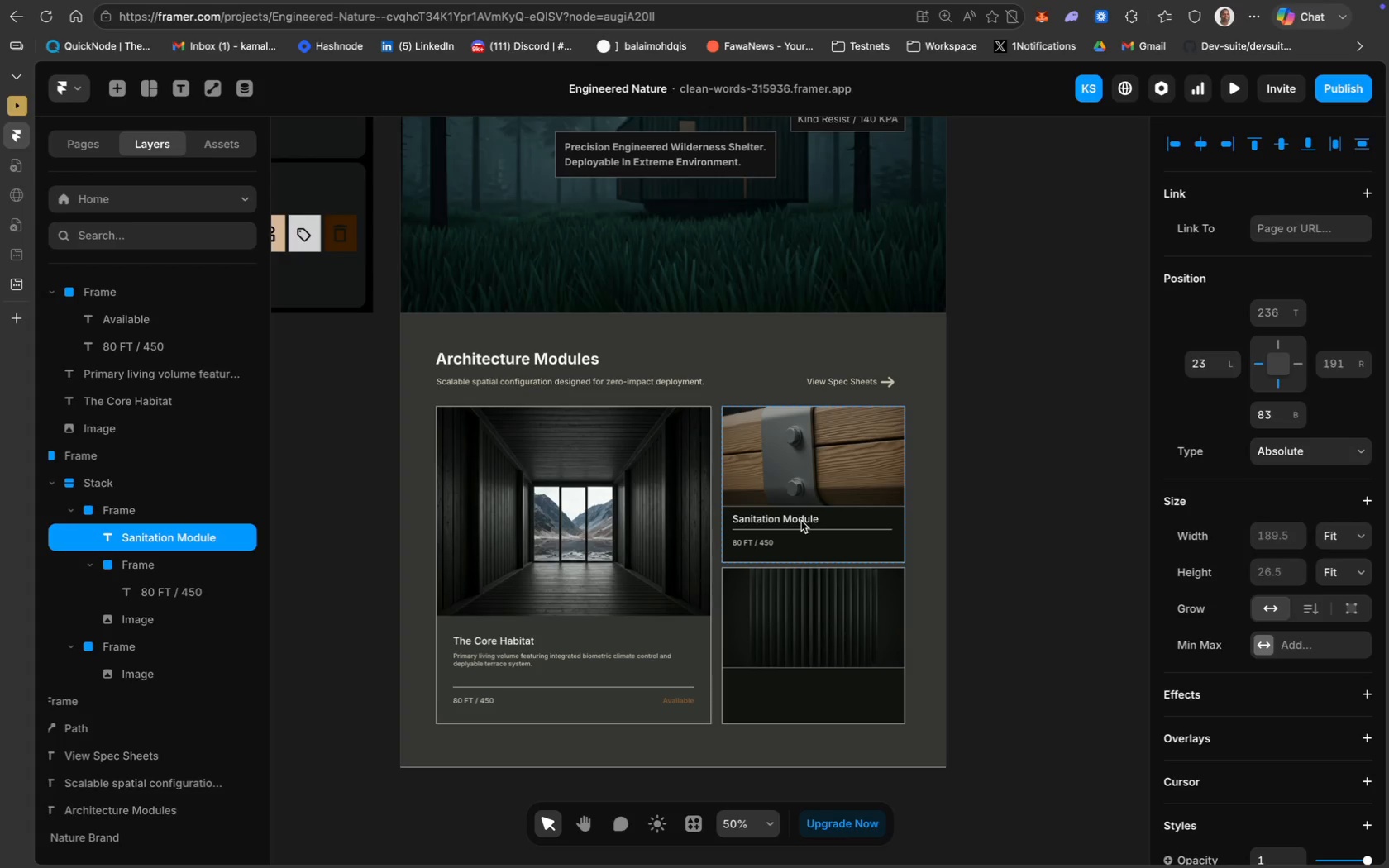 
key(ArrowUp)
 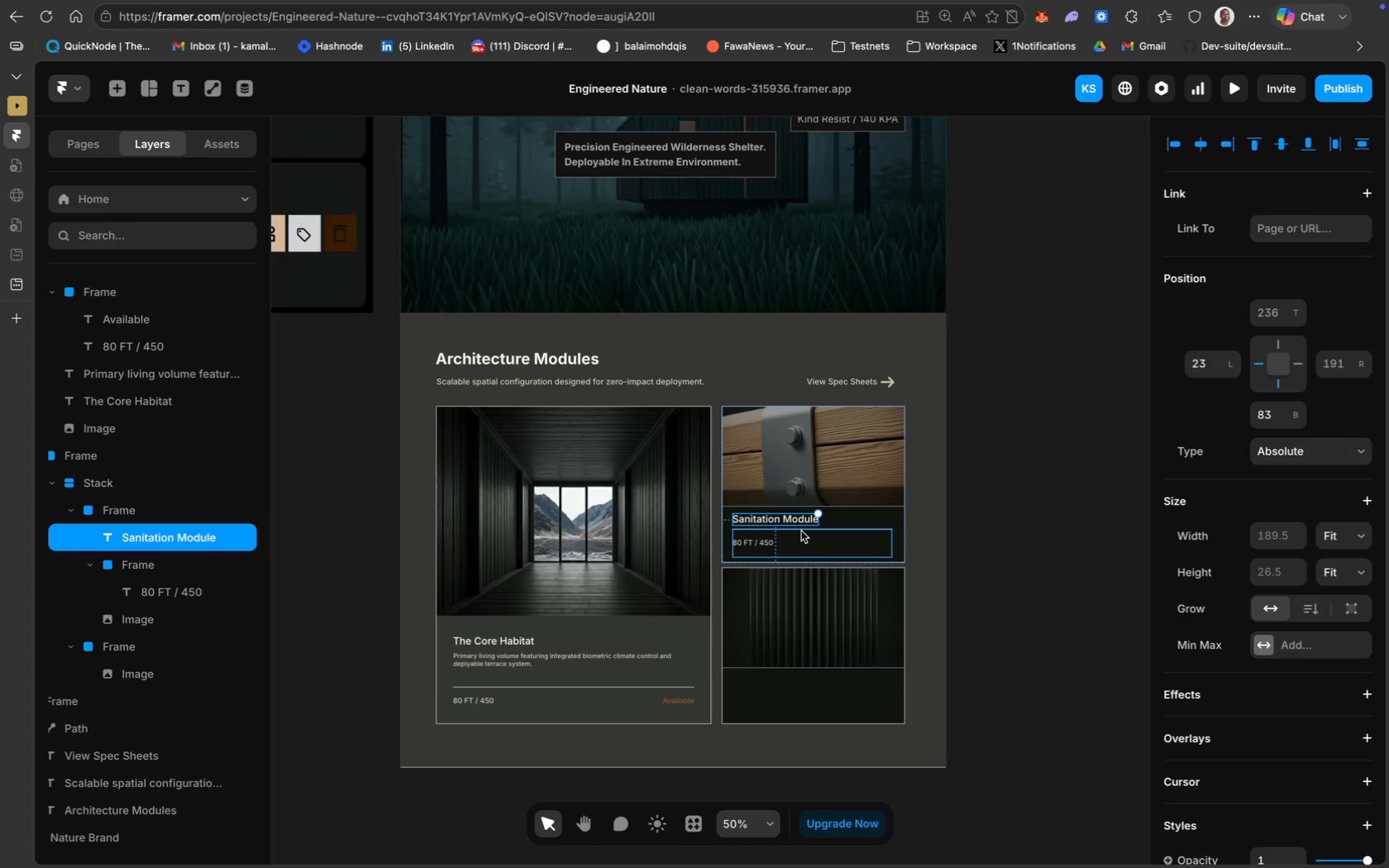 
left_click([802, 531])
 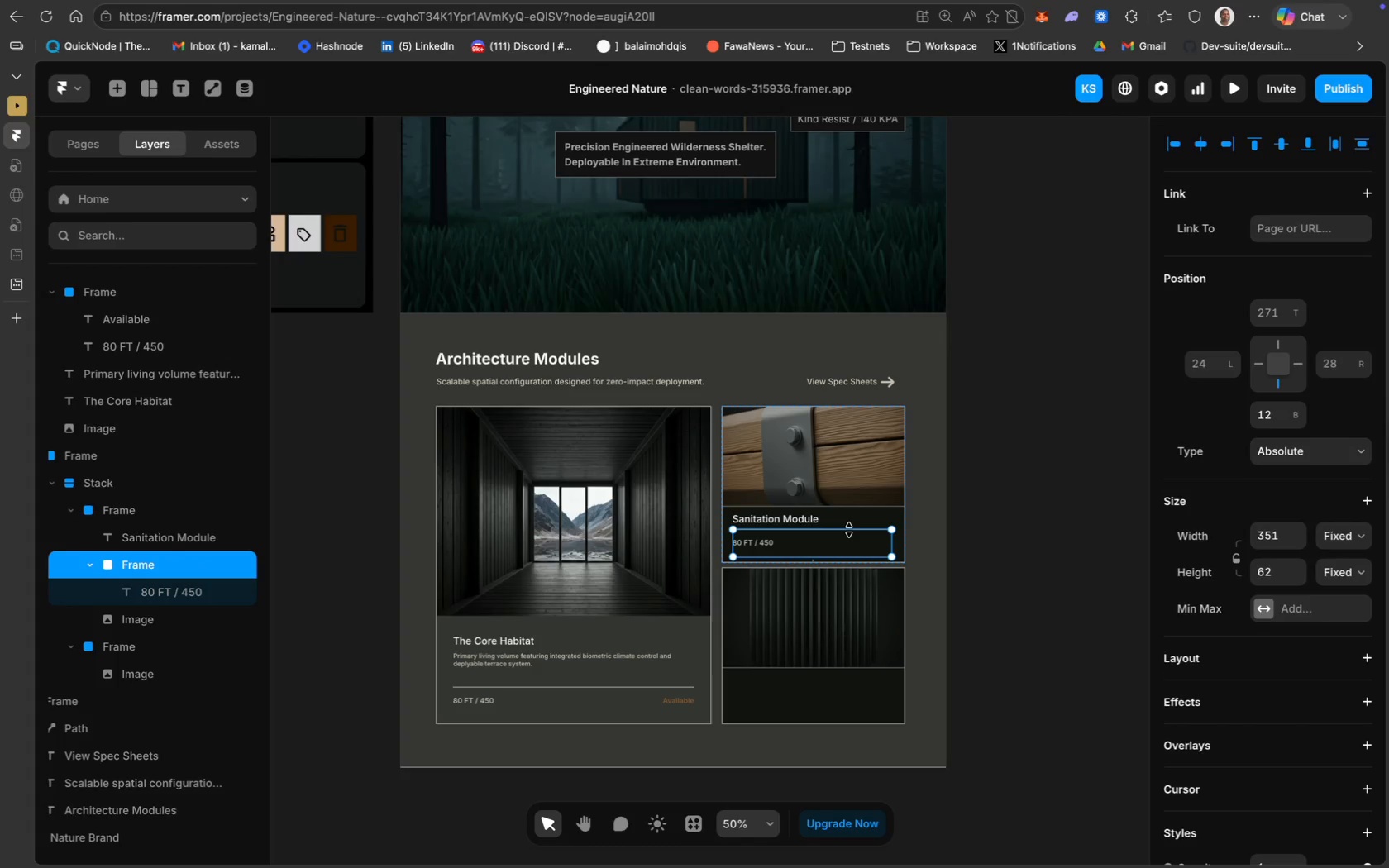 
left_click_drag(start_coordinate=[849, 530], to_coordinate=[851, 537])
 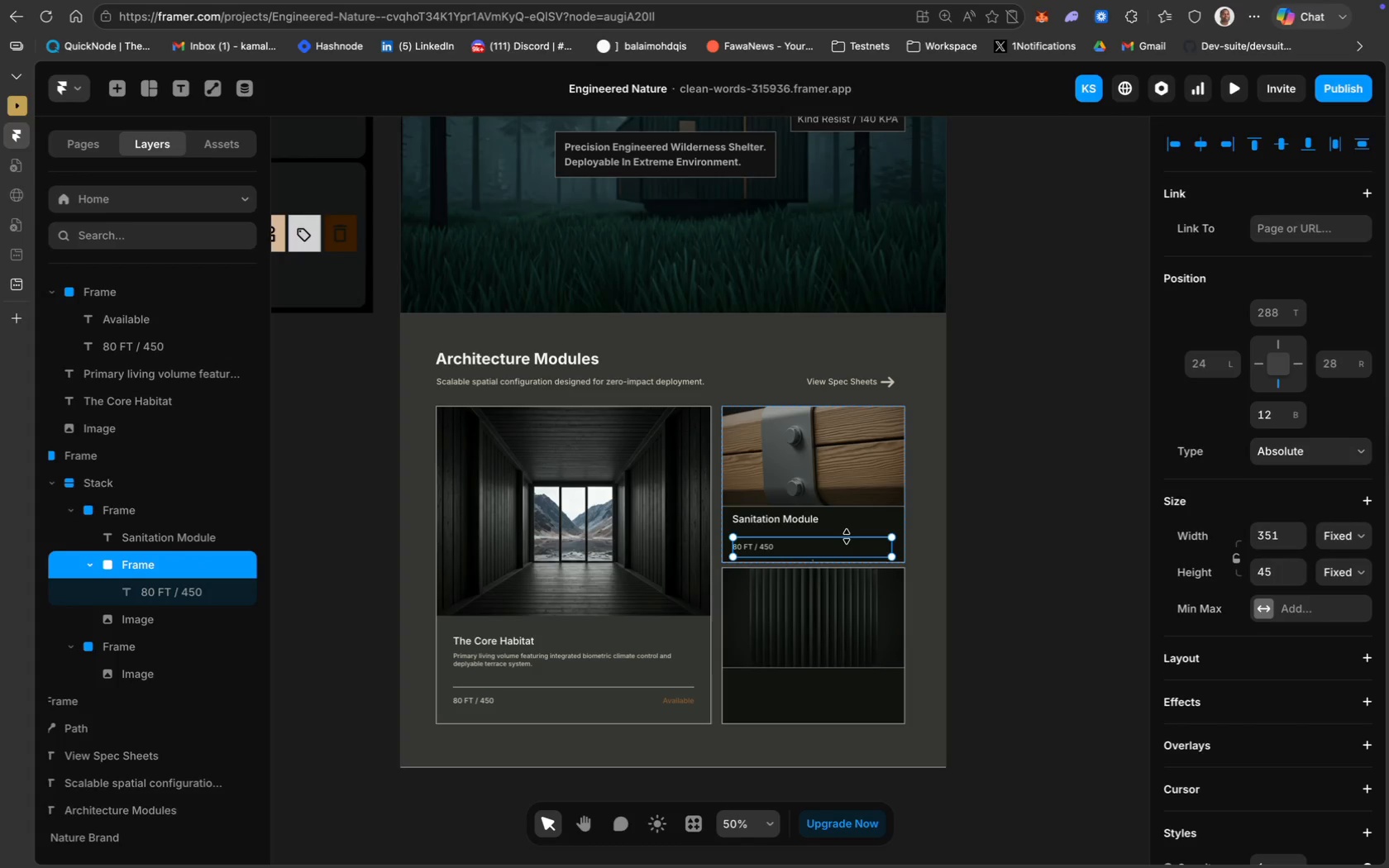 
key(ArrowUp)
 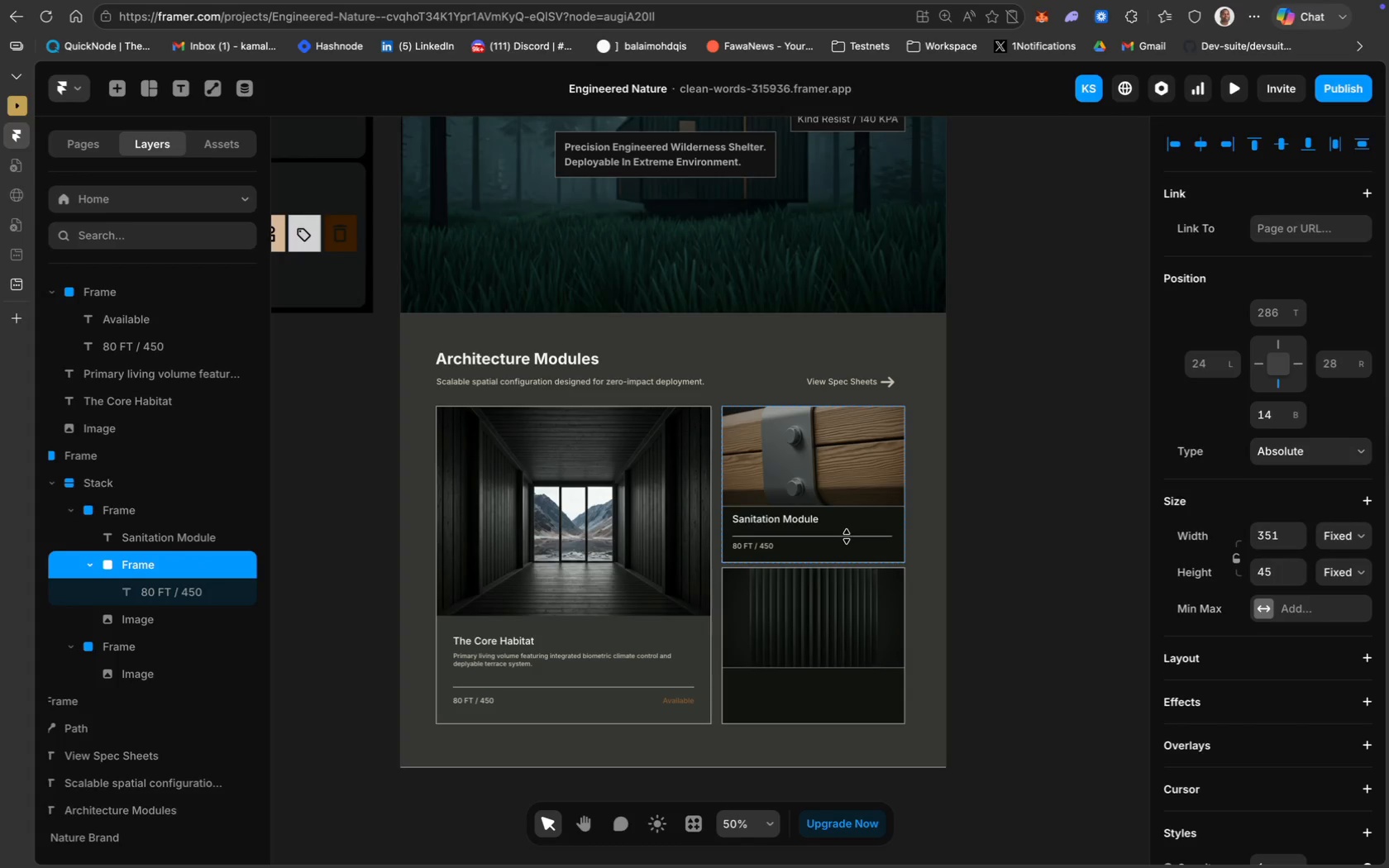 
key(ArrowUp)
 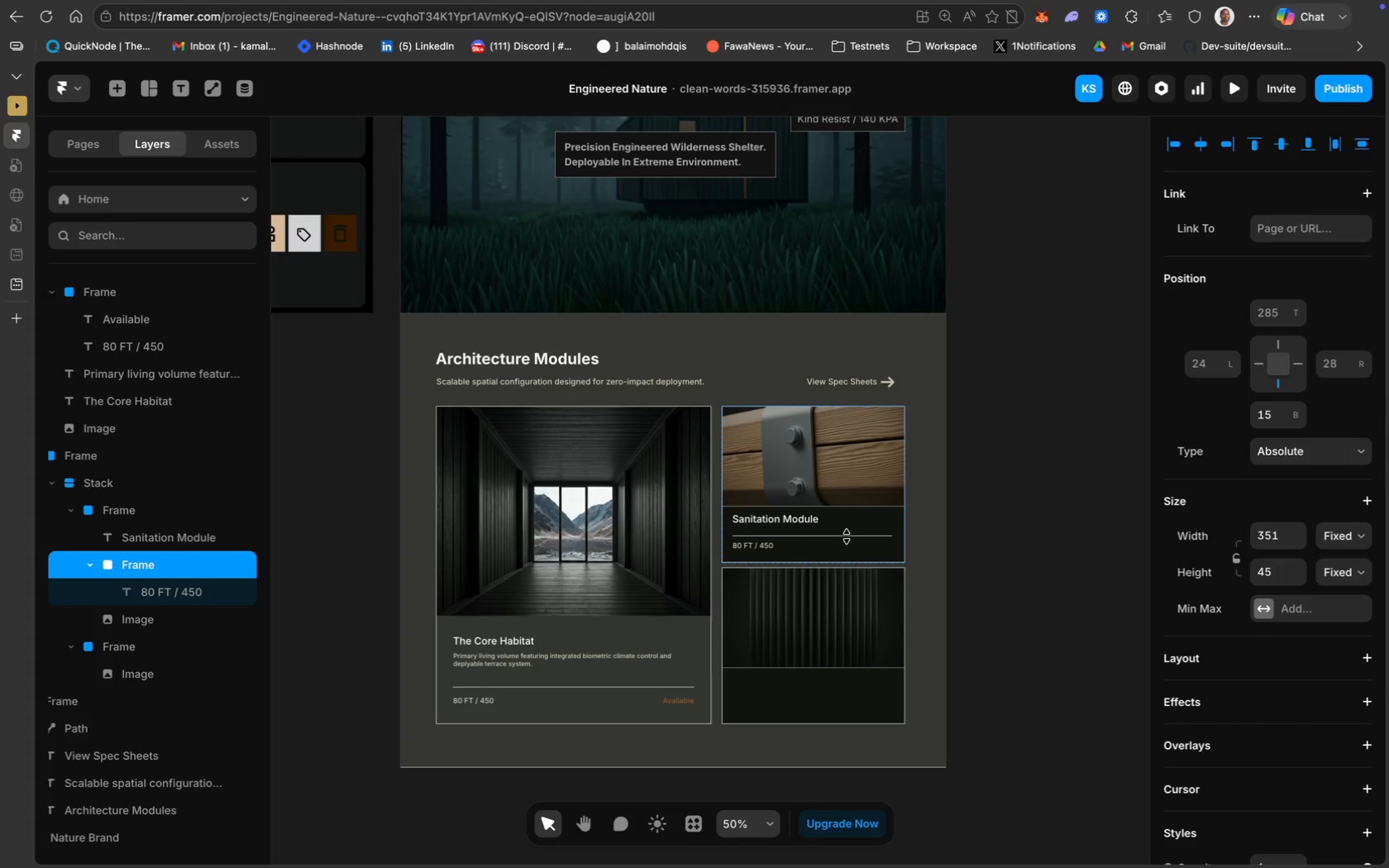 
key(ArrowUp)
 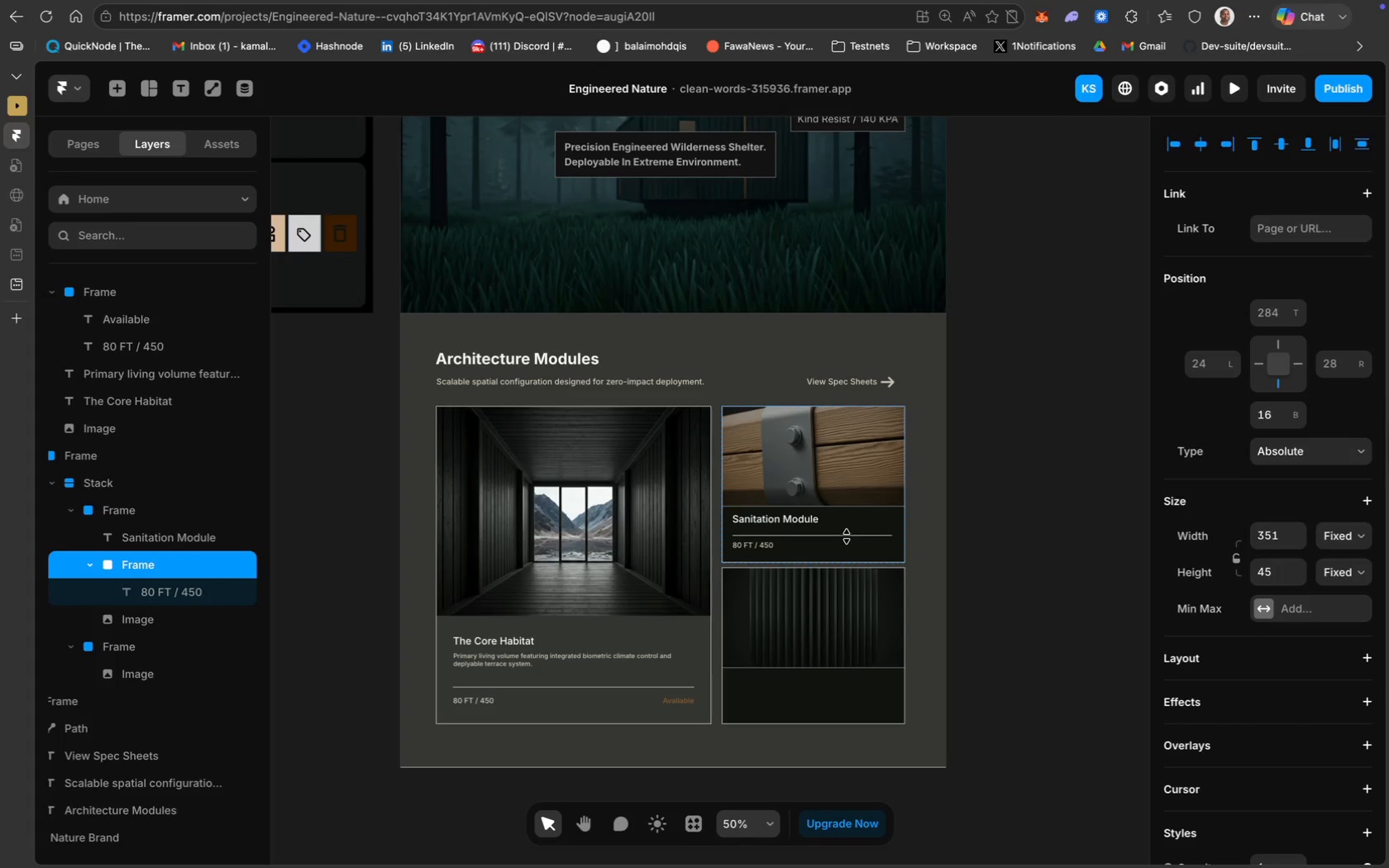 
key(ArrowUp)
 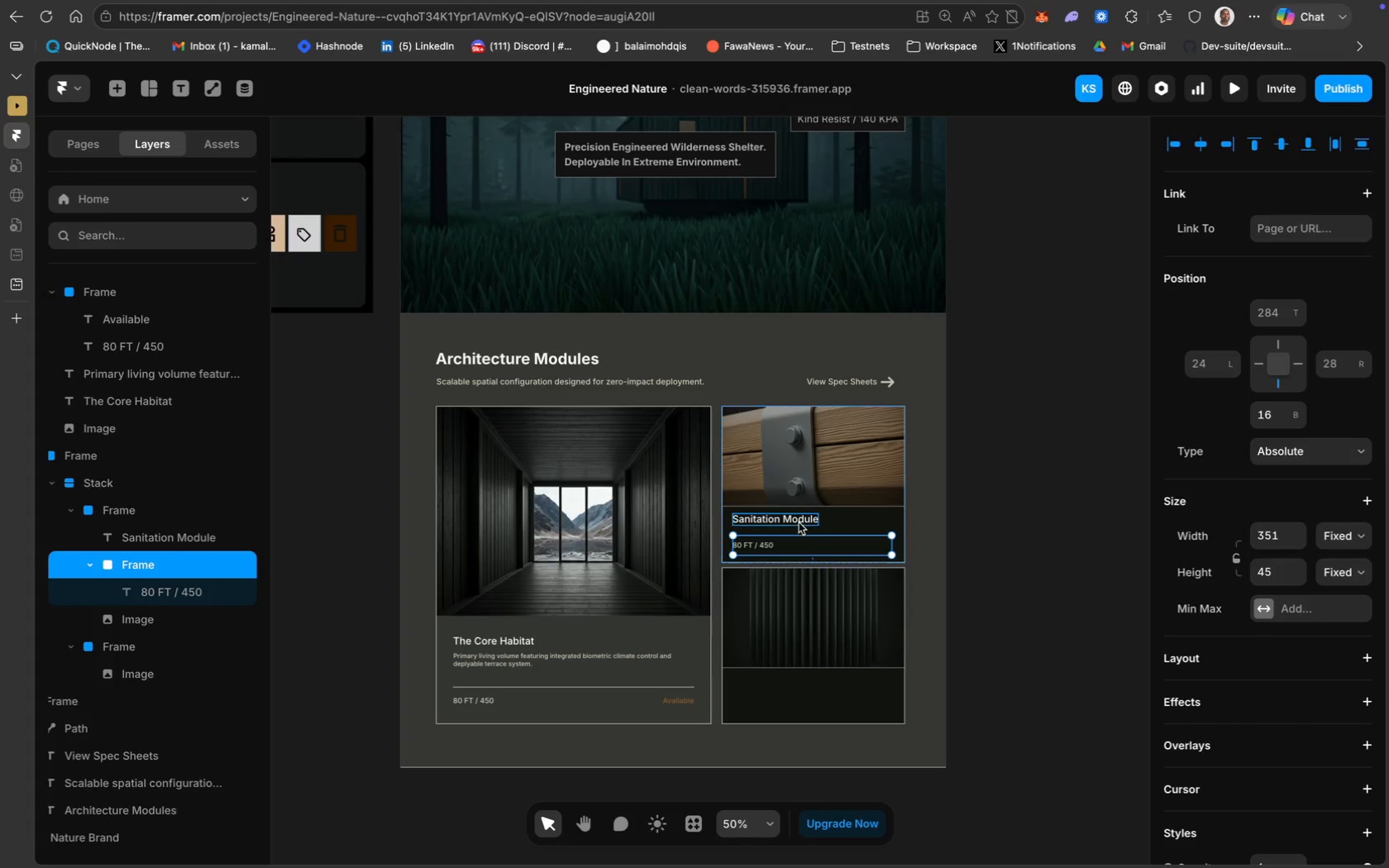 
key(ArrowDown)
 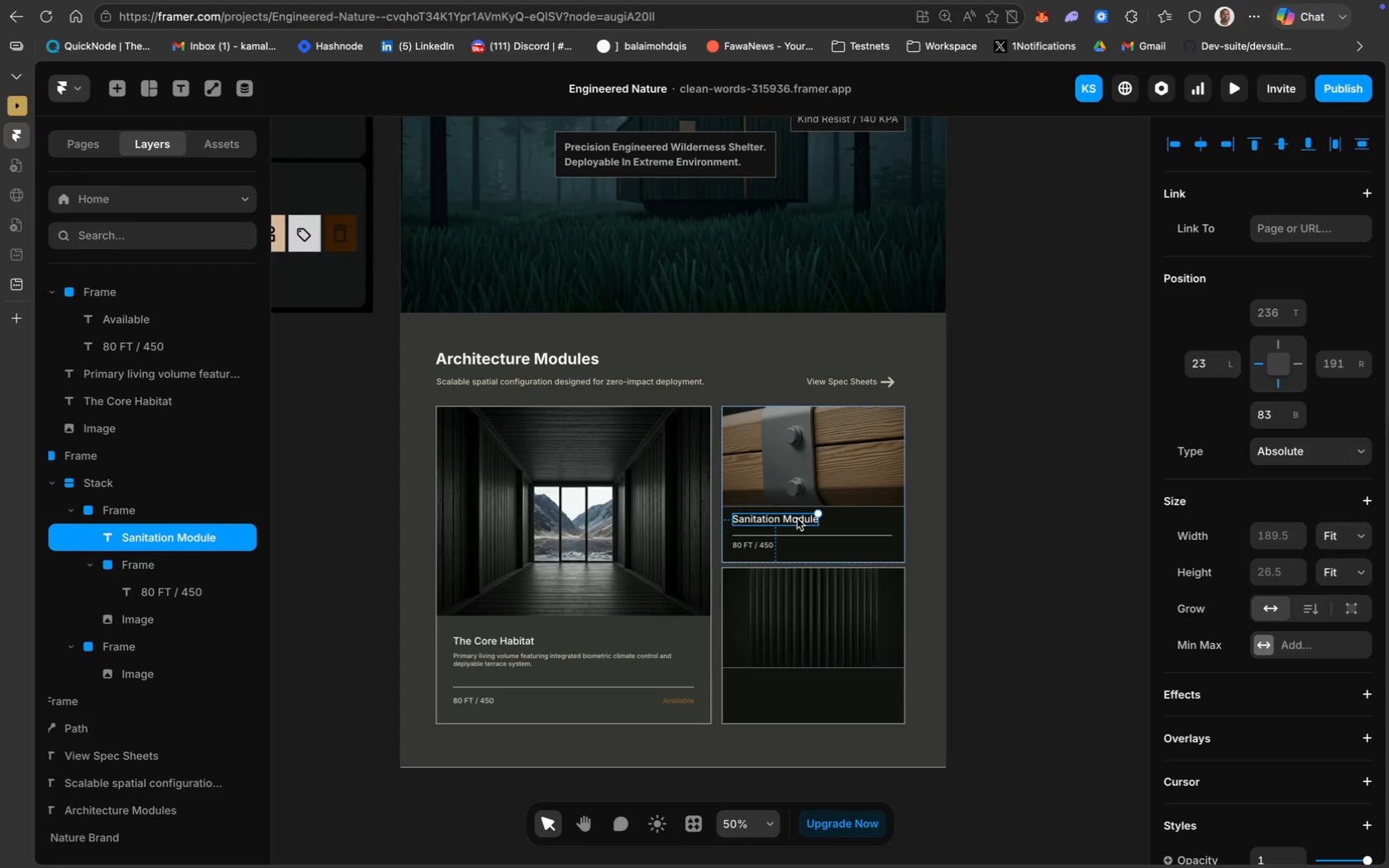 
key(ArrowDown)
 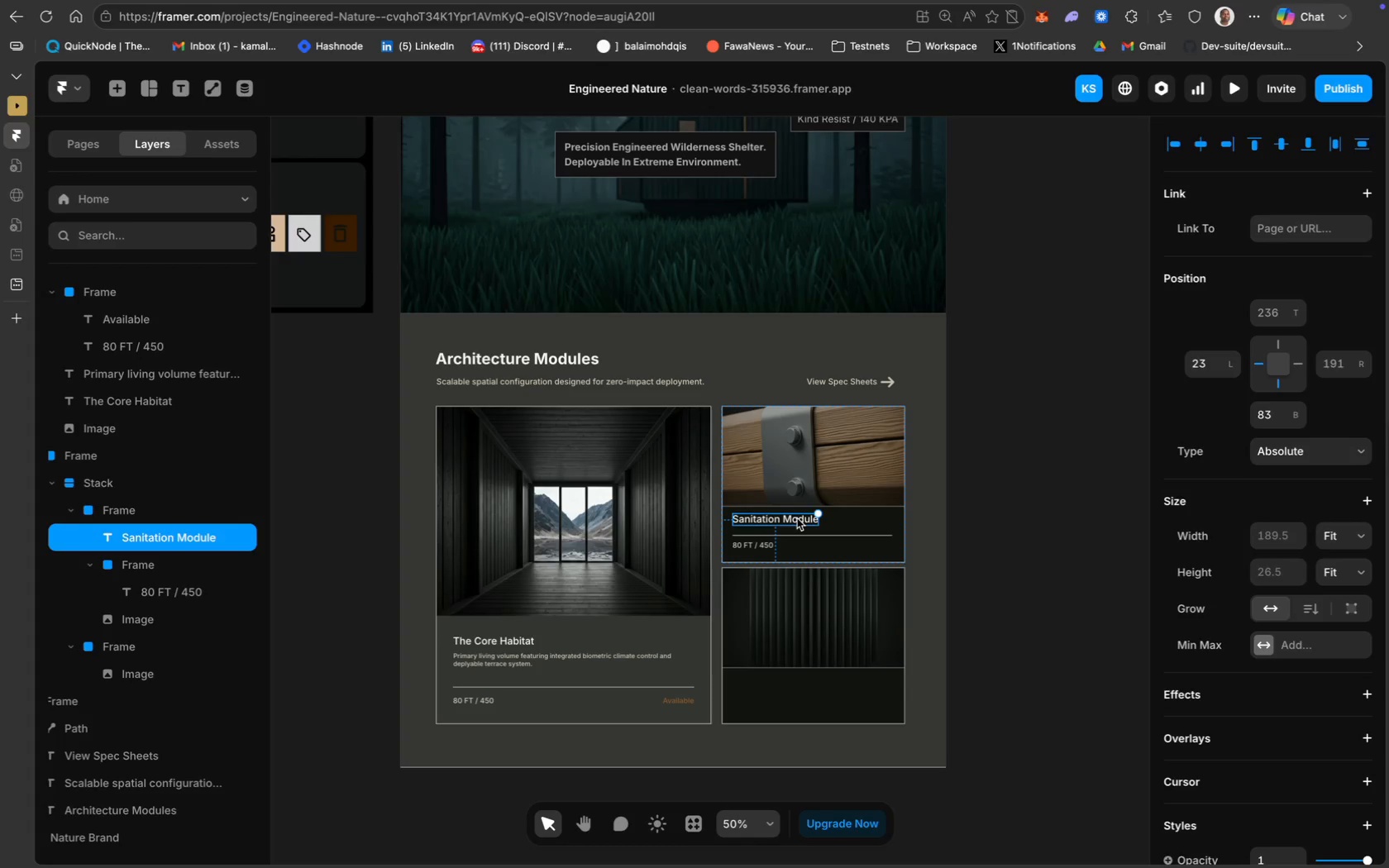 
key(ArrowDown)
 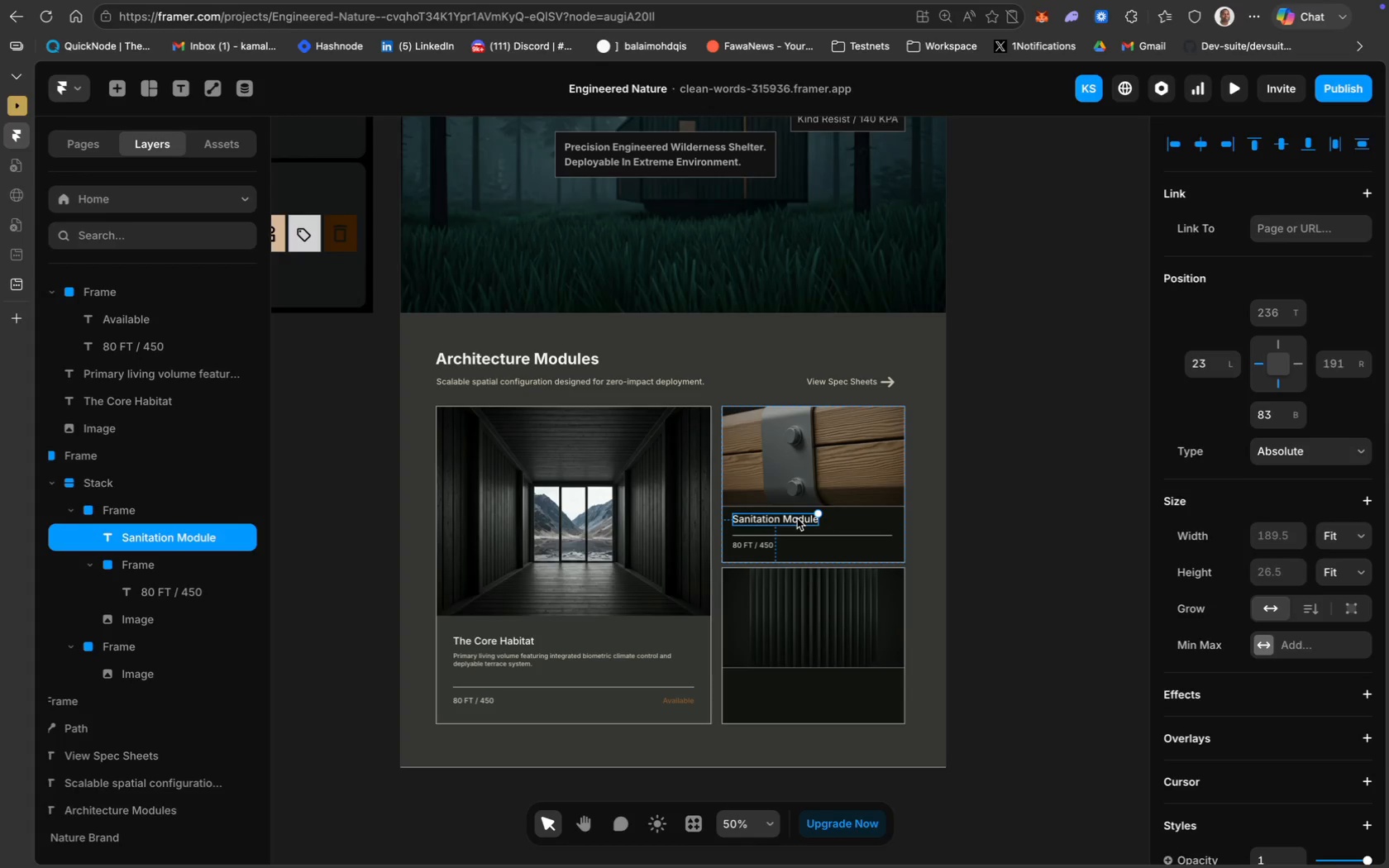 
key(ArrowDown)
 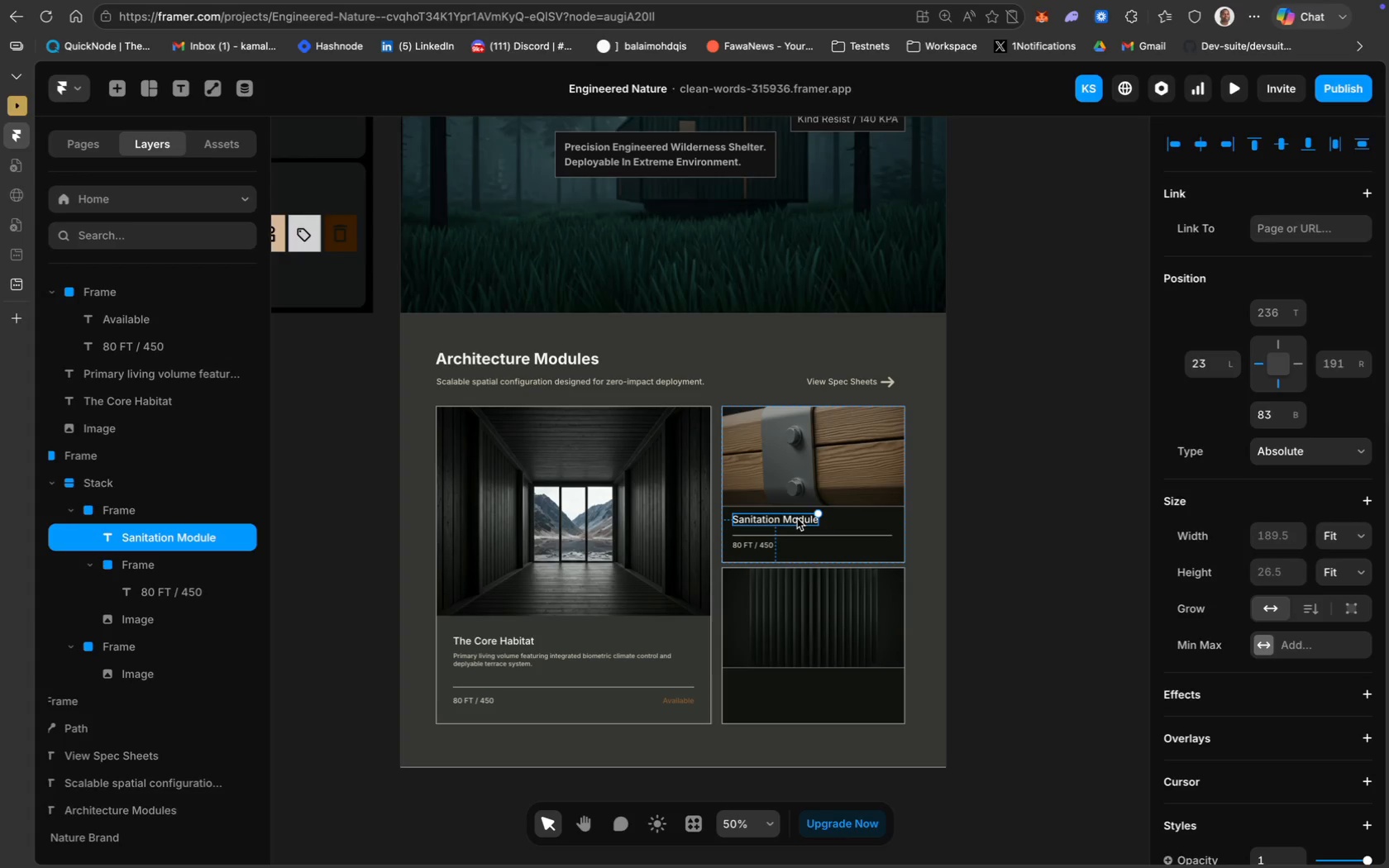 
key(ArrowDown)
 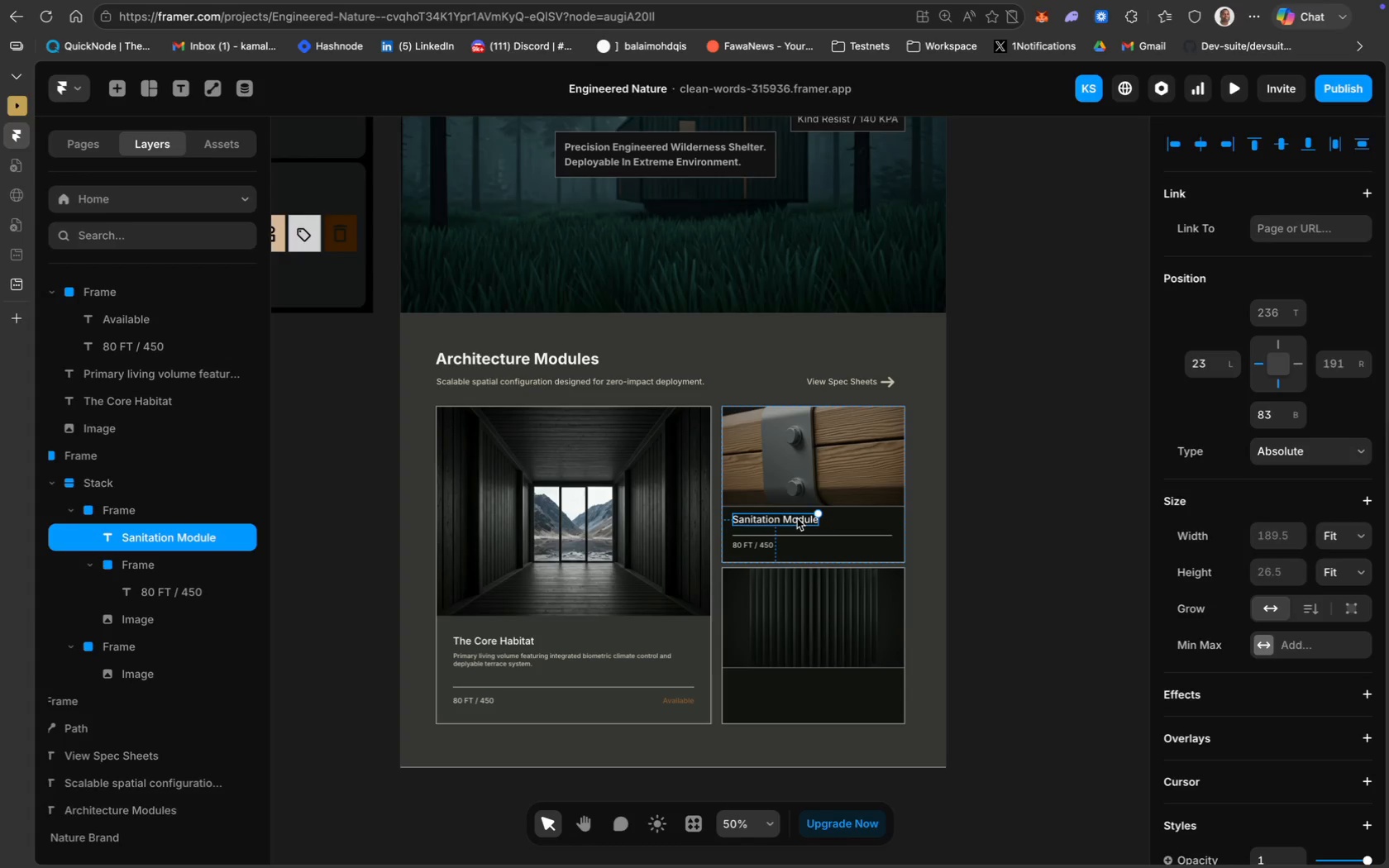 
key(ArrowDown)
 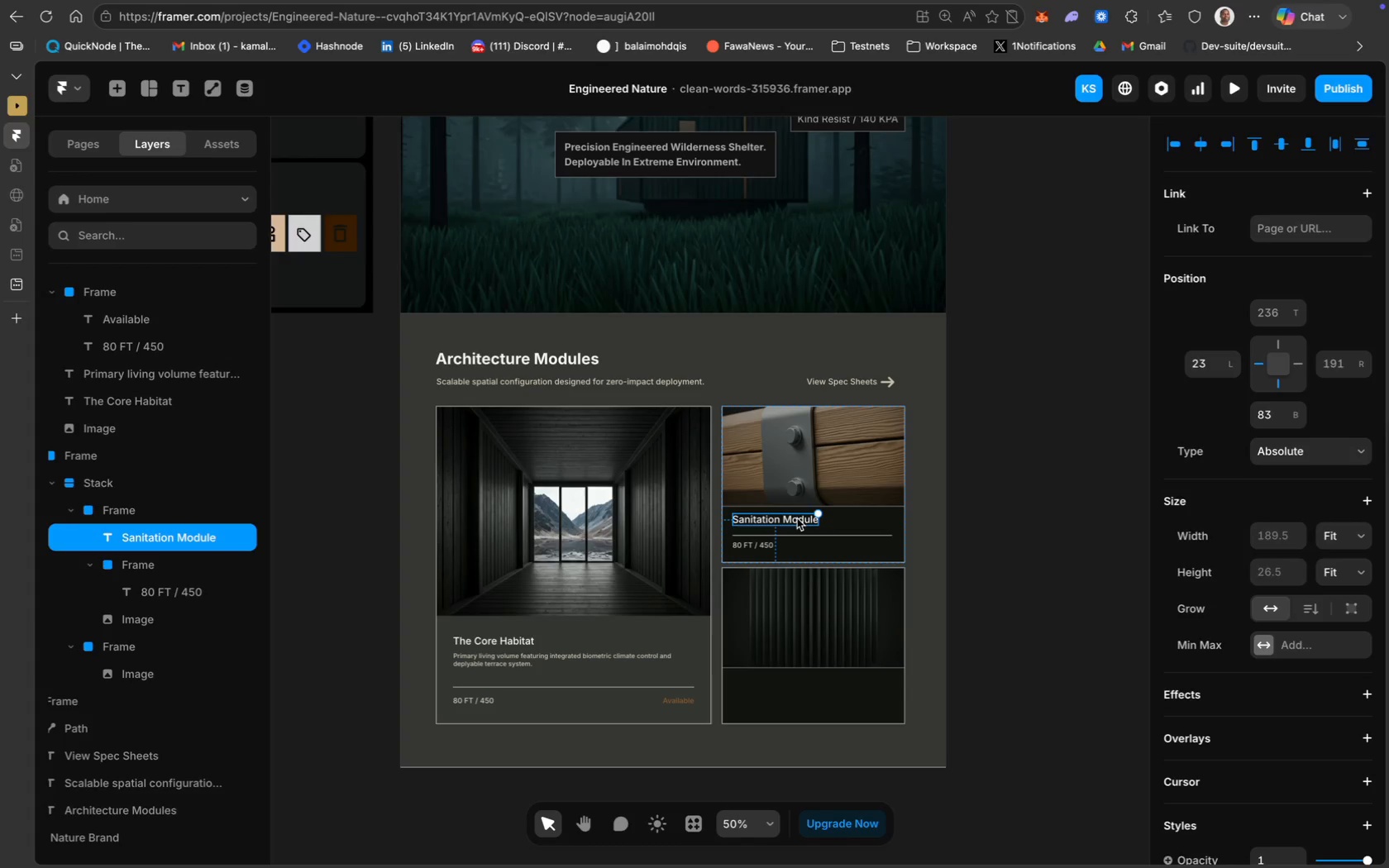 
key(ArrowDown)
 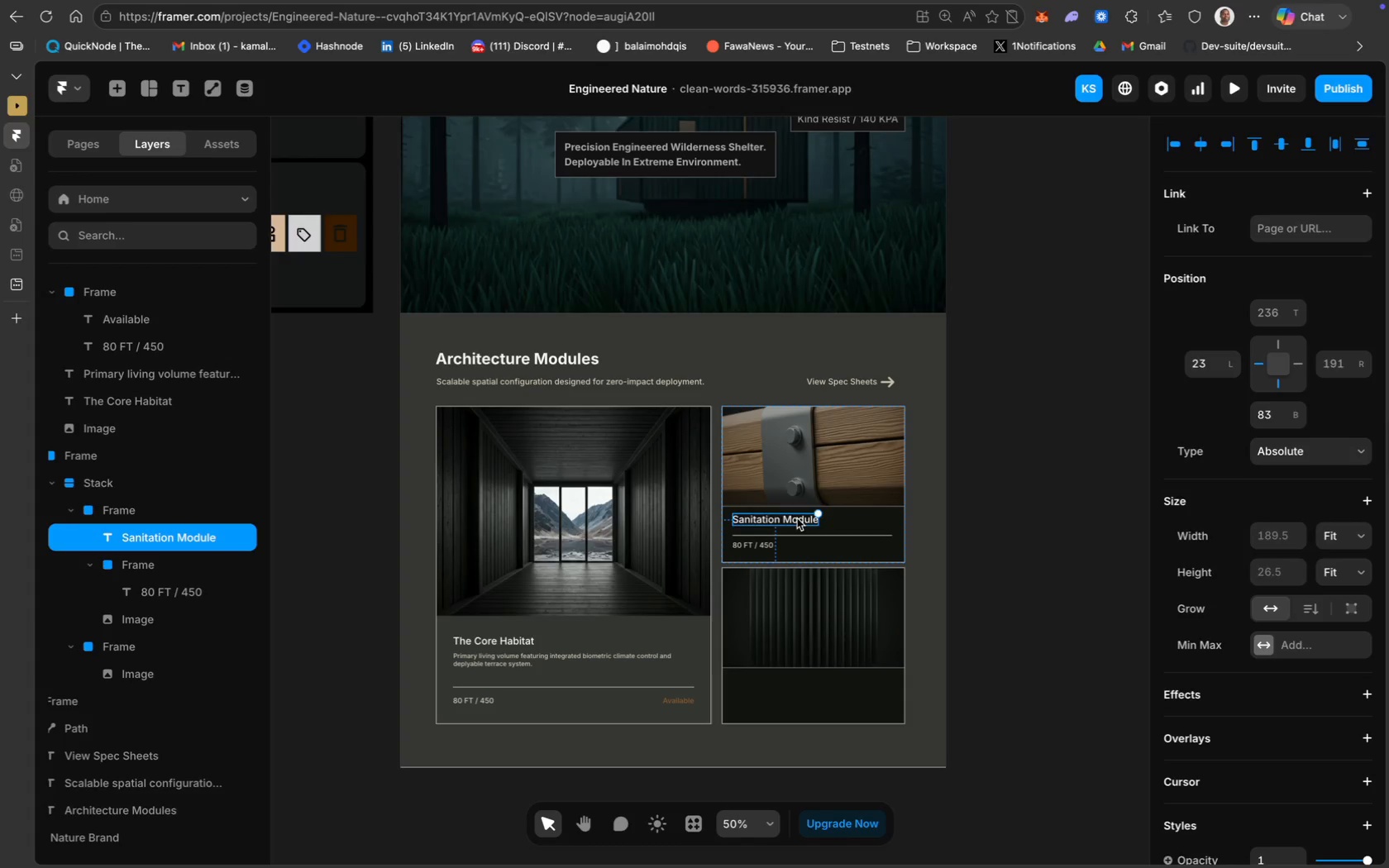 
key(ArrowDown)
 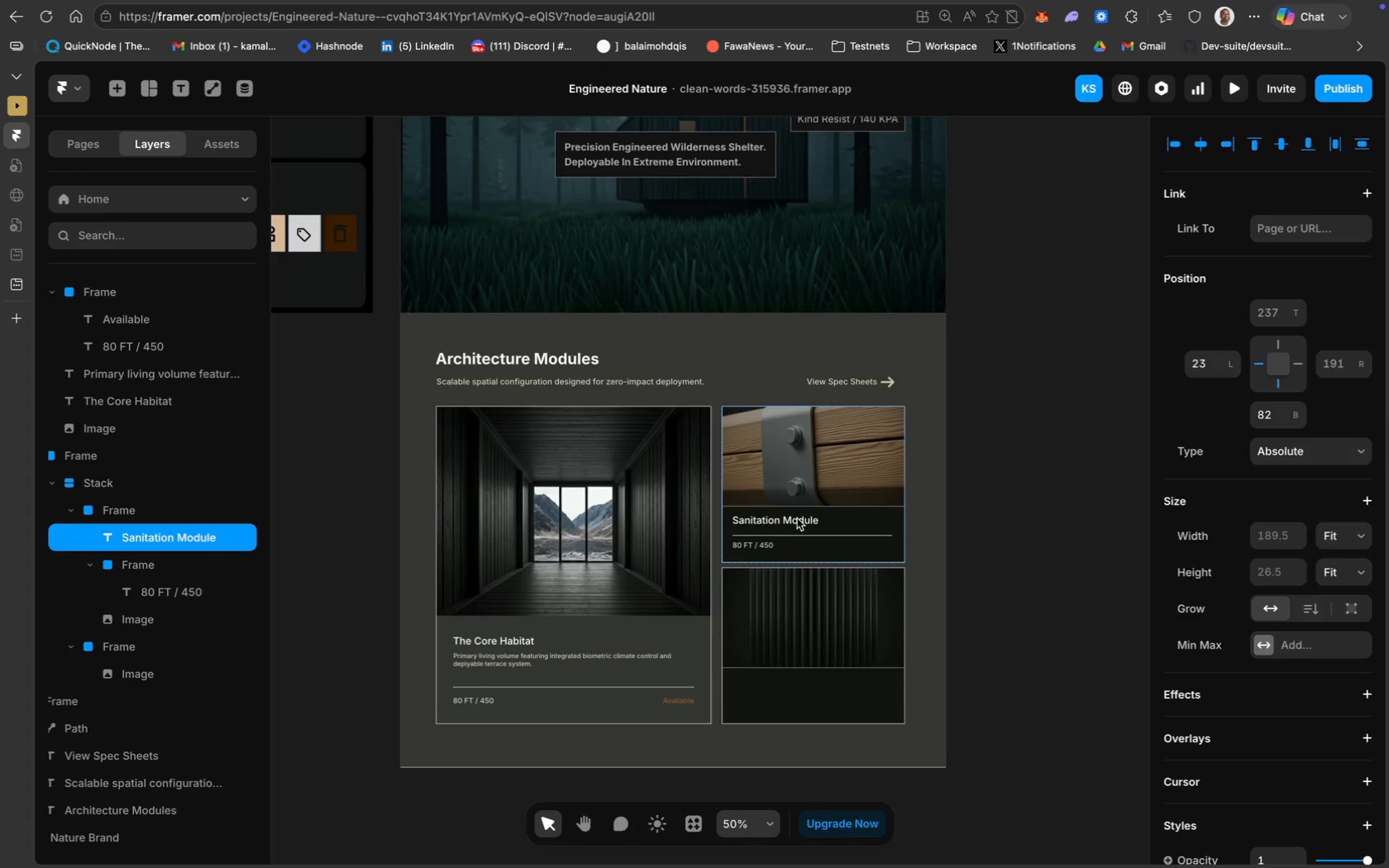 
key(ArrowDown)
 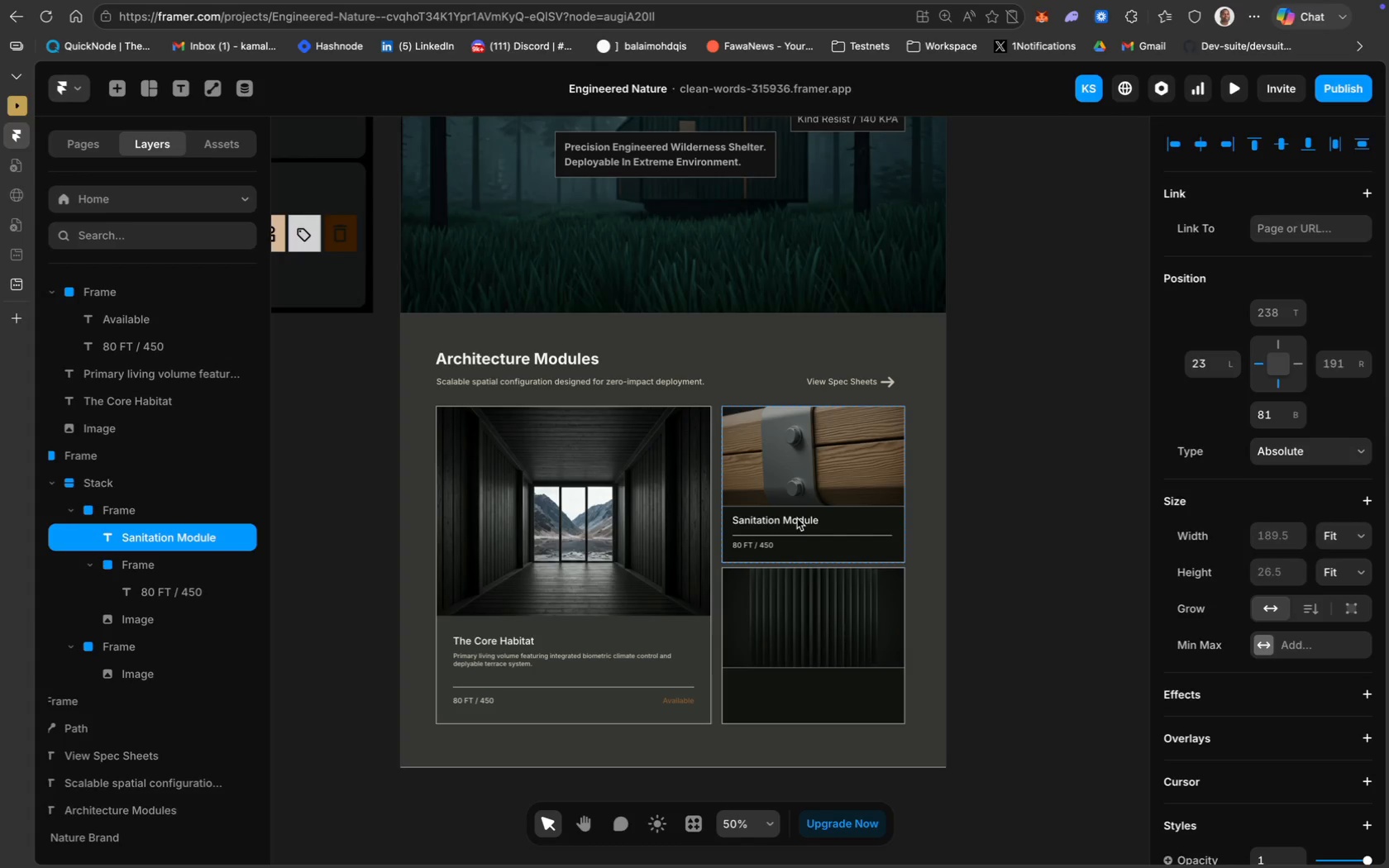 
key(ArrowDown)
 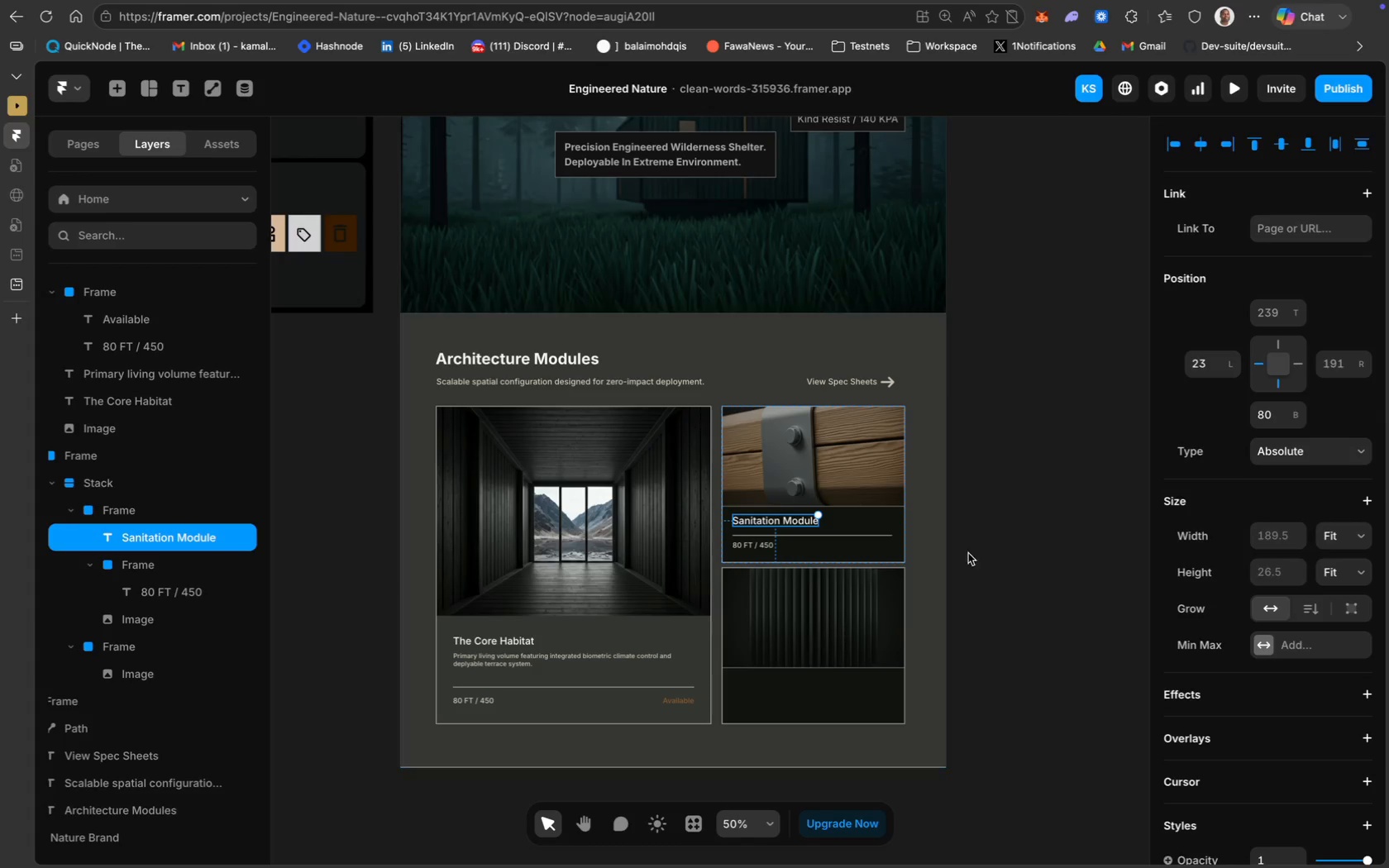 
left_click([1007, 564])
 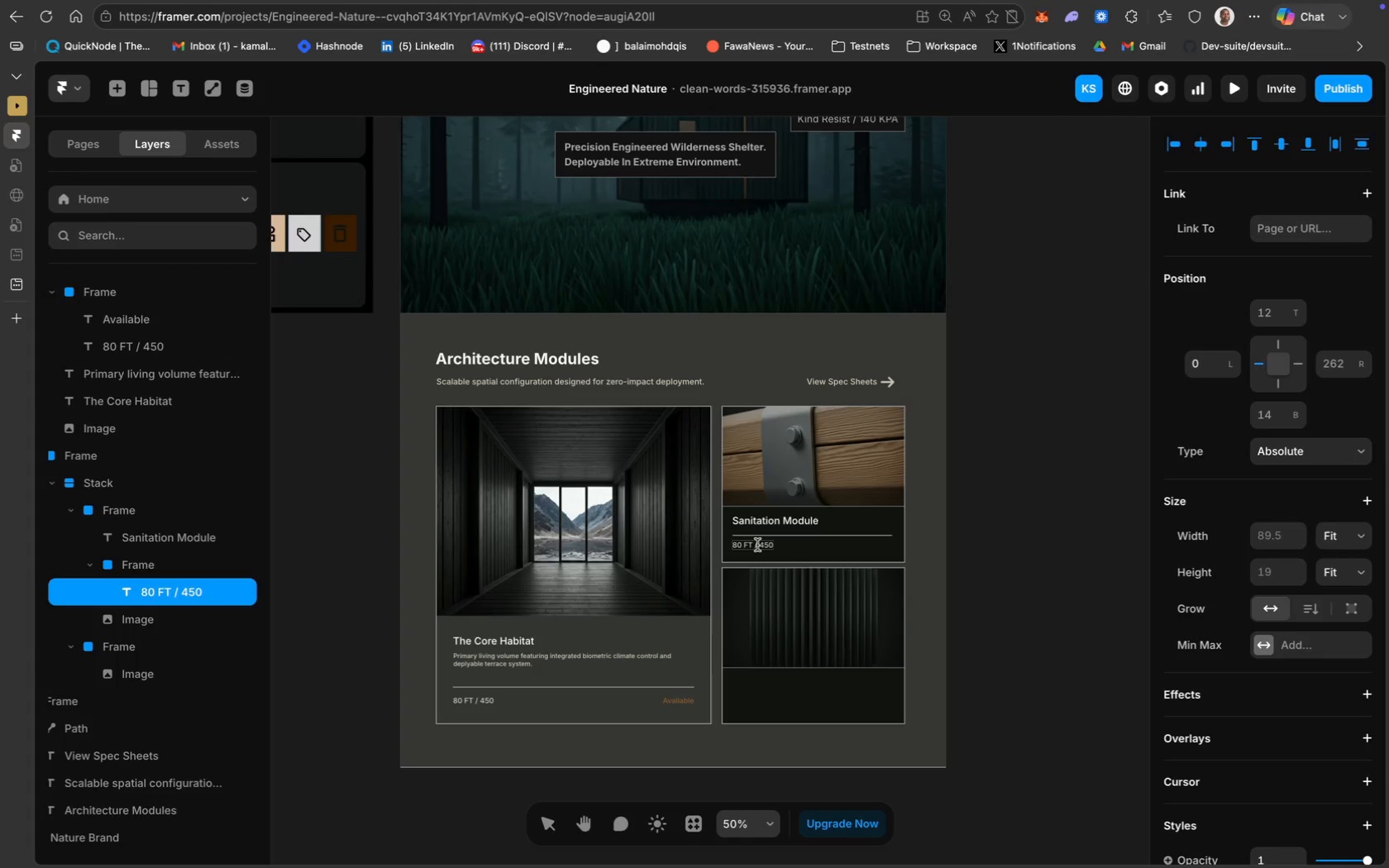 
wait(5.32)
 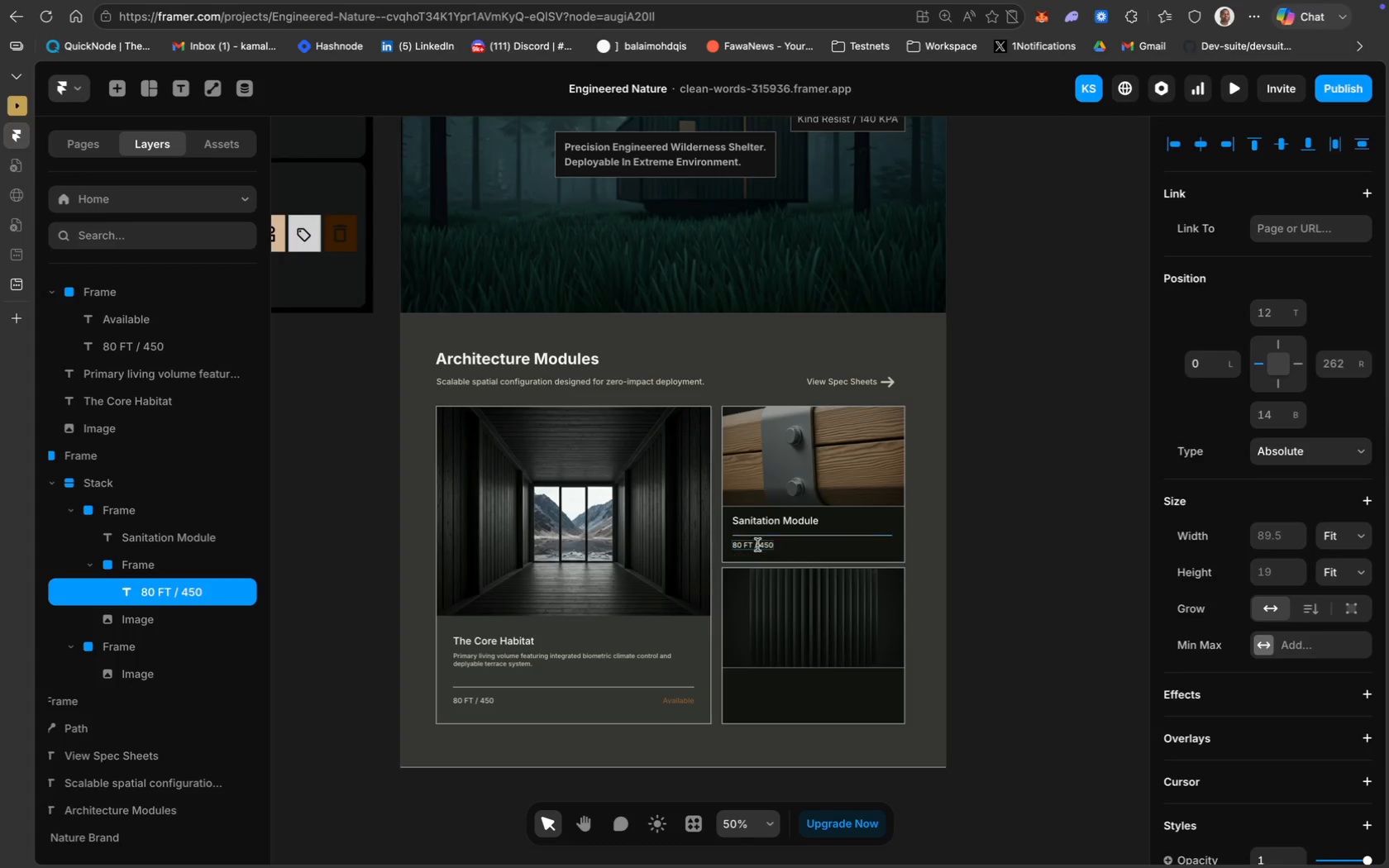 
key(Meta+A)
 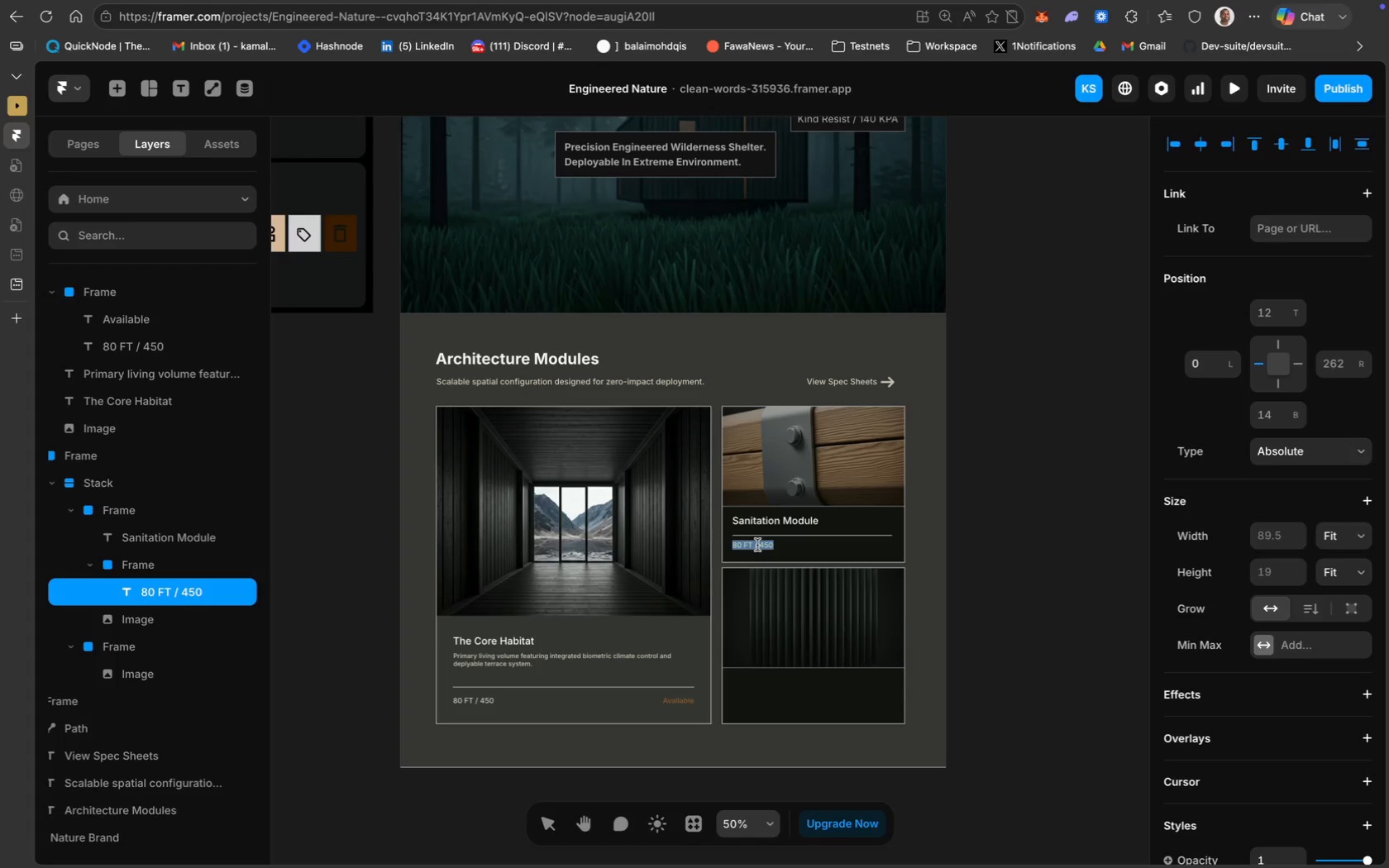 
type(Kater /  Closed )
key(Backspace)
type(-Loof)
 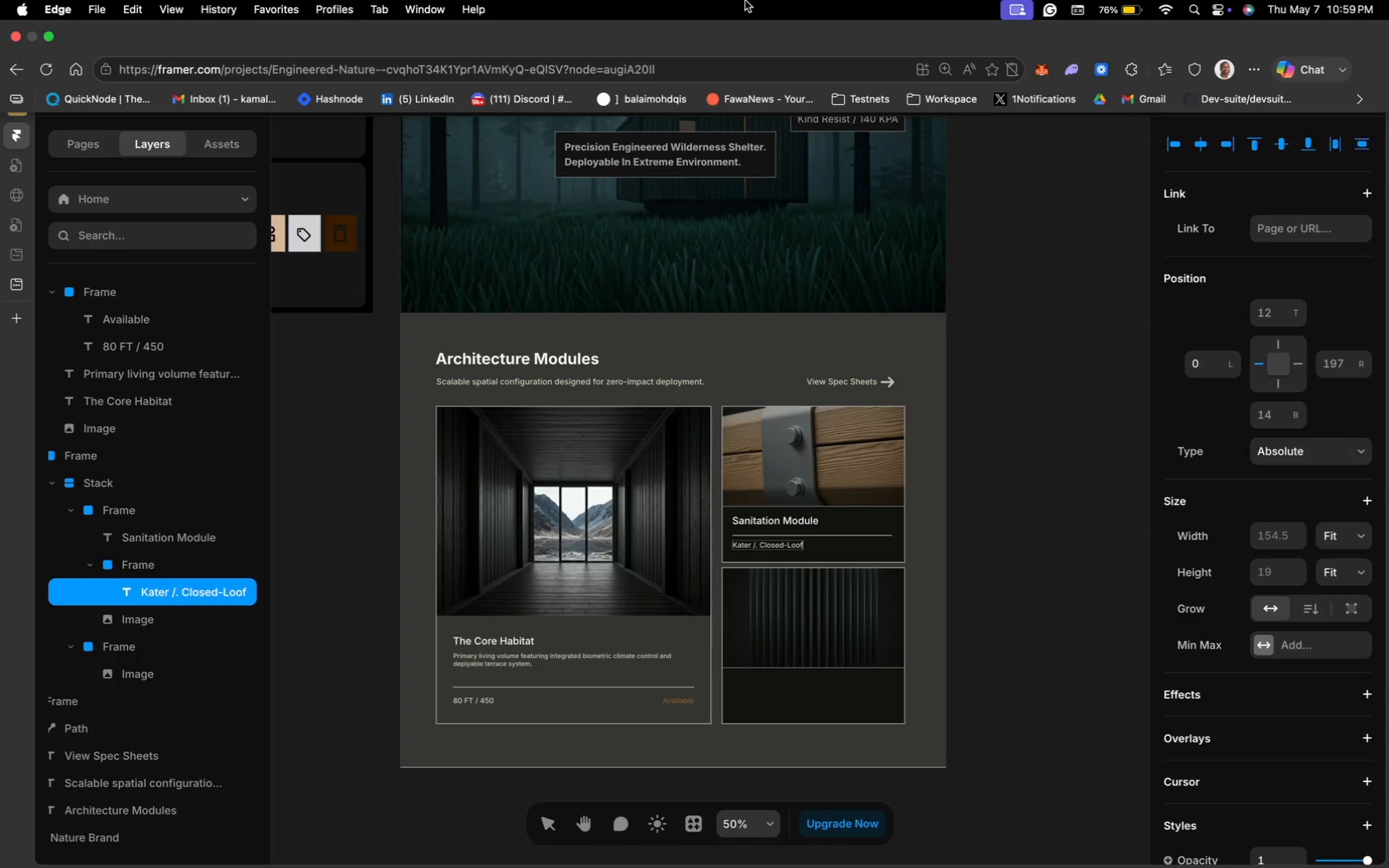 
wait(19.05)
 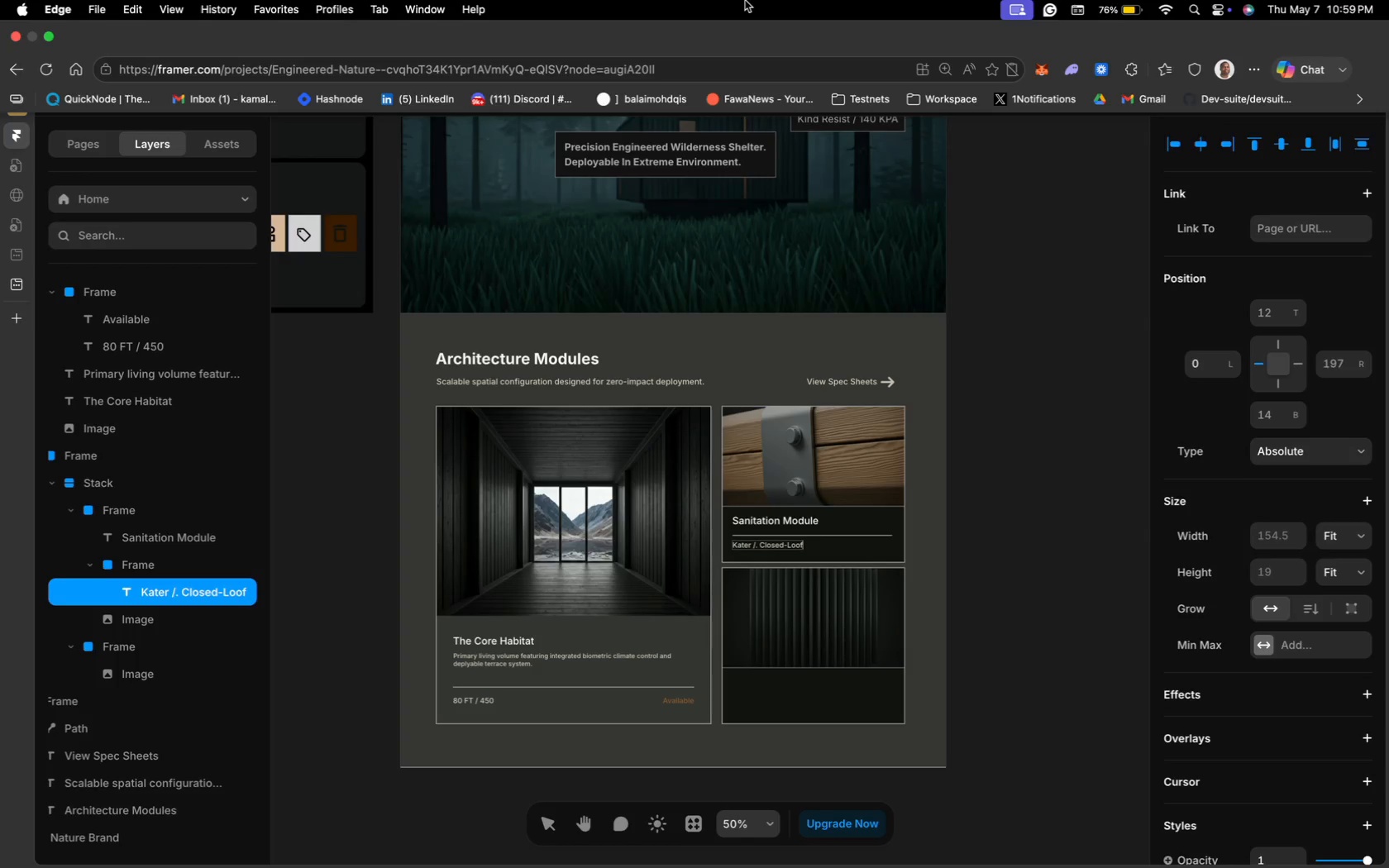 
key(CapsLock)
 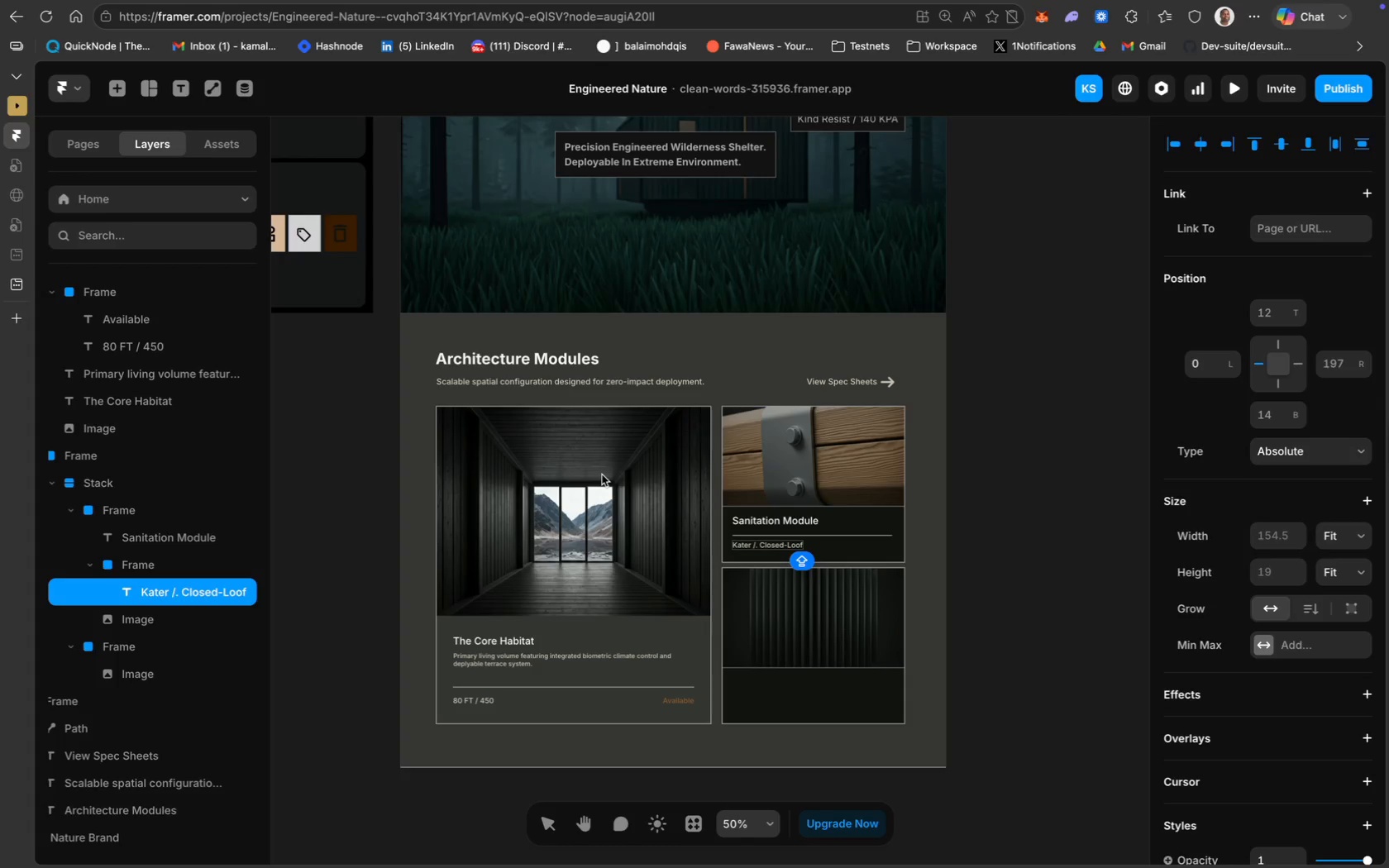 
wait(5.95)
 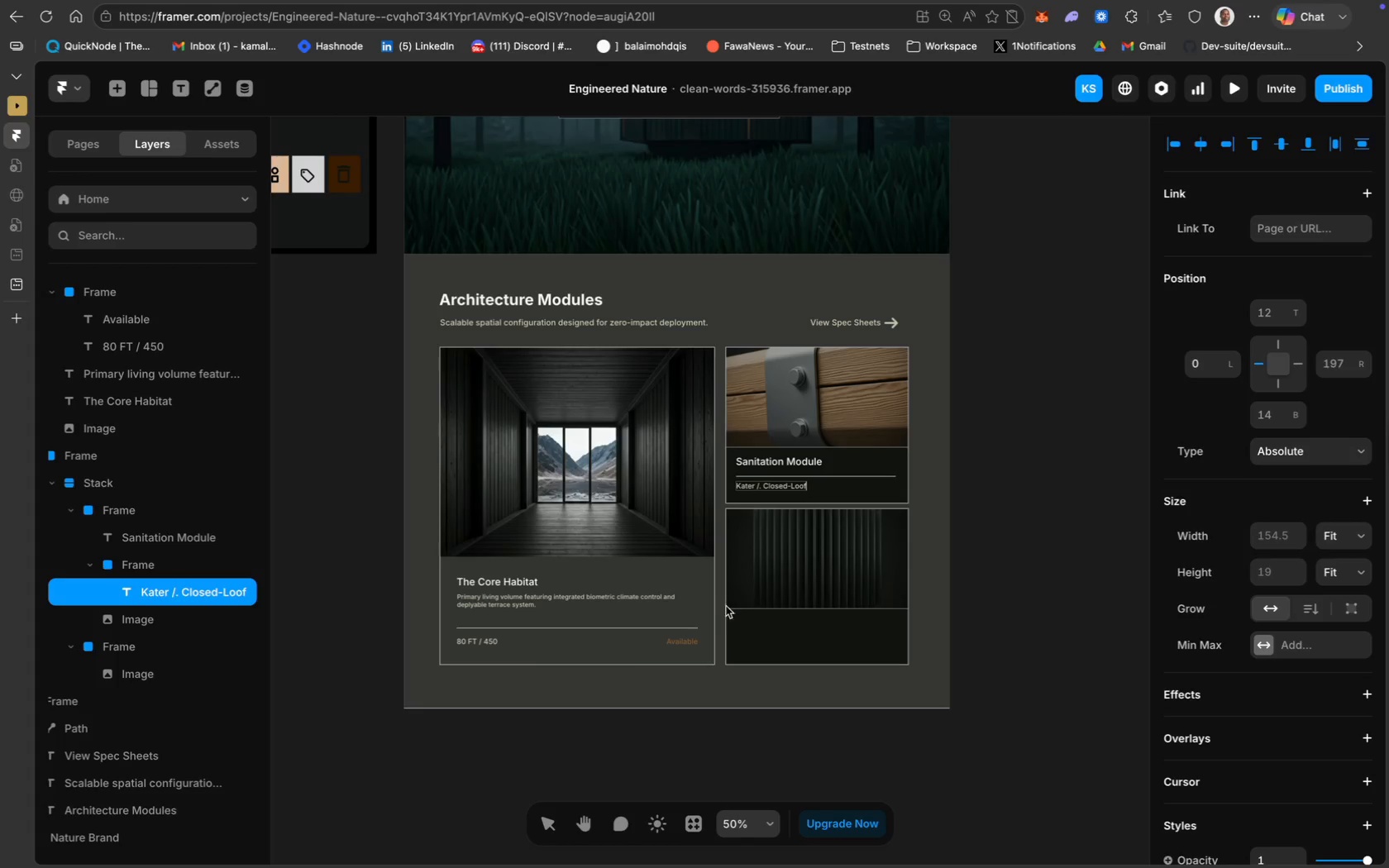 
left_click([768, 573])
 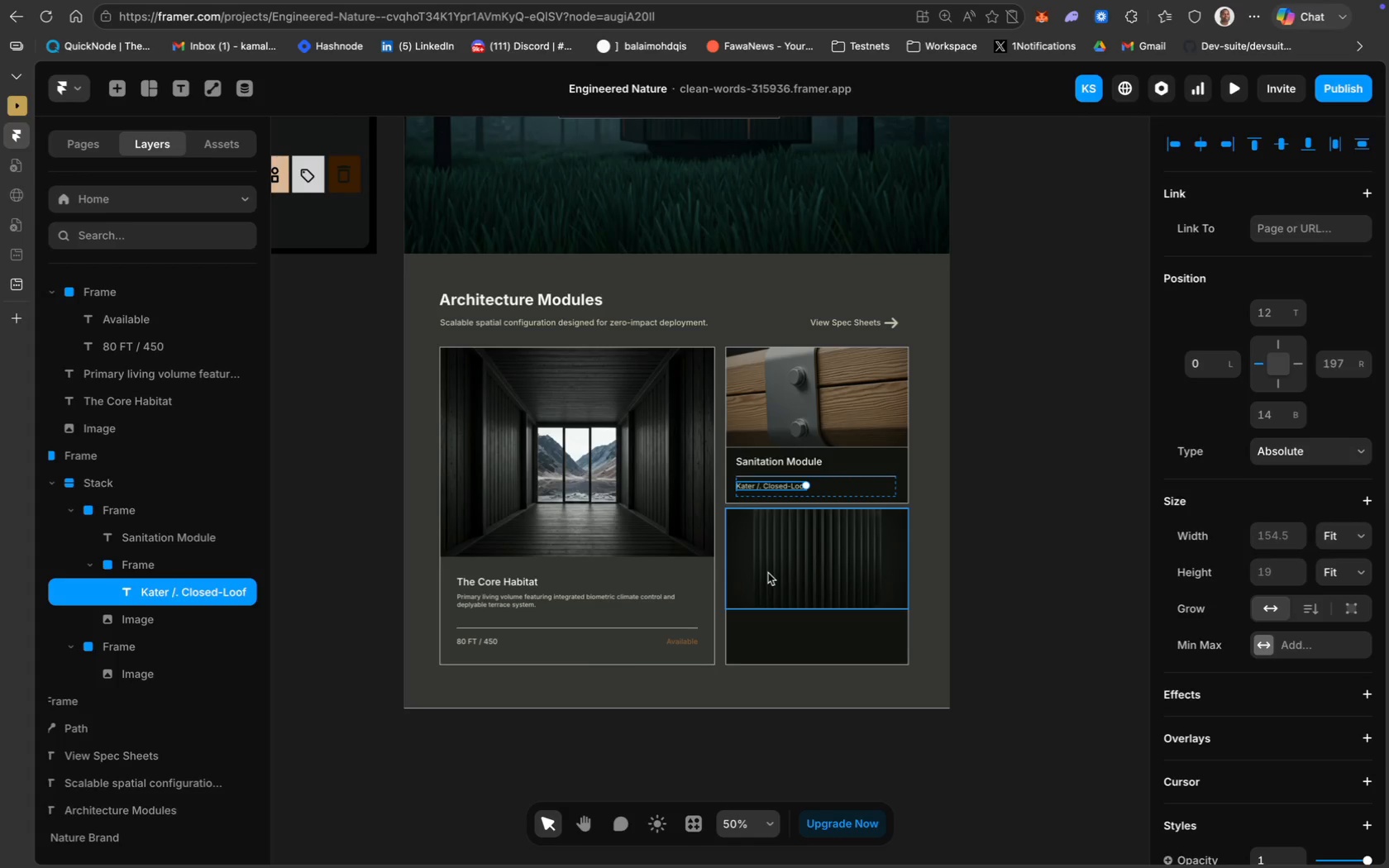 
scroll: coordinate [723, 615], scroll_direction: down, amount: 11.0
 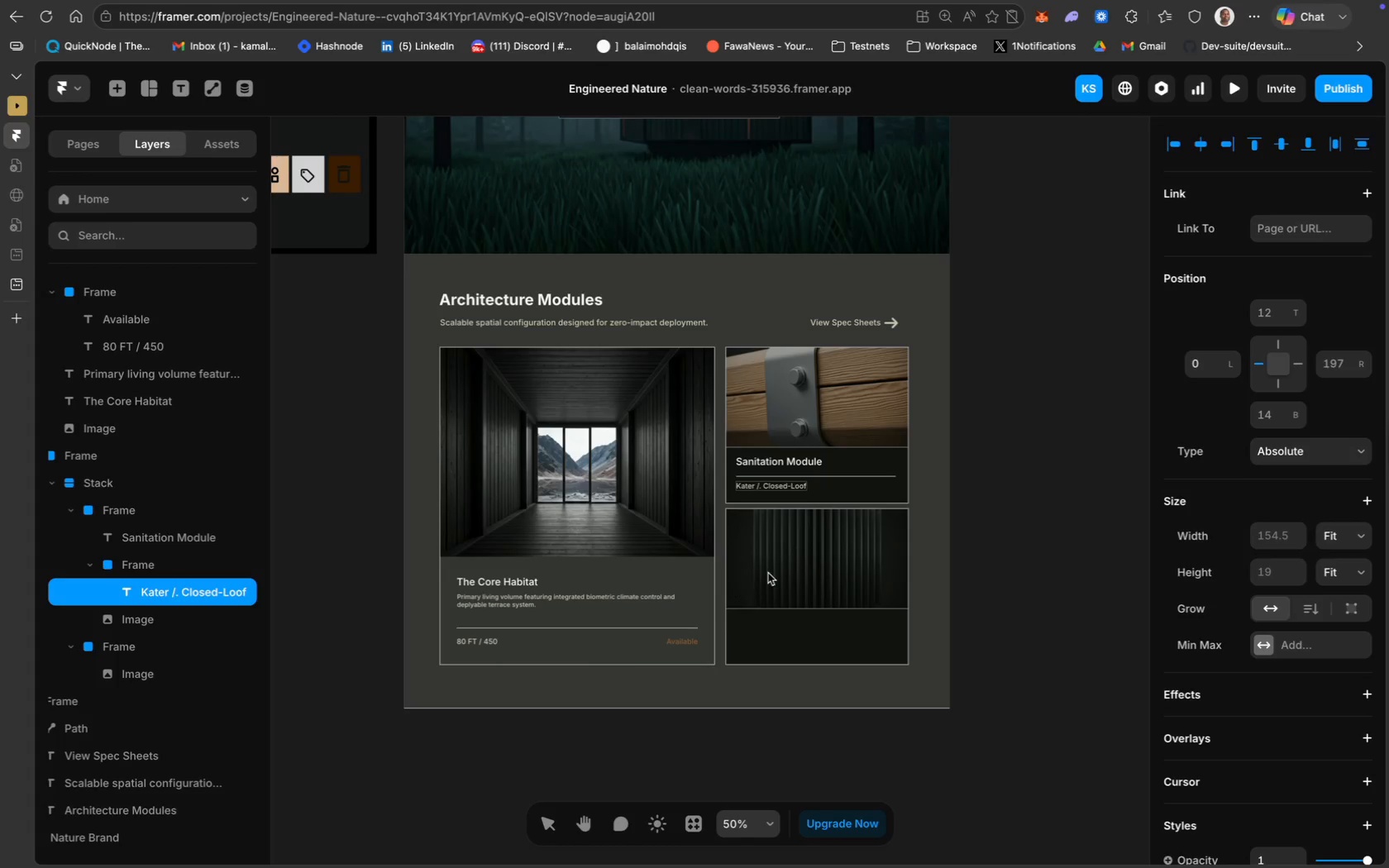 
wait(5.94)
 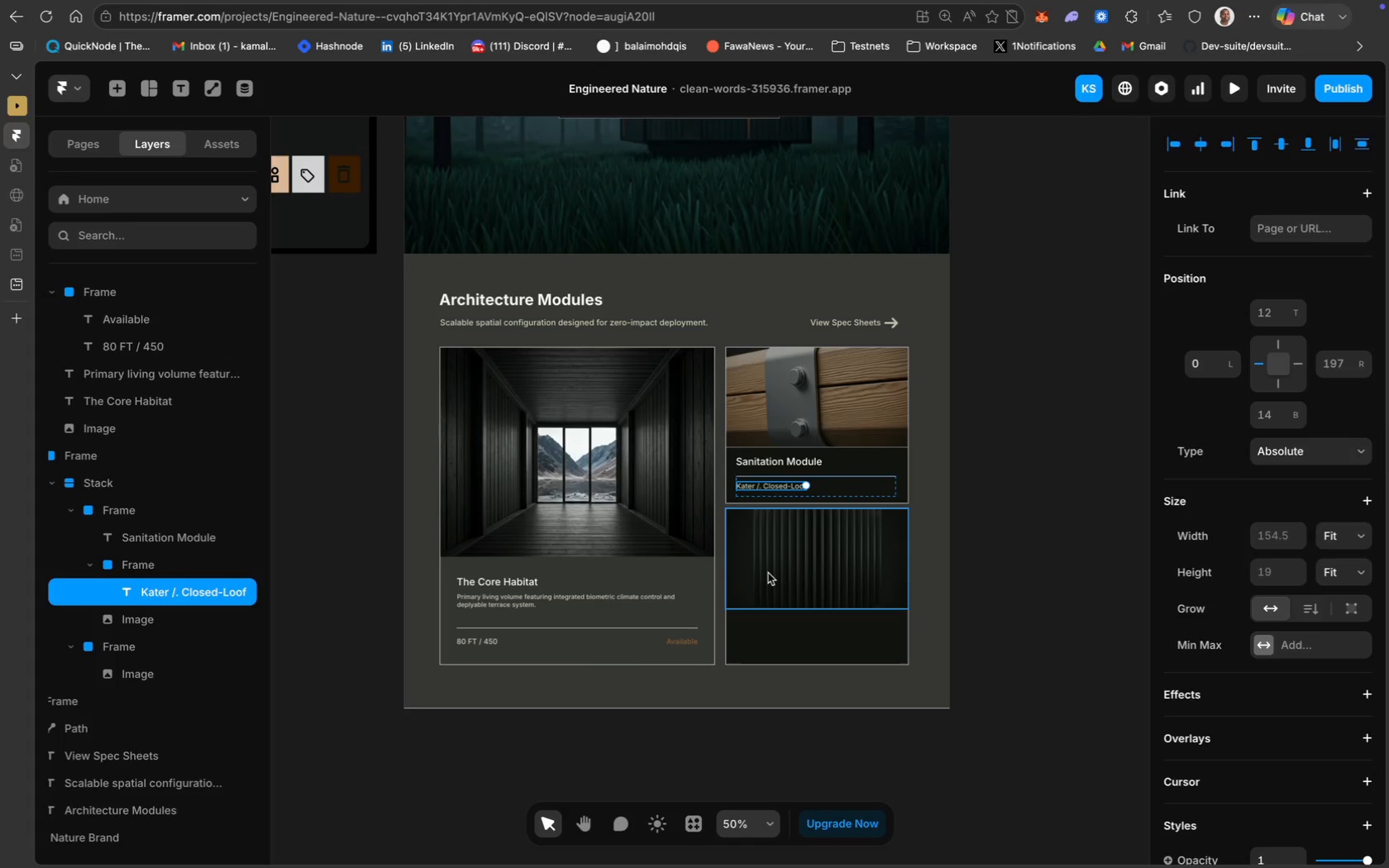 
left_click([796, 465])
 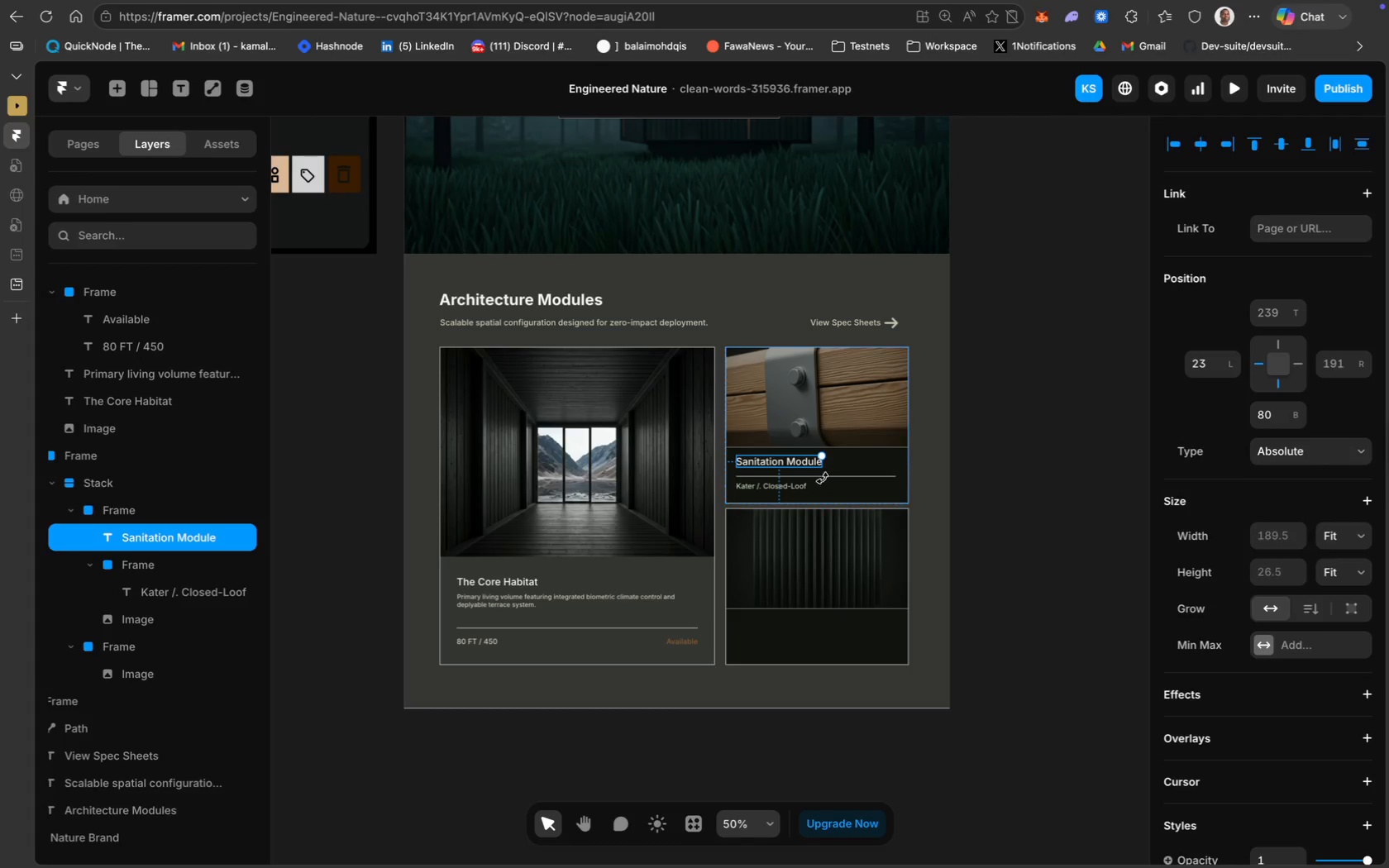 
hold_key(key=ShiftLeft, duration=0.91)
left_click([827, 482])
 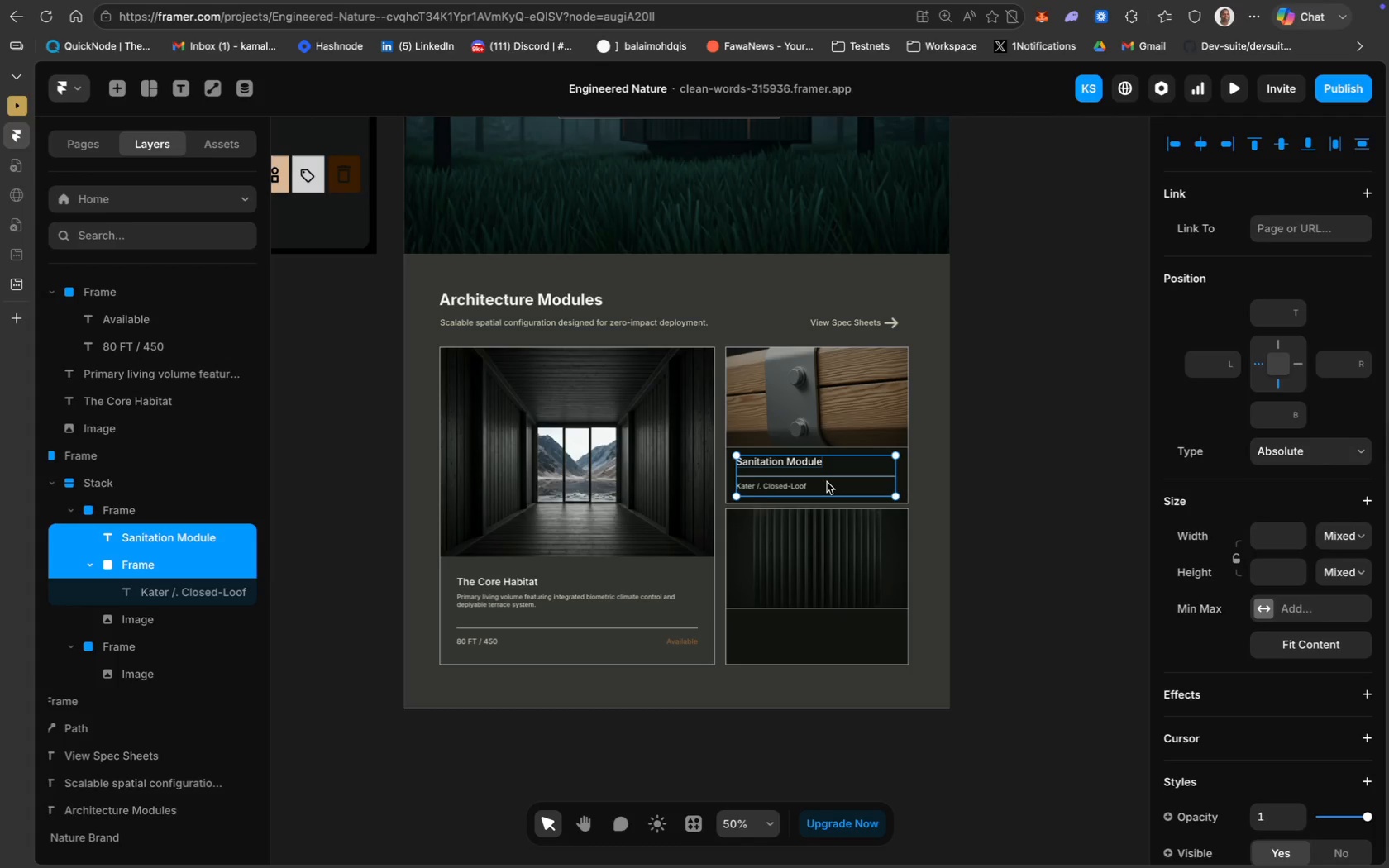 
key(Meta+D)
 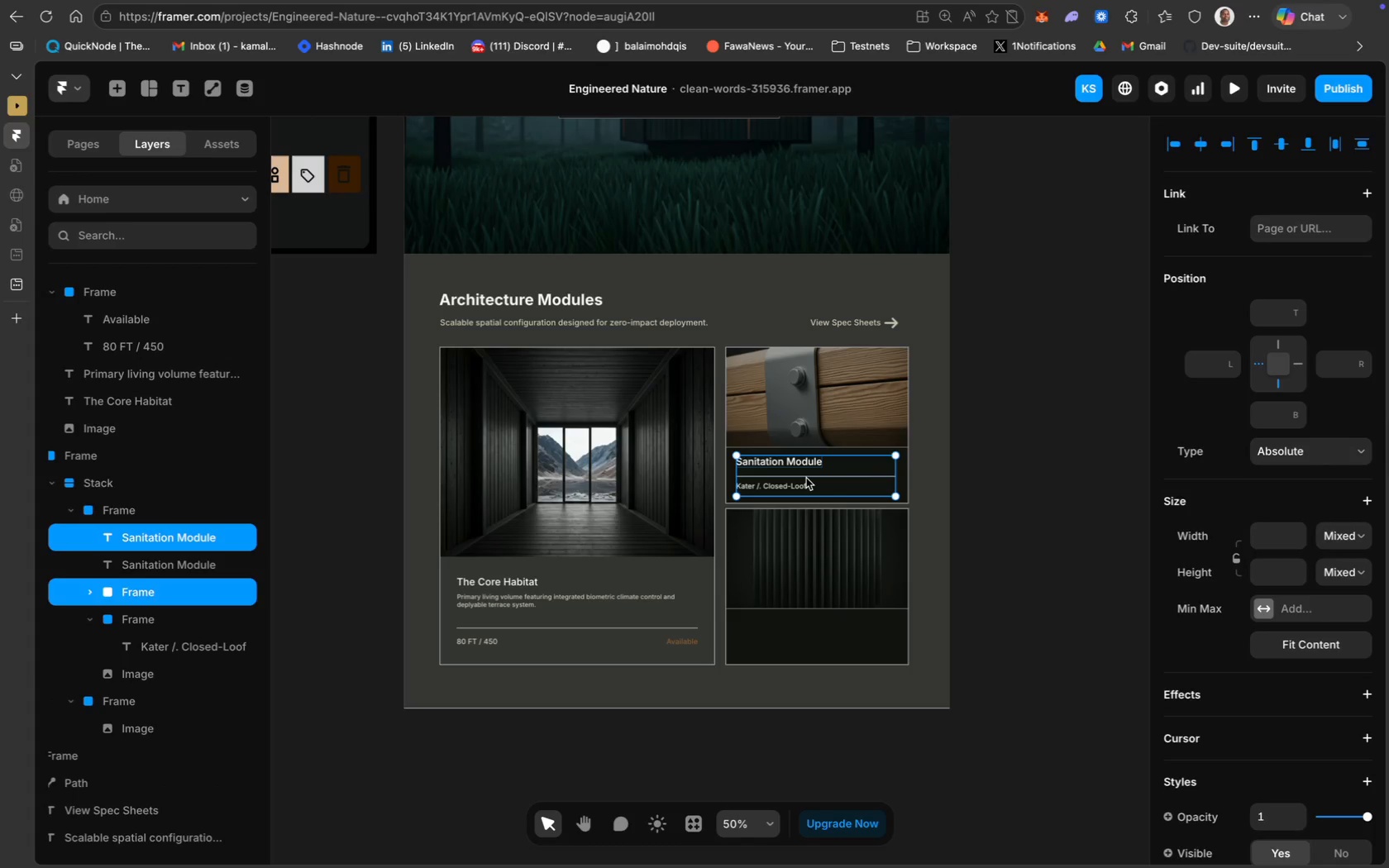 
left_click_drag(start_coordinate=[806, 479], to_coordinate=[805, 636])
 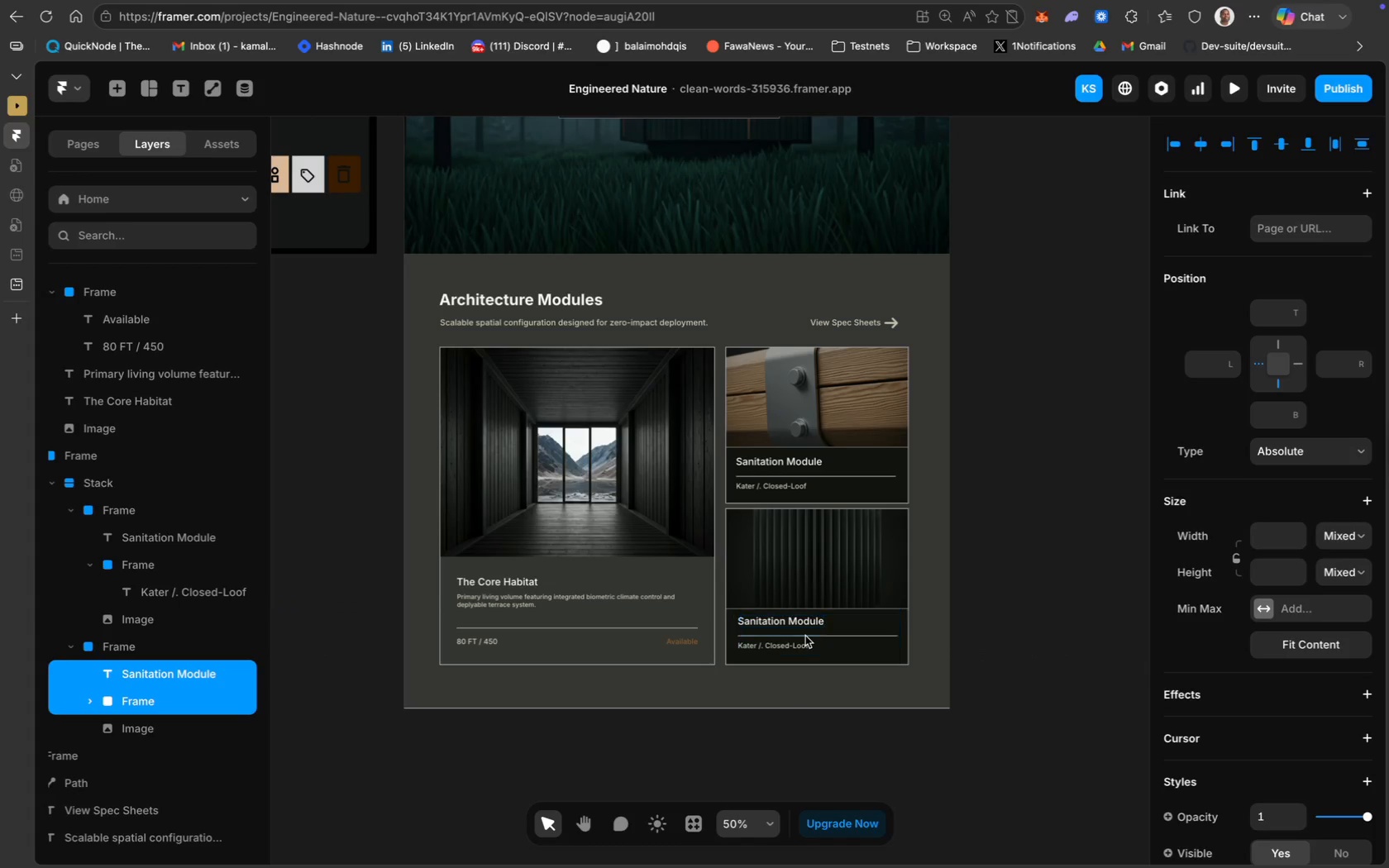 
key(ArrowLeft)
 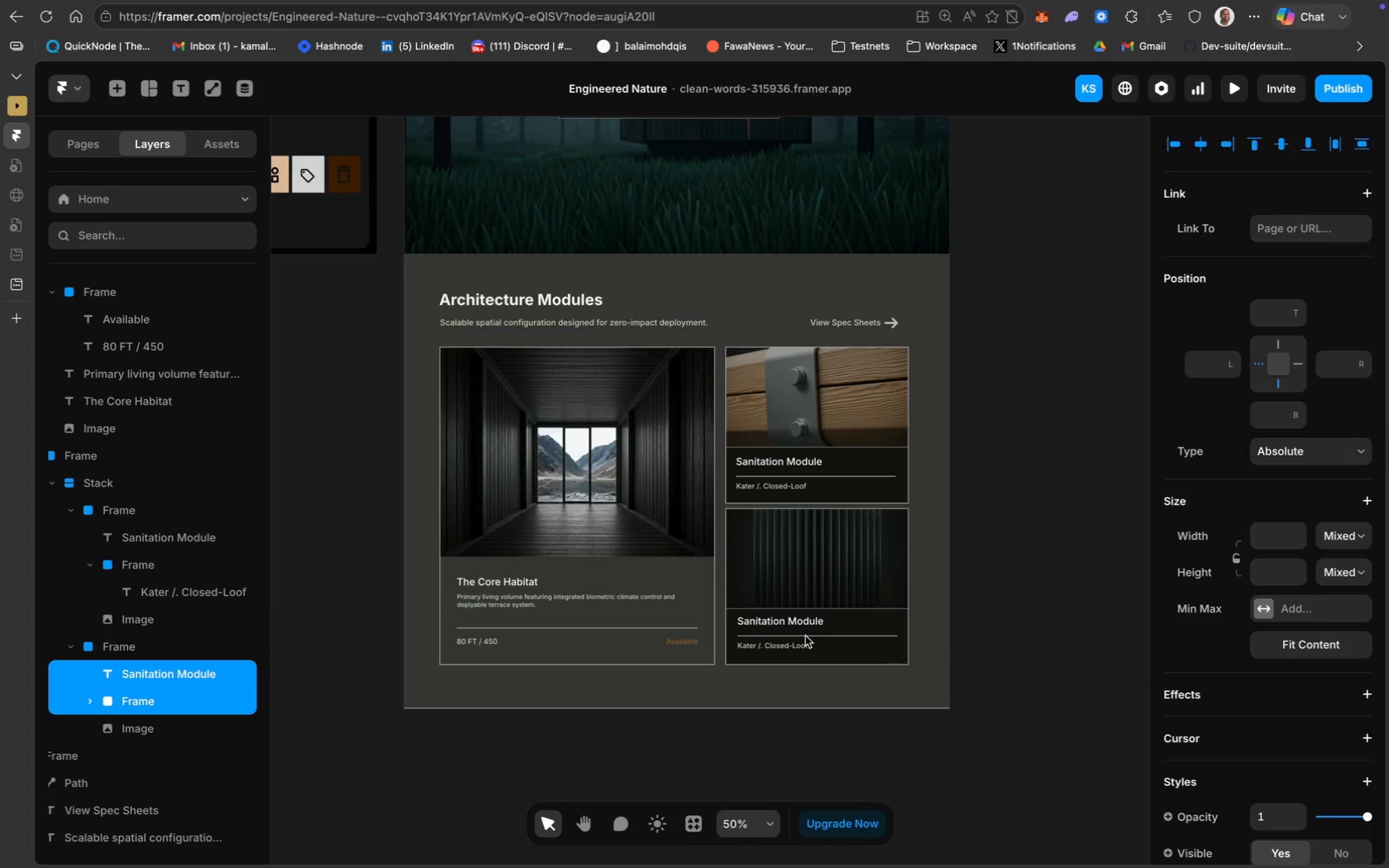 
key(ArrowLeft)
 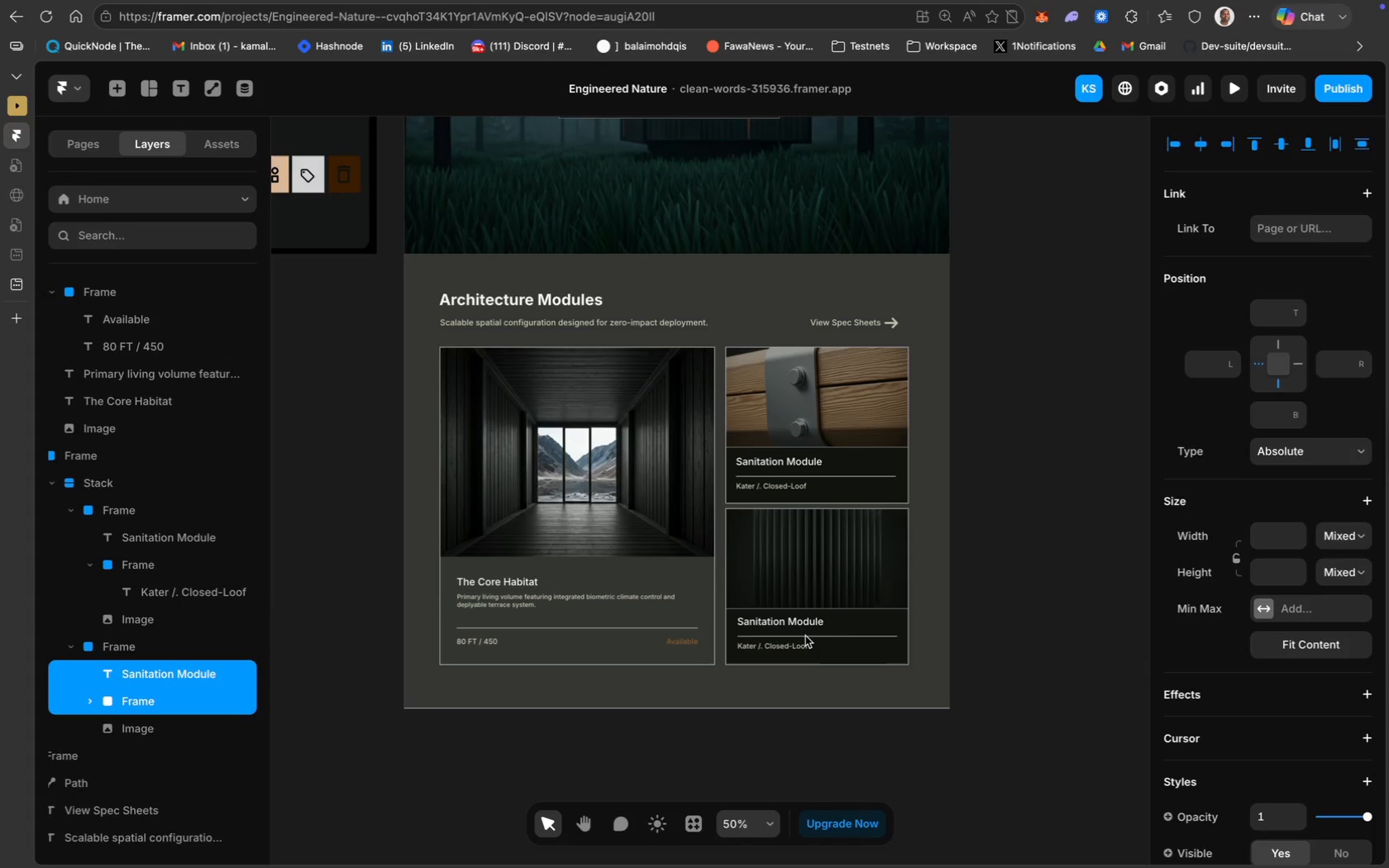 
key(ArrowDown)
 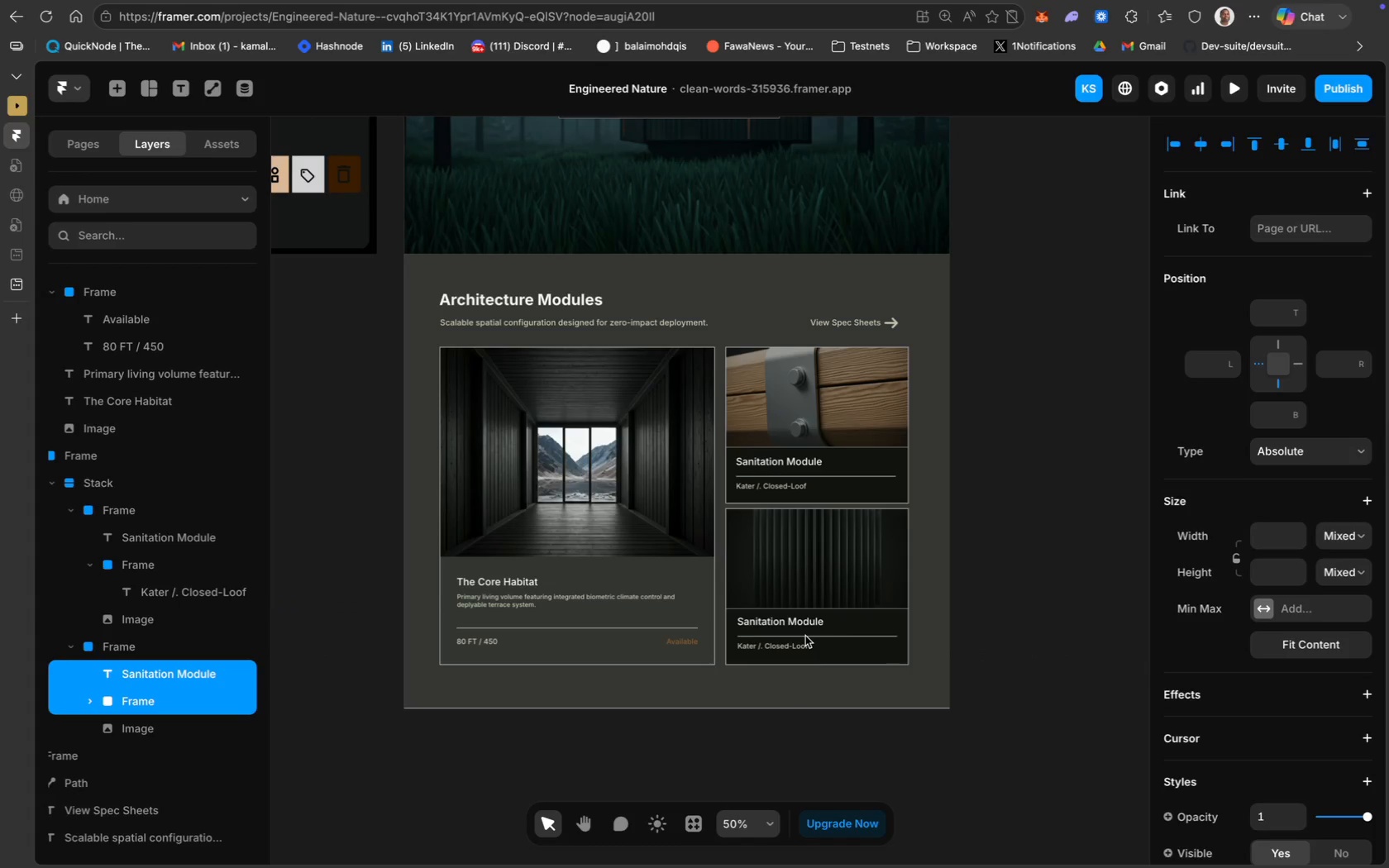 
key(ArrowLeft)
 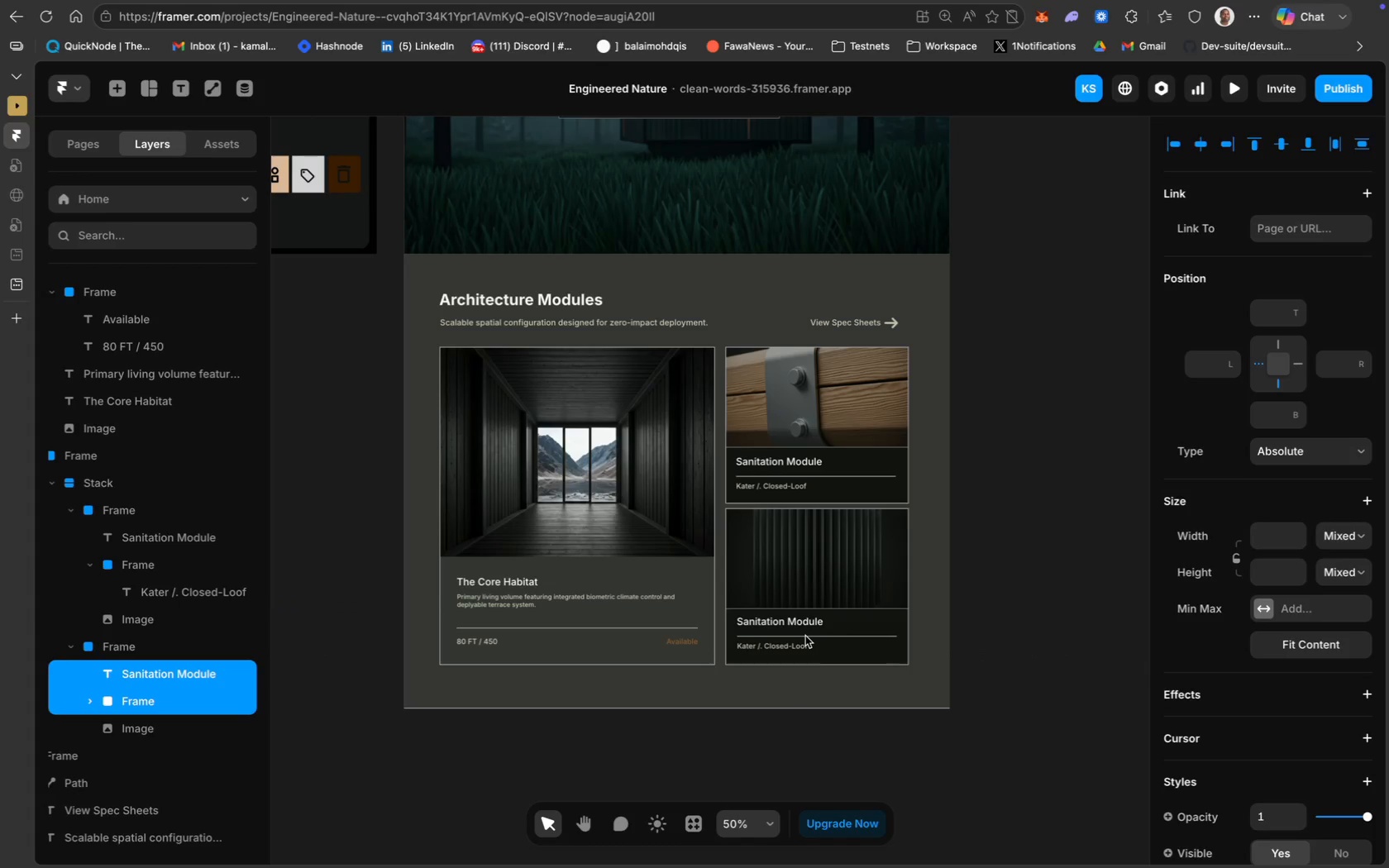 
key(ArrowDown)
 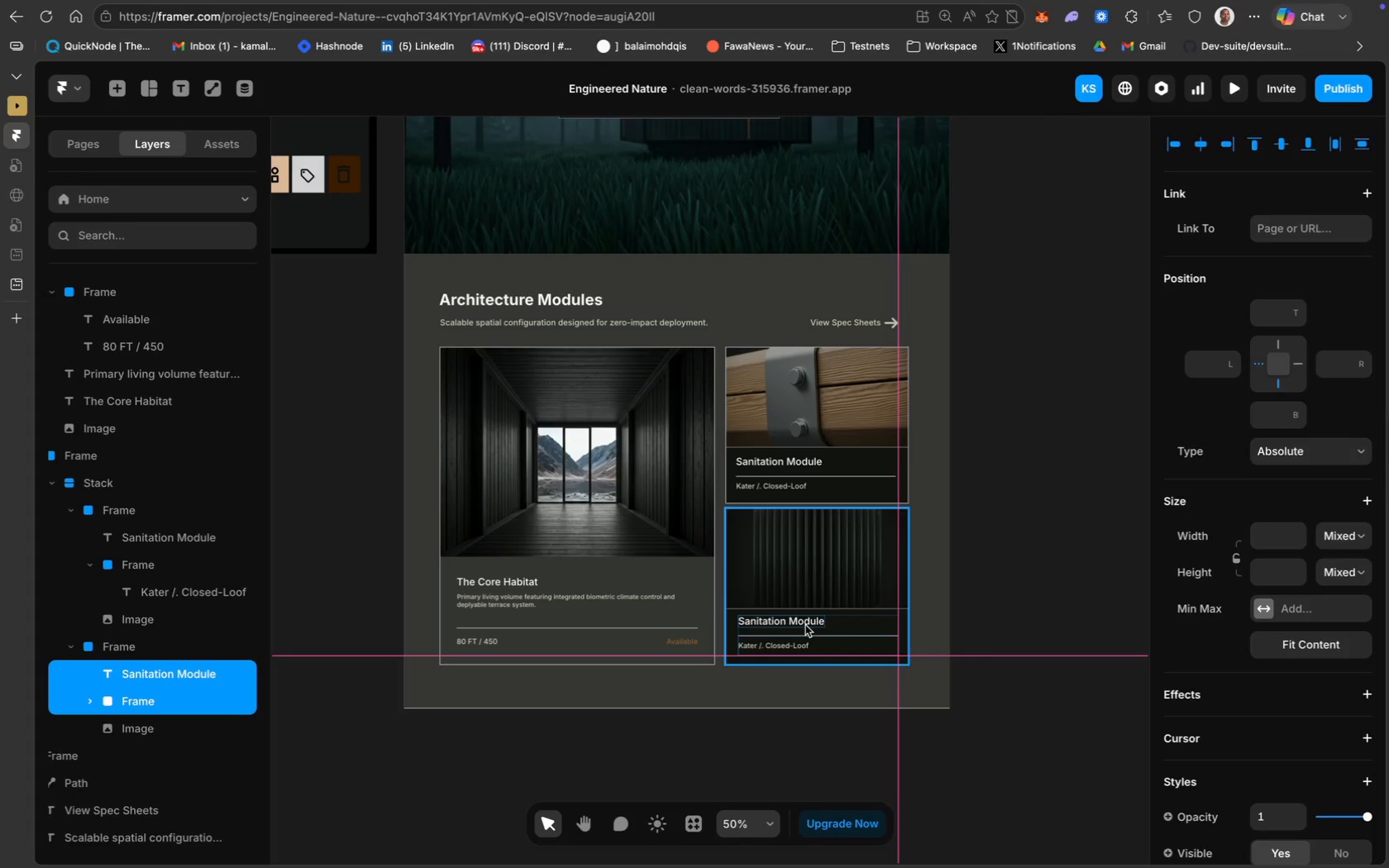 
wait(12.74)
 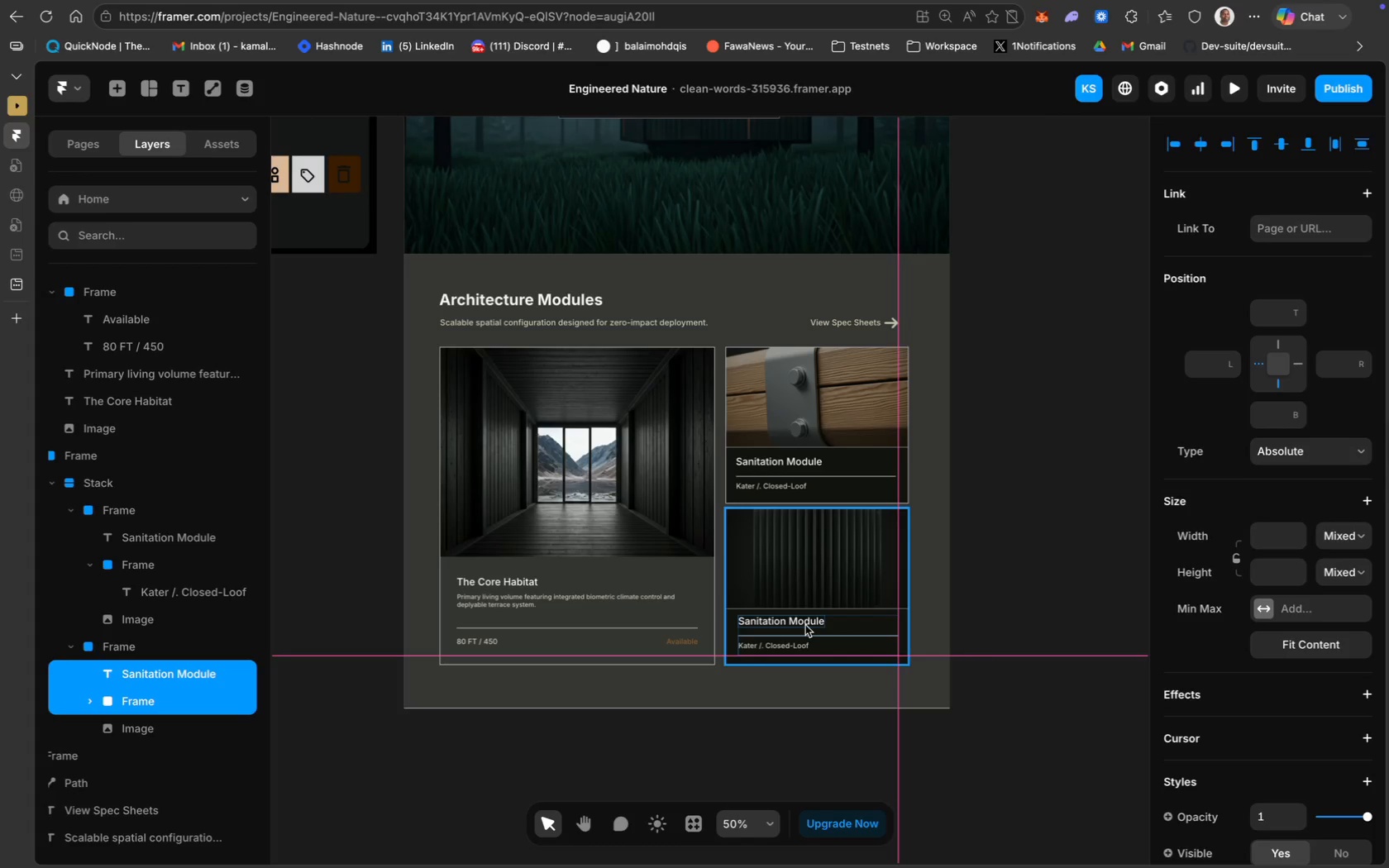 
double_click([800, 622])
 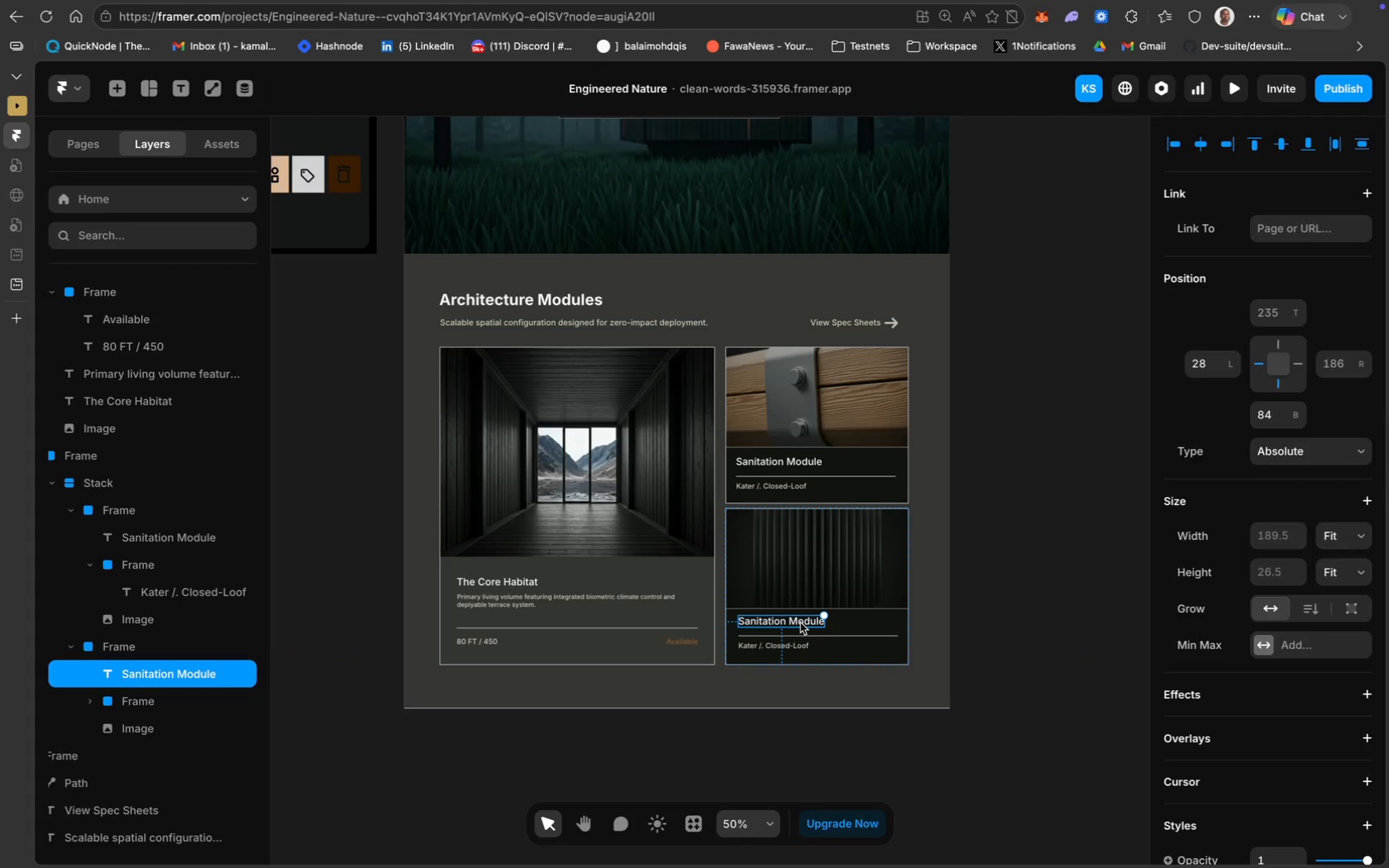 
double_click([800, 622])
 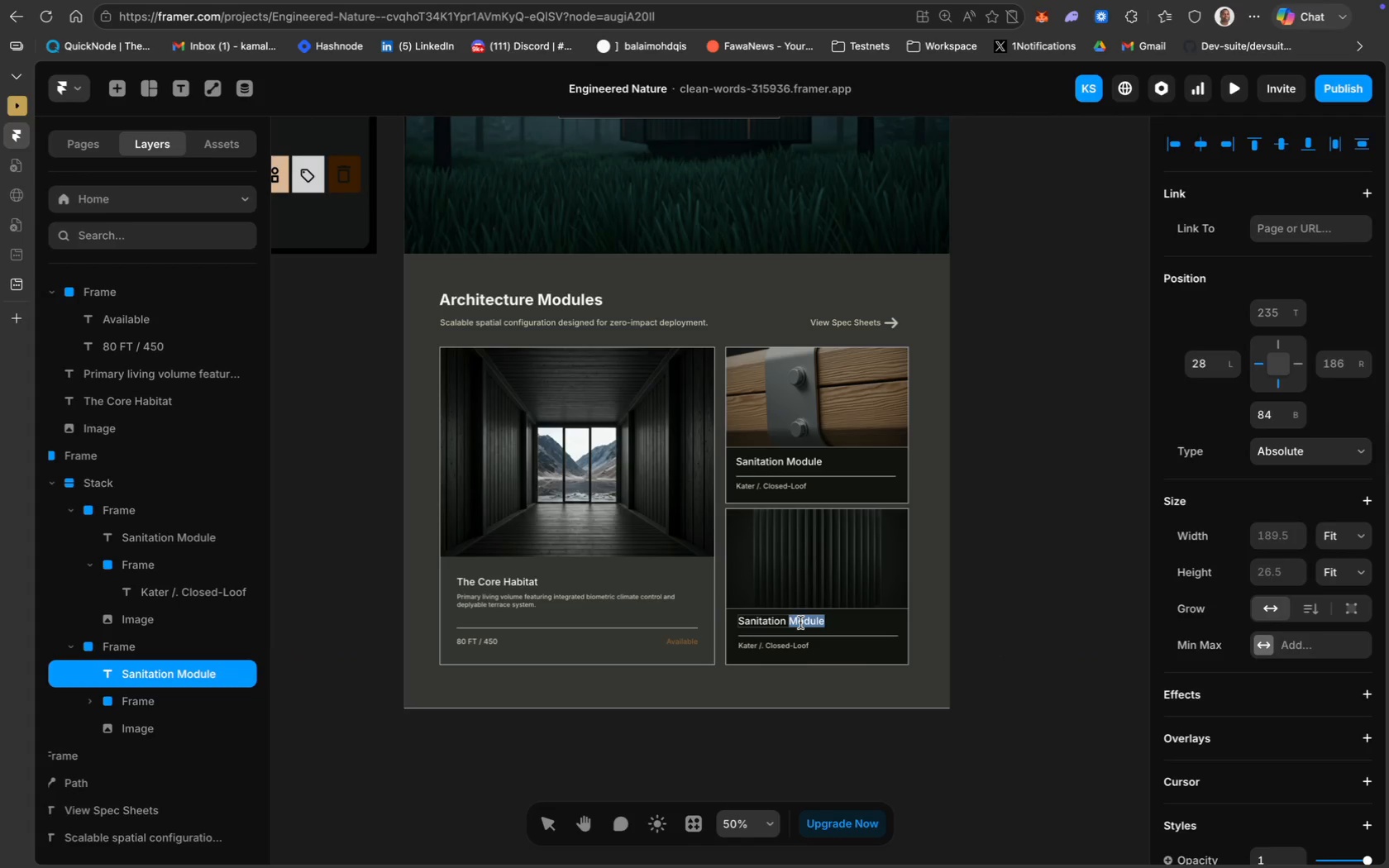 
key(Meta+A)
 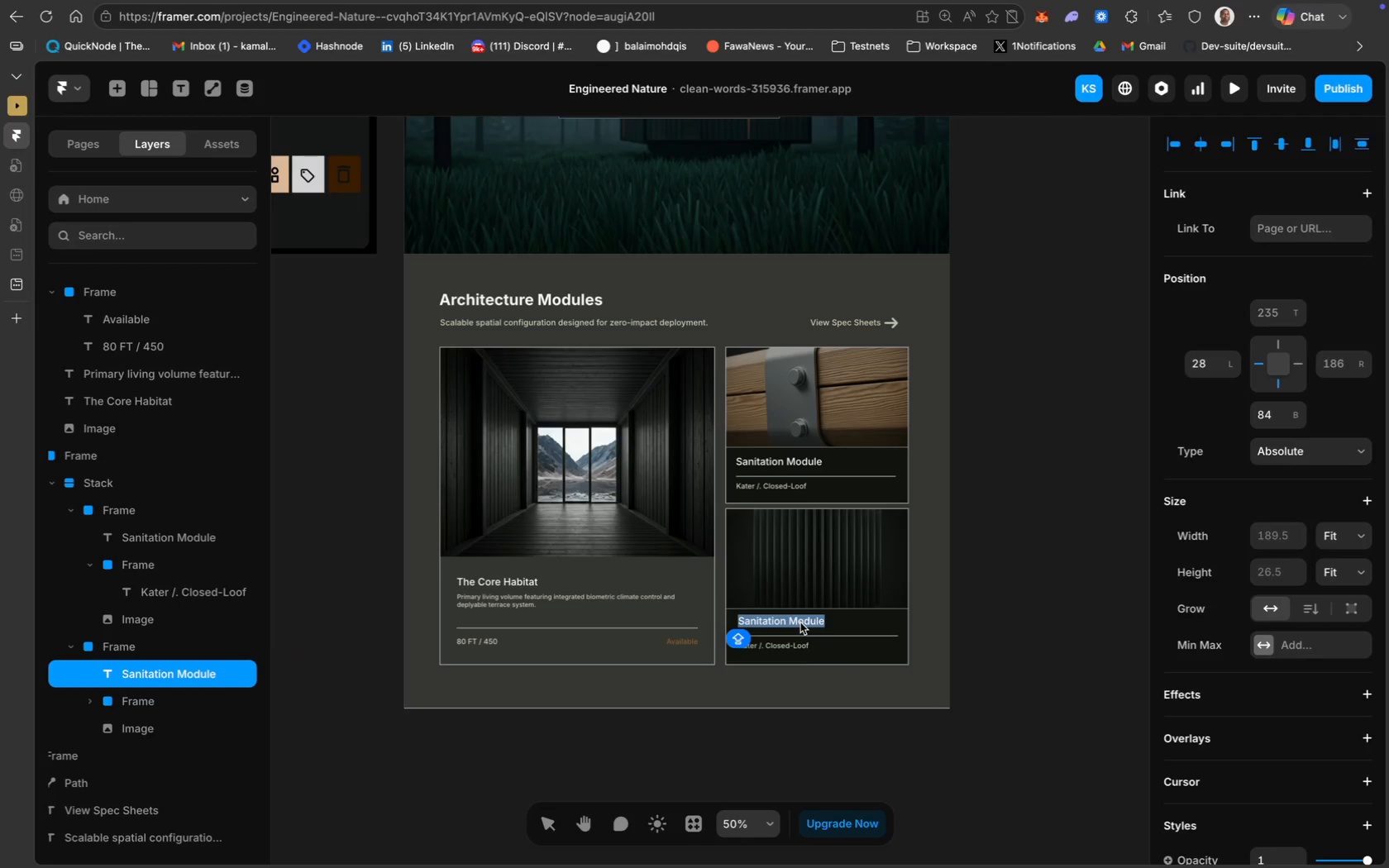 
type(Wnergy )
 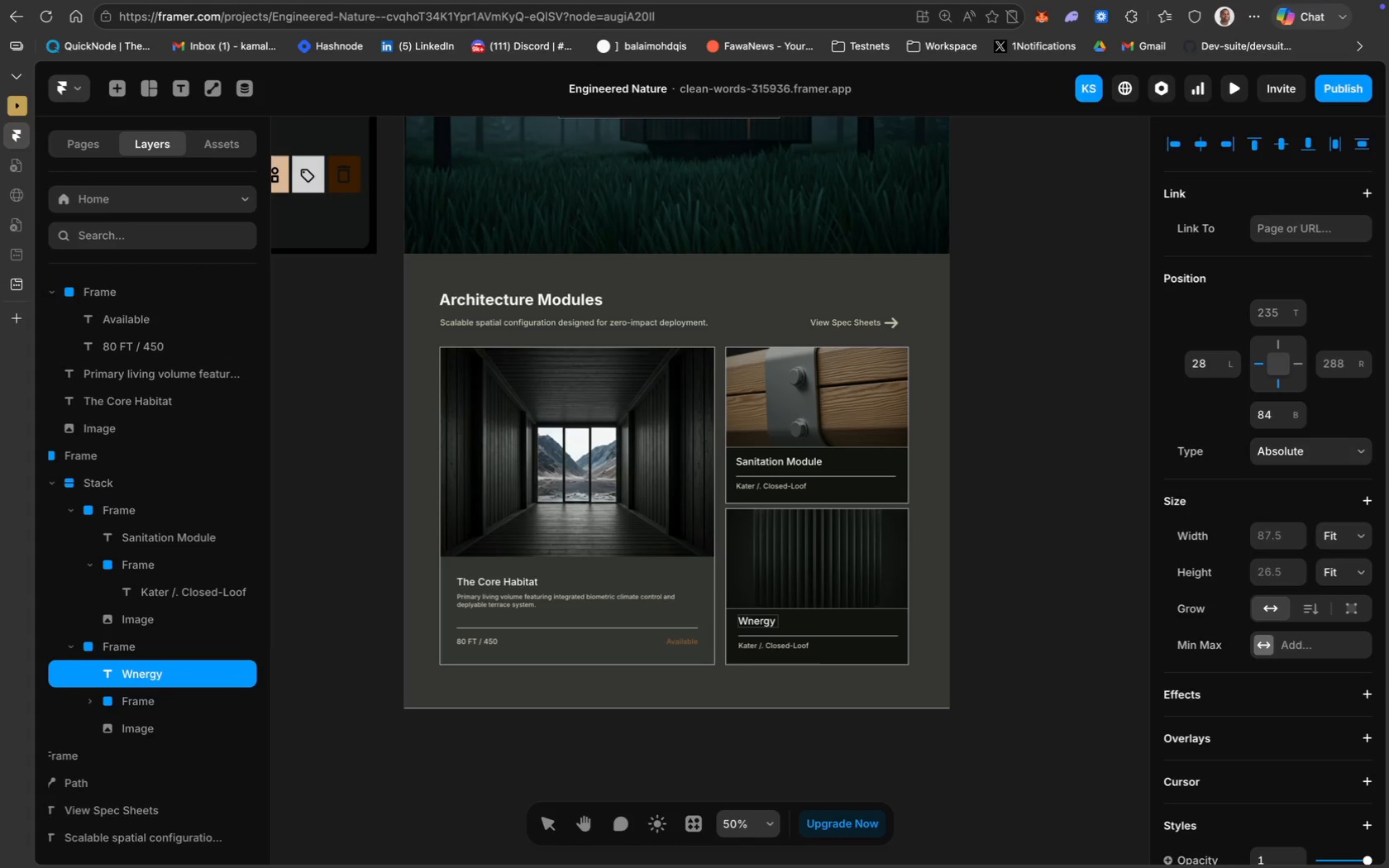 
key(Meta+CommandLeft)
 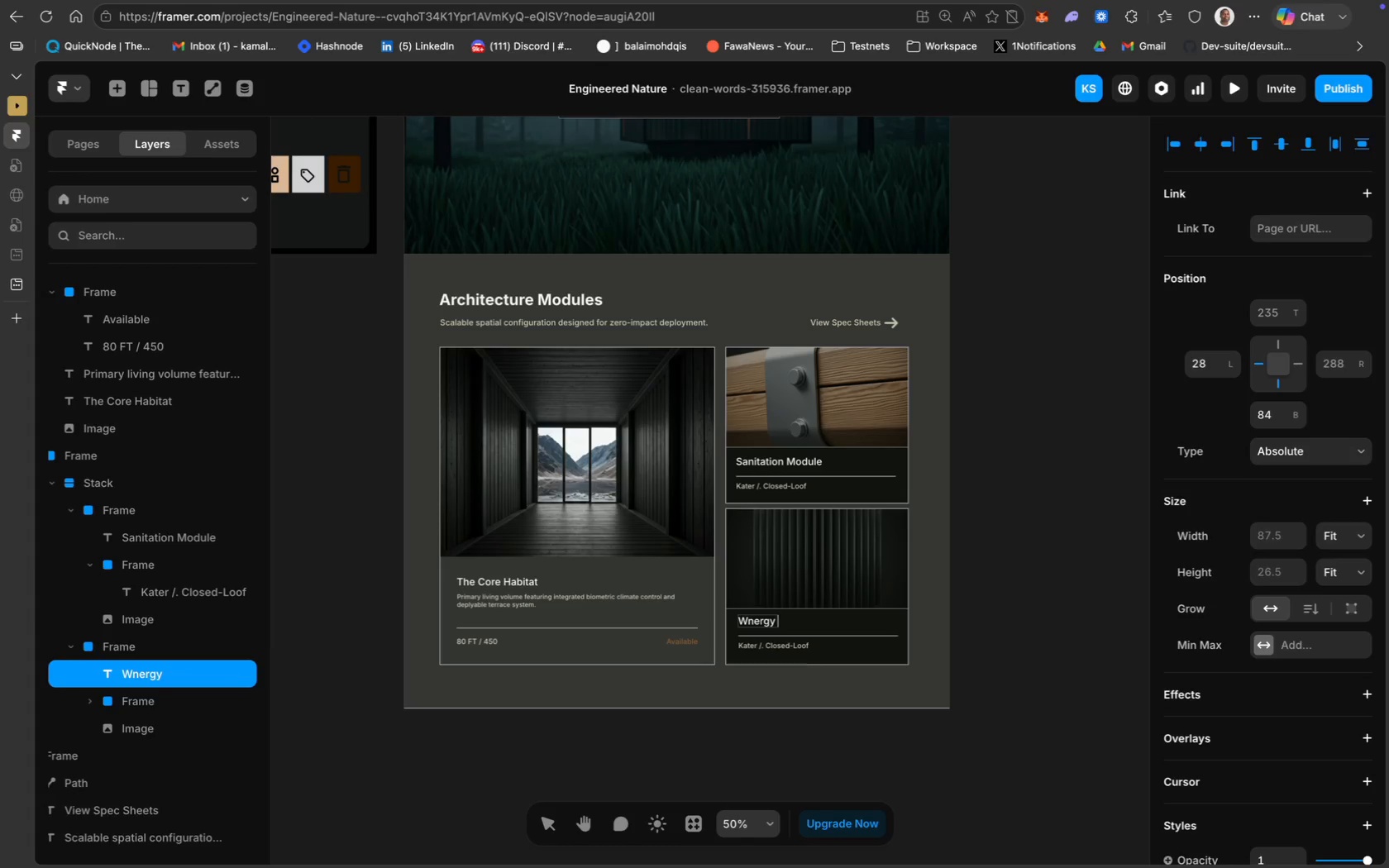 
key(Meta+CommandLeft)
 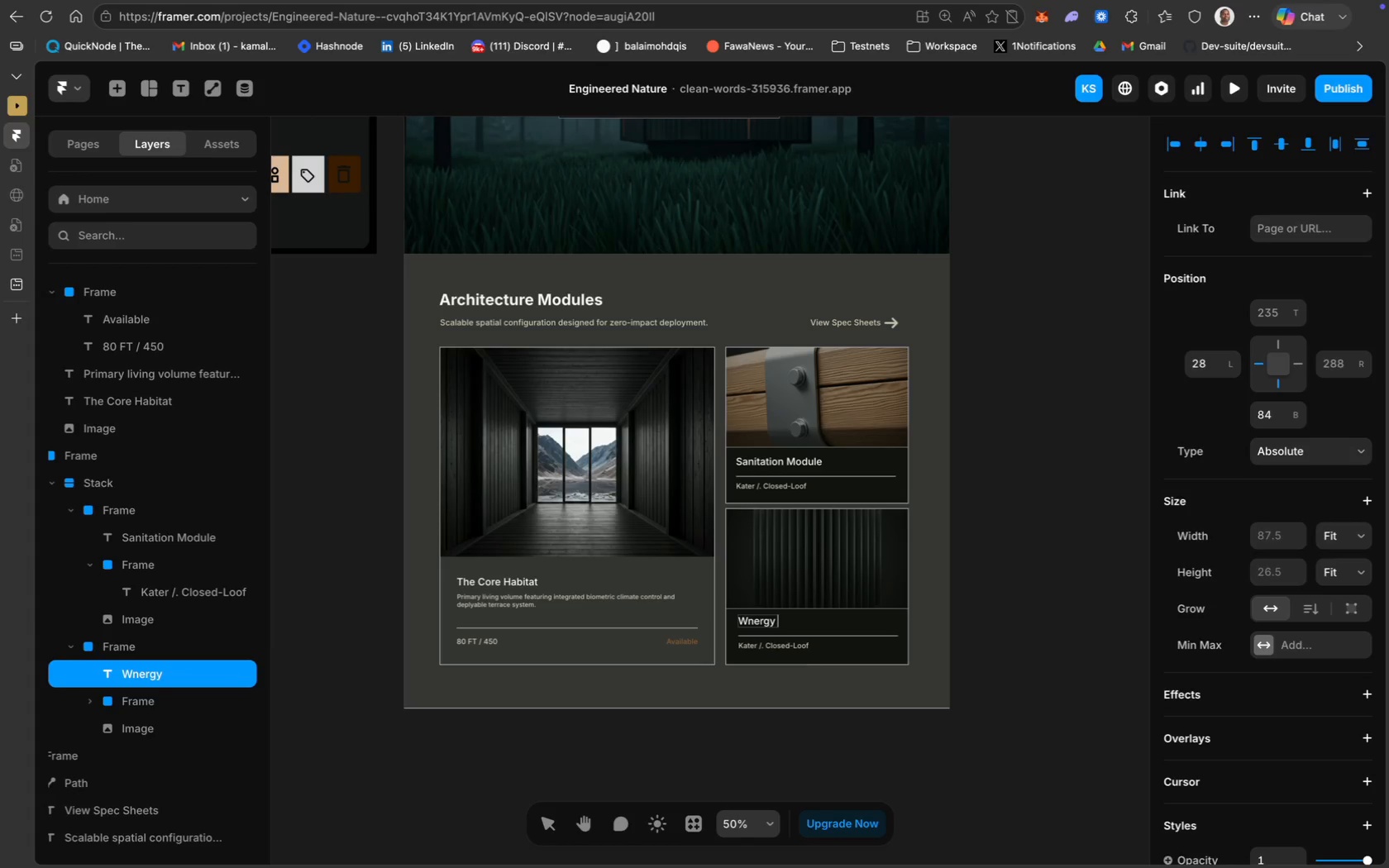 
key(Meta+A)
 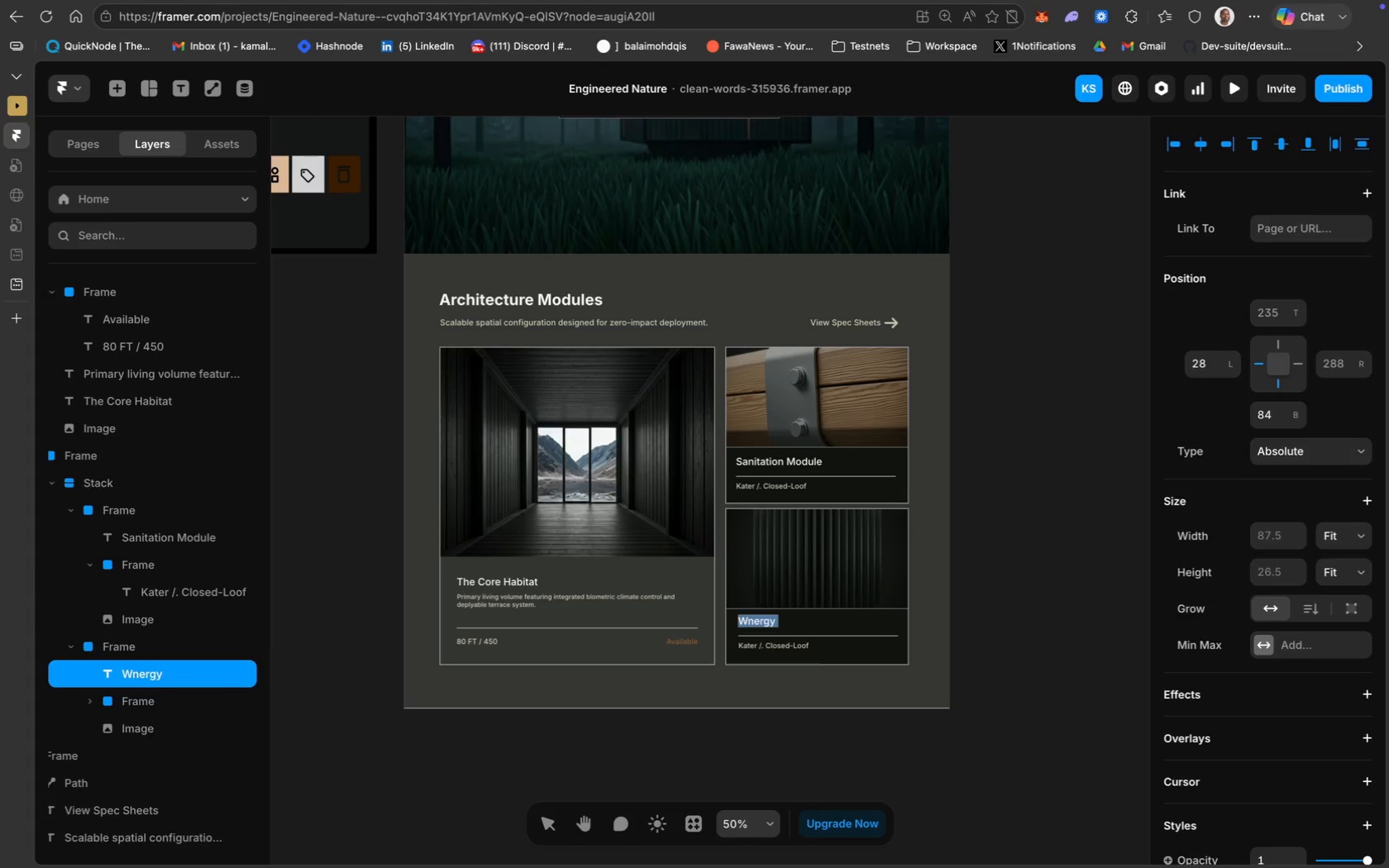 
type(Energy Array)
 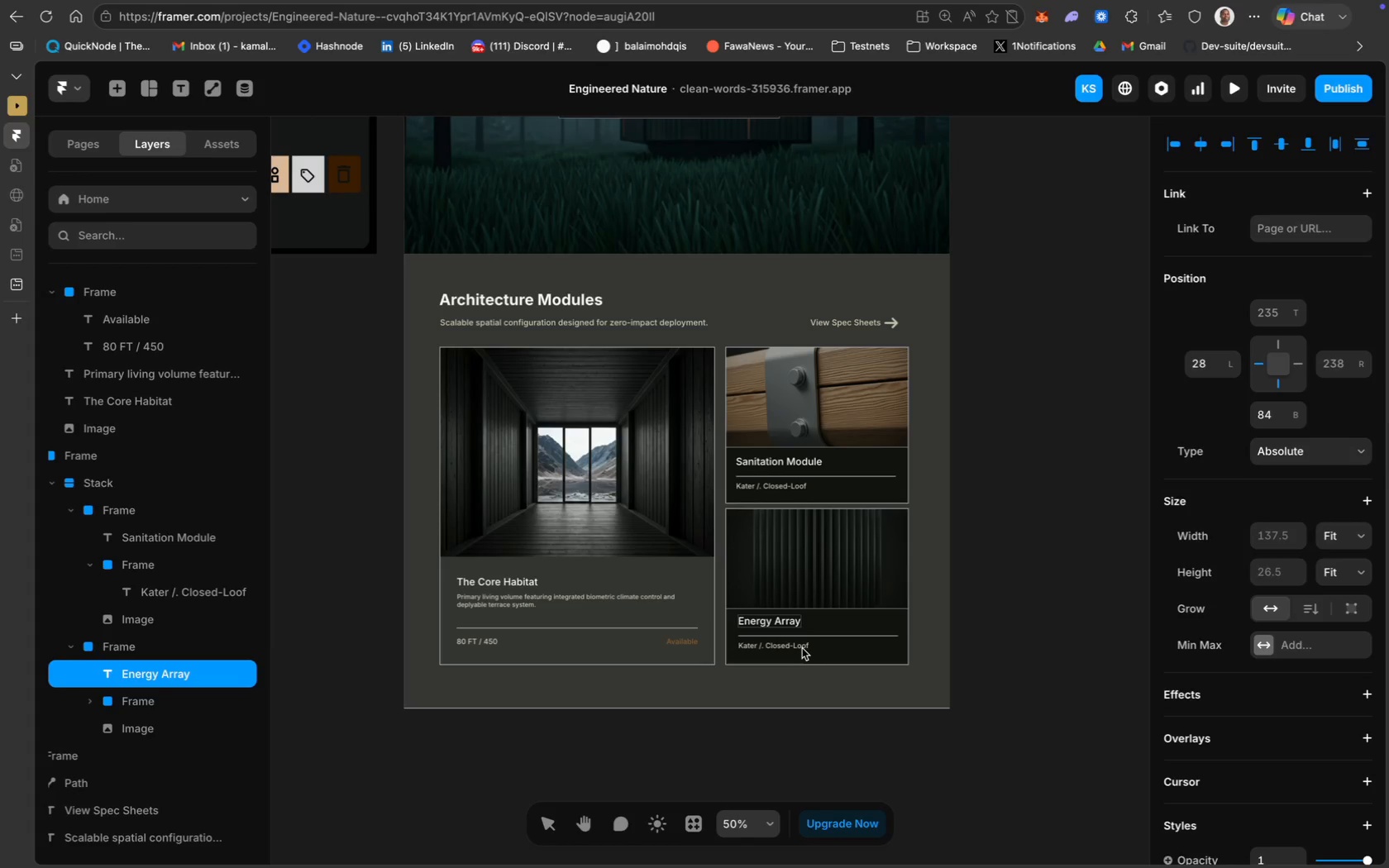 
double_click([802, 646])
 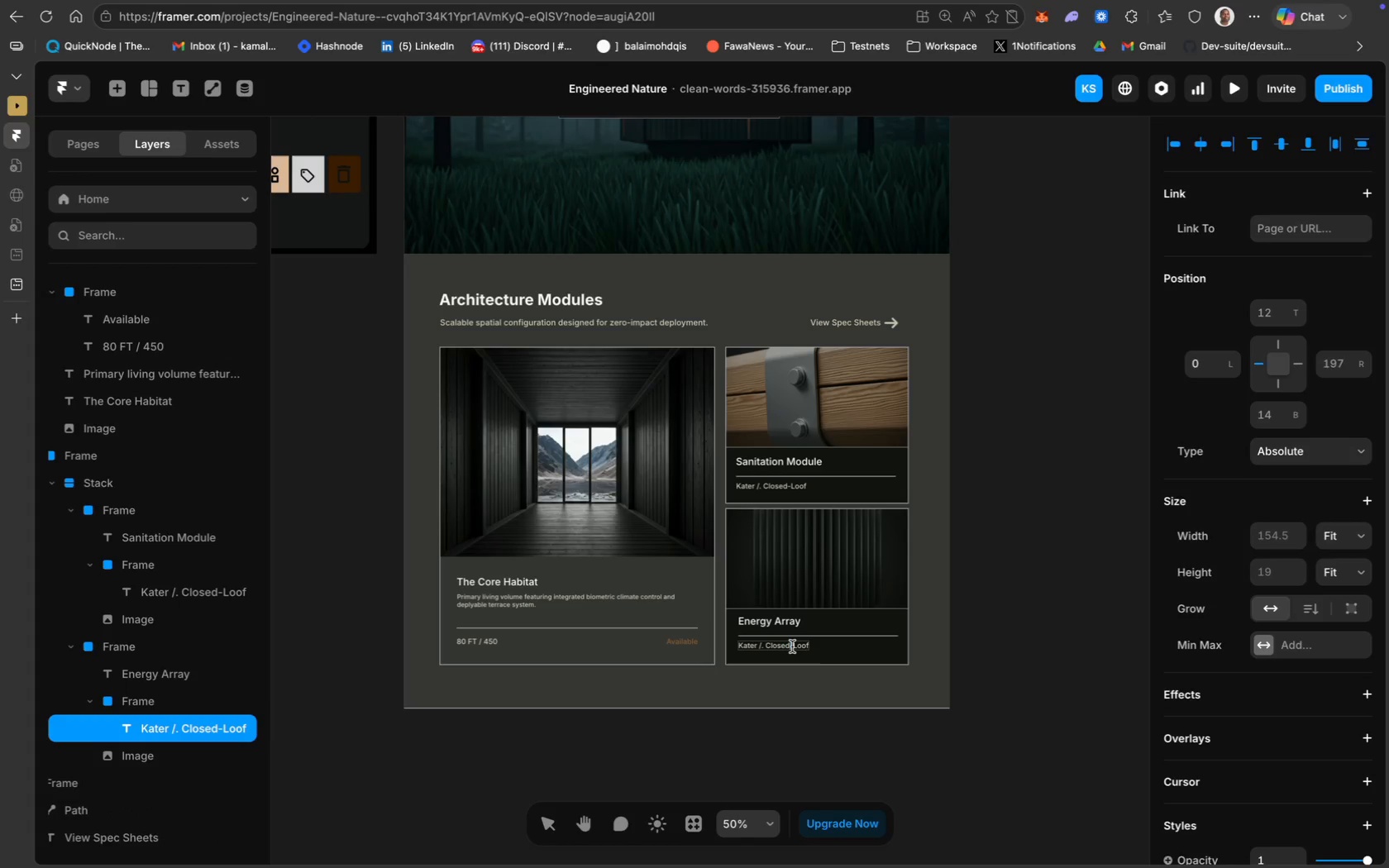 
double_click([792, 646])
 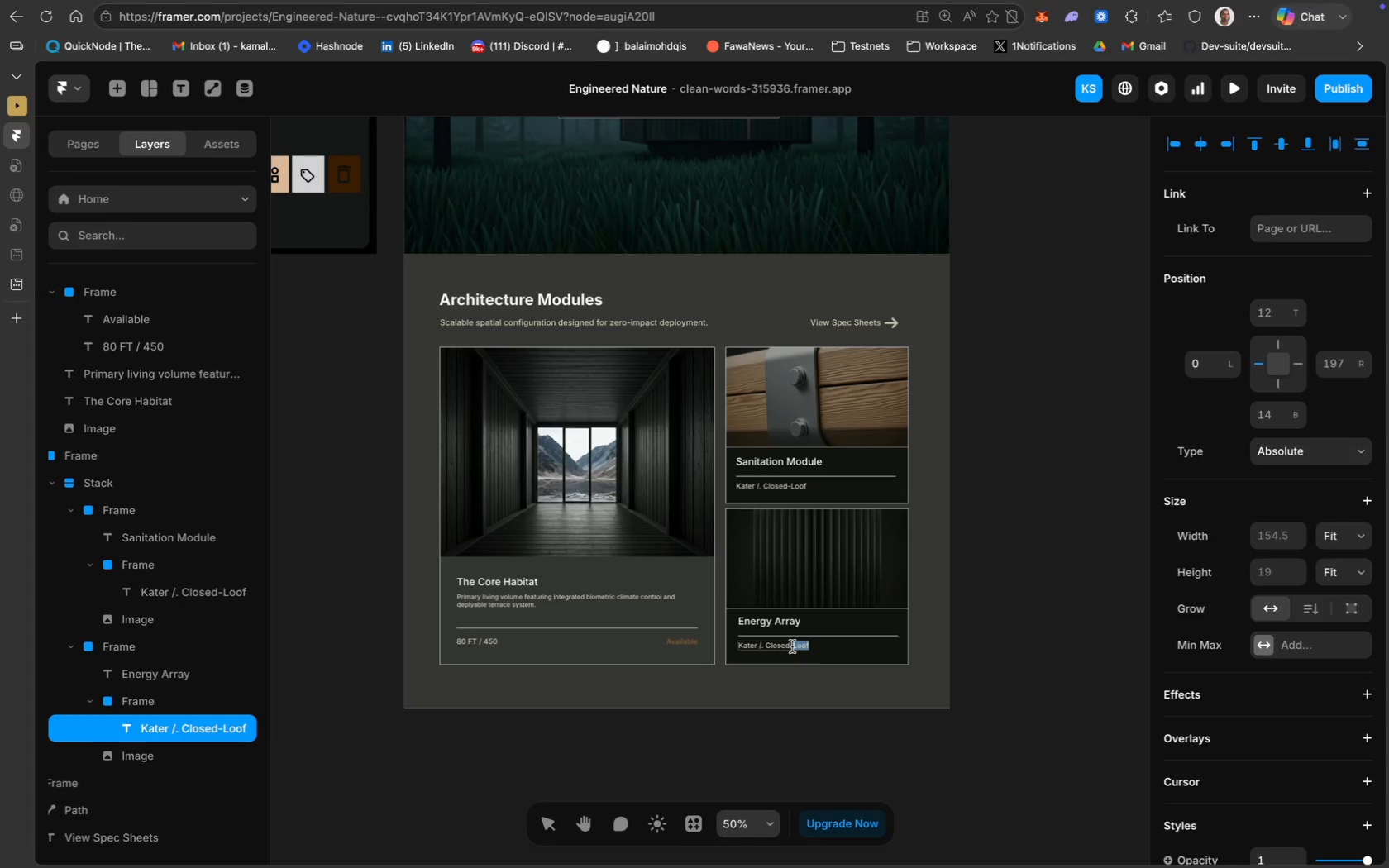 
key(Meta+CommandLeft)
 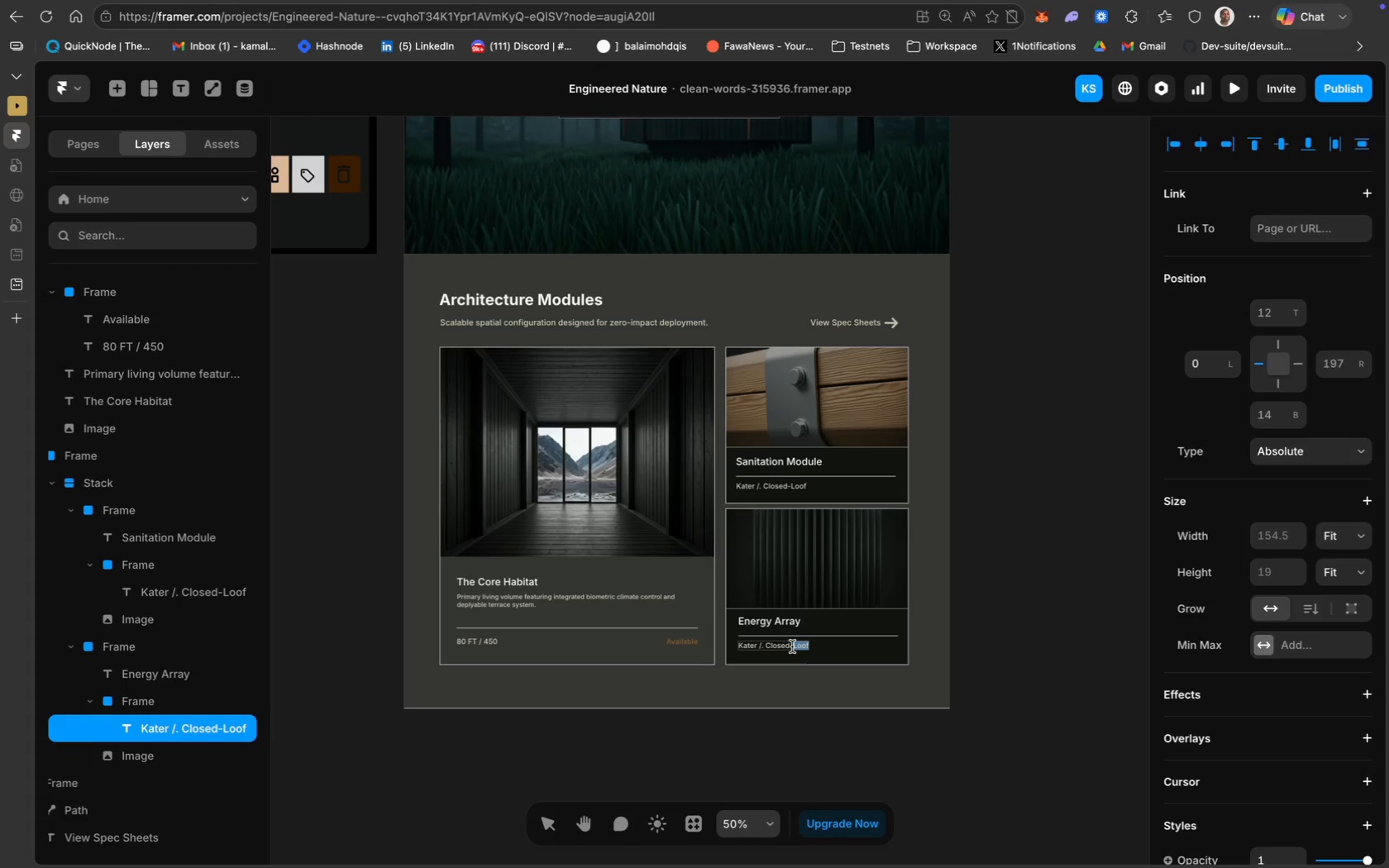 
key(Meta+A)
 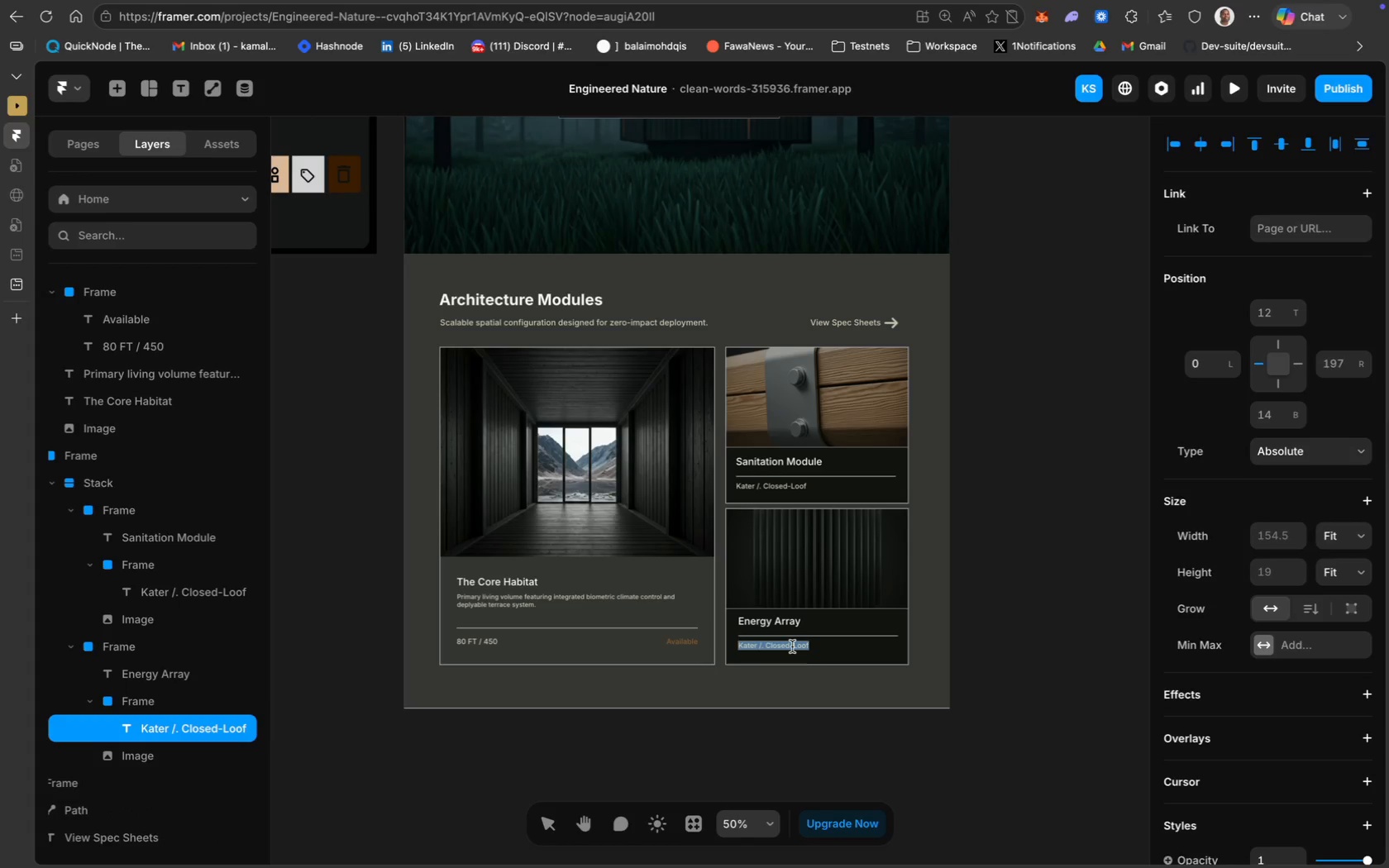 
type(Solar / )
 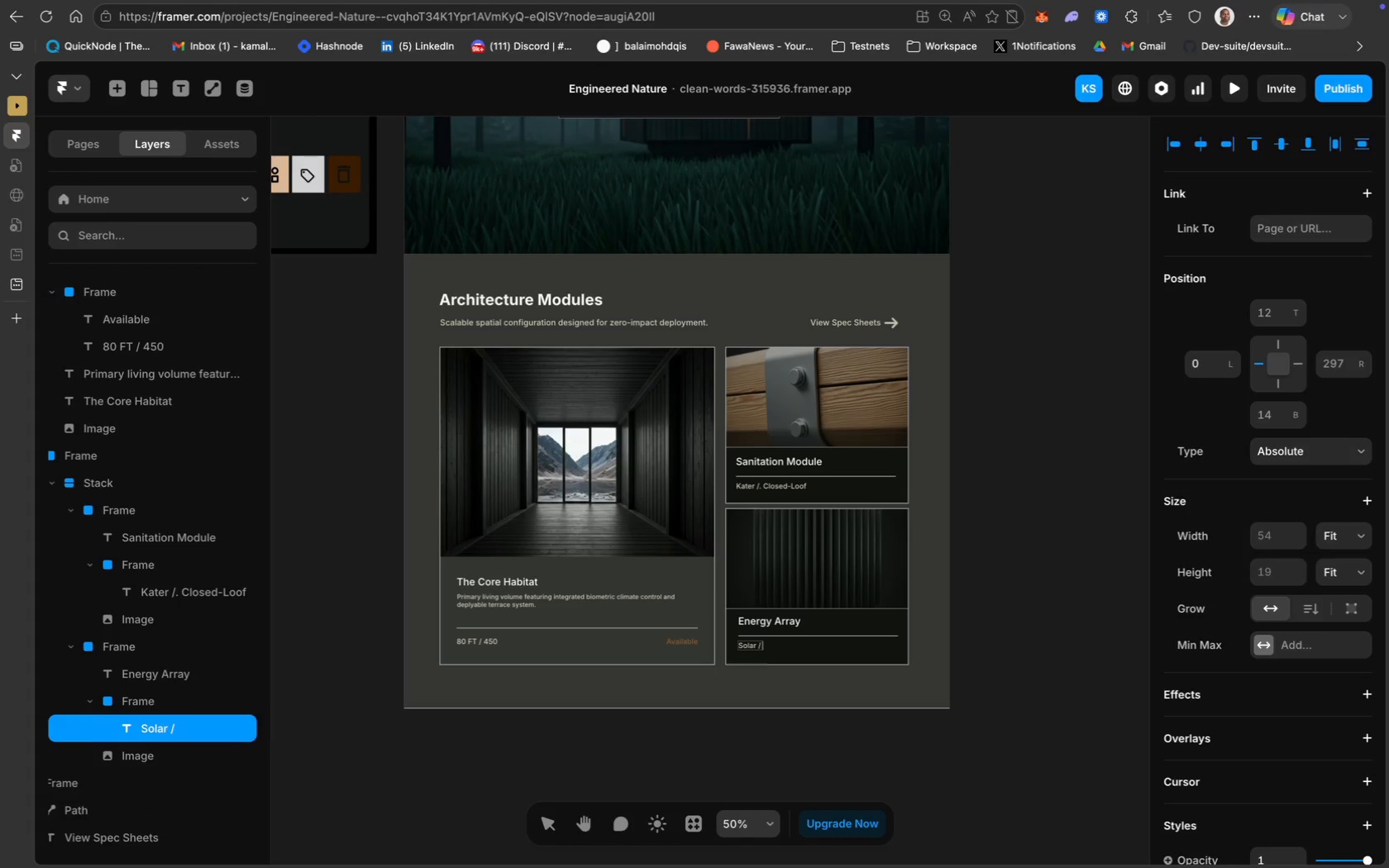 
type(Deplo)
 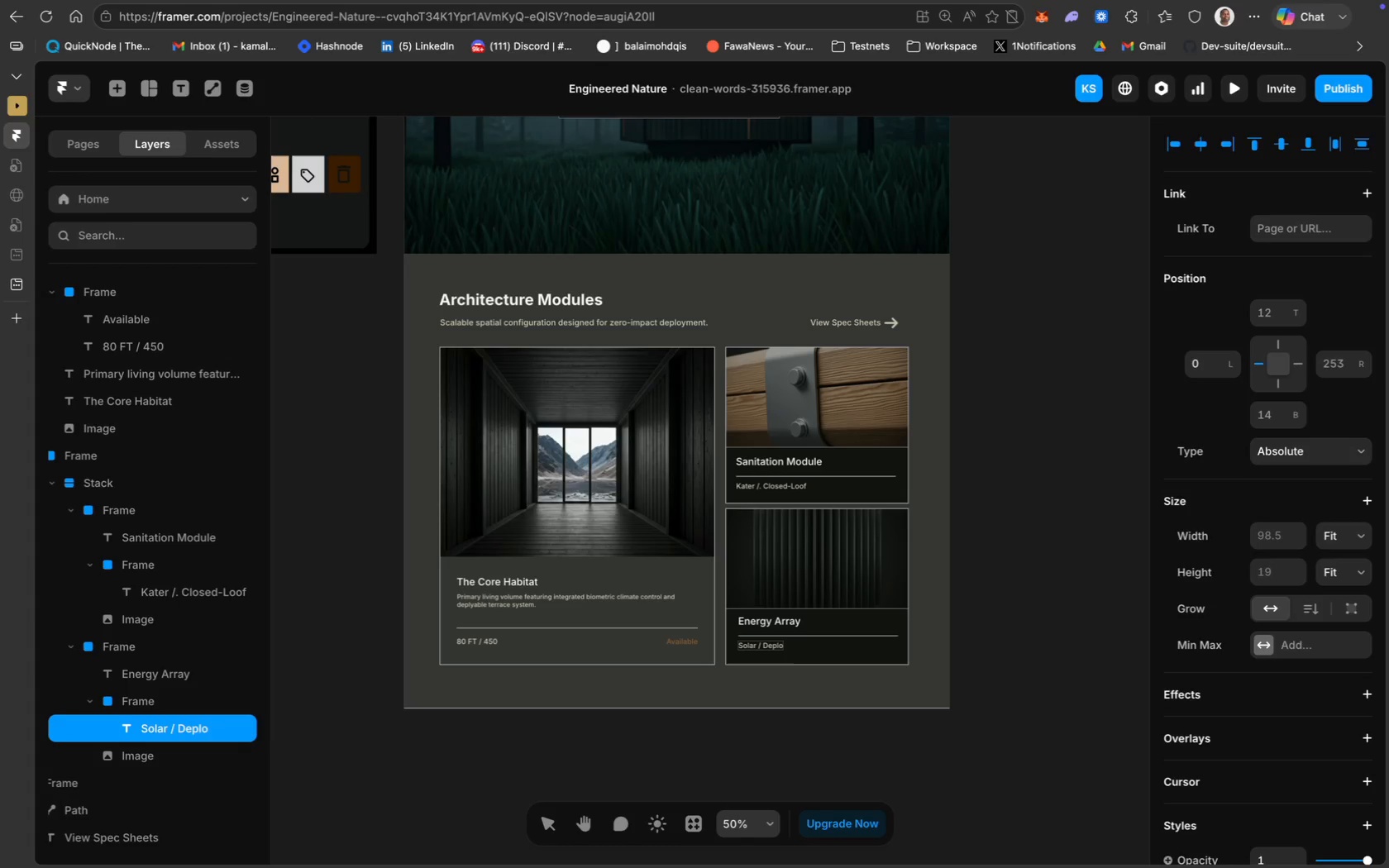 
wait(6.97)
 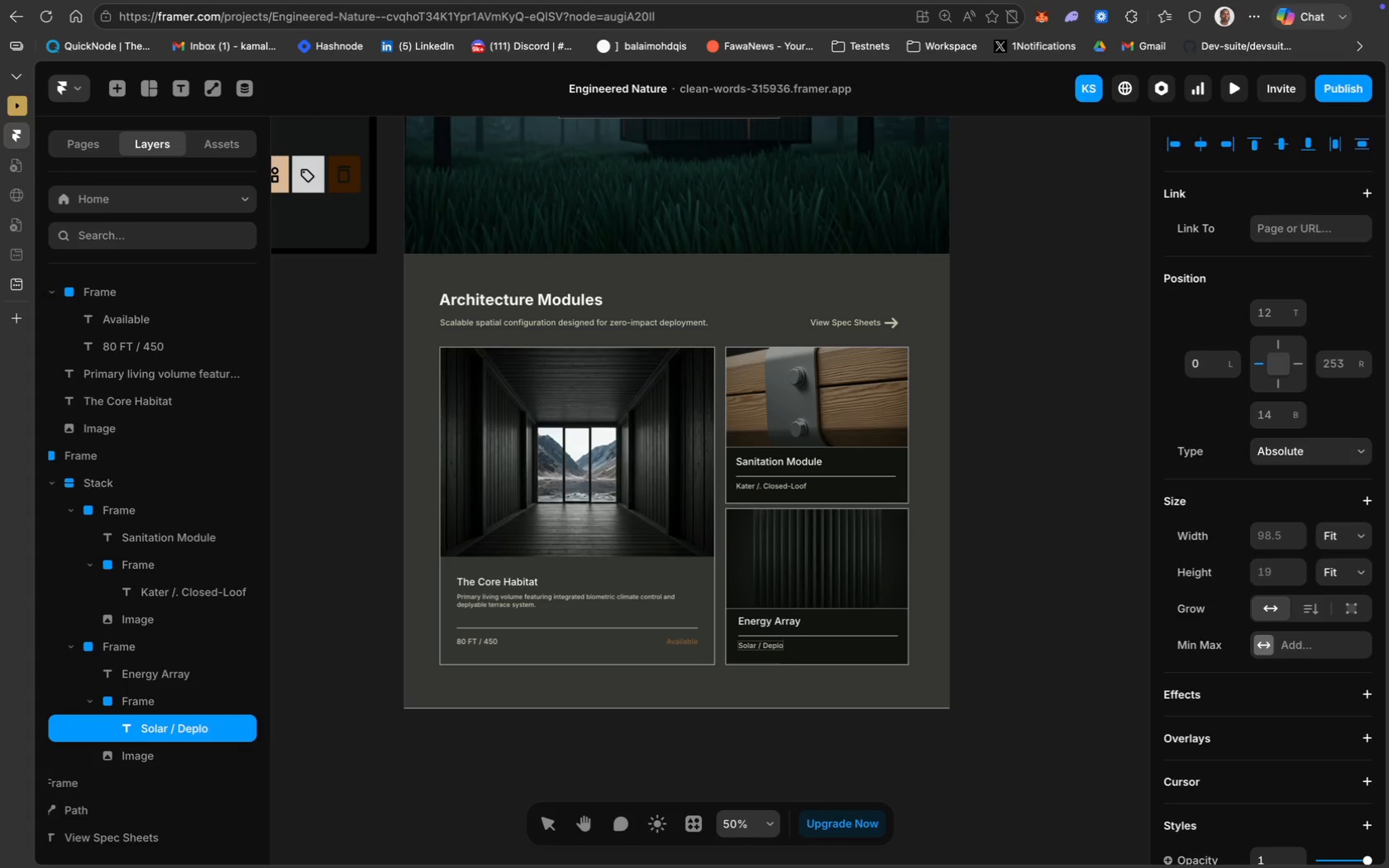 
type(yable)
 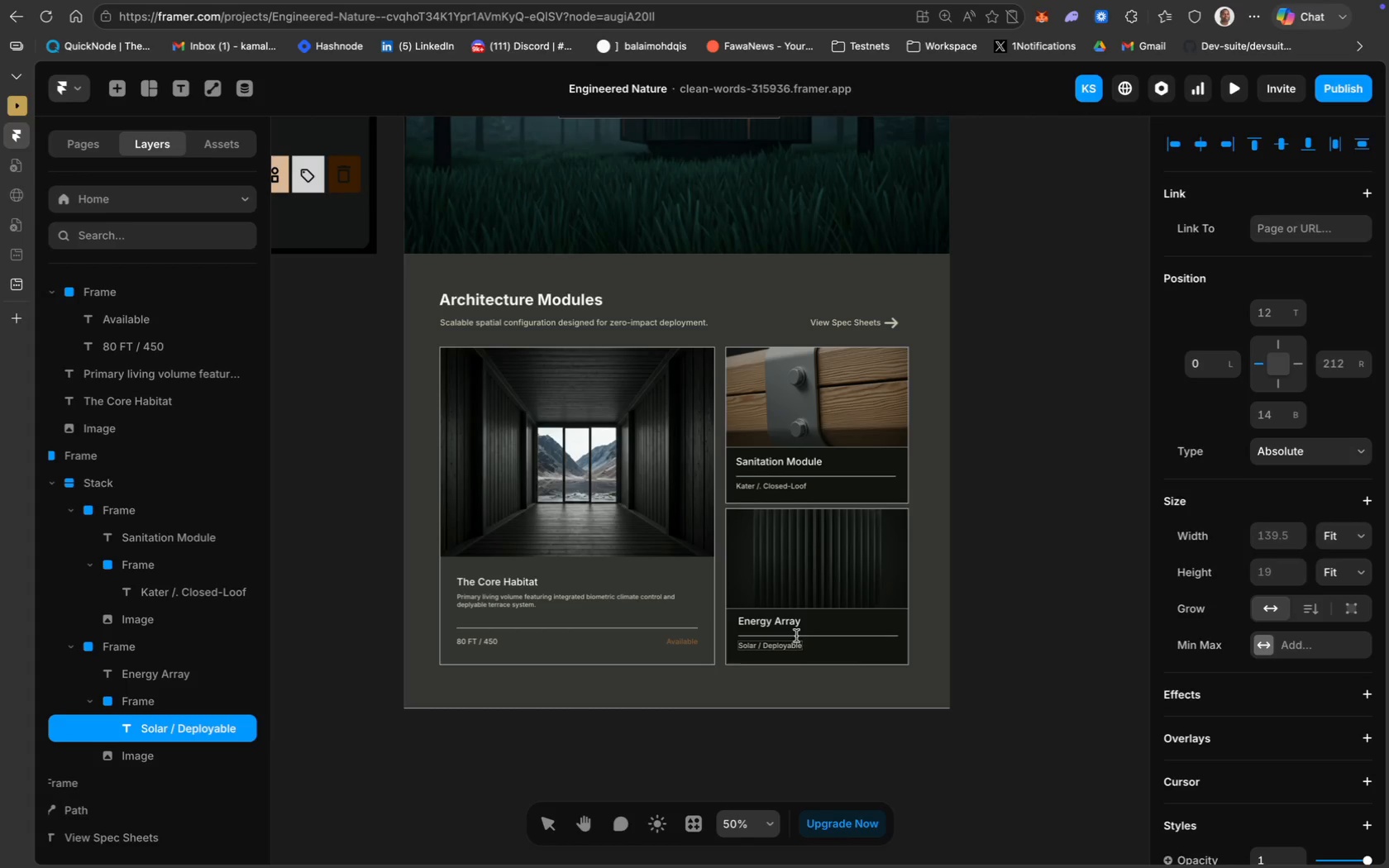 
left_click([1056, 510])
 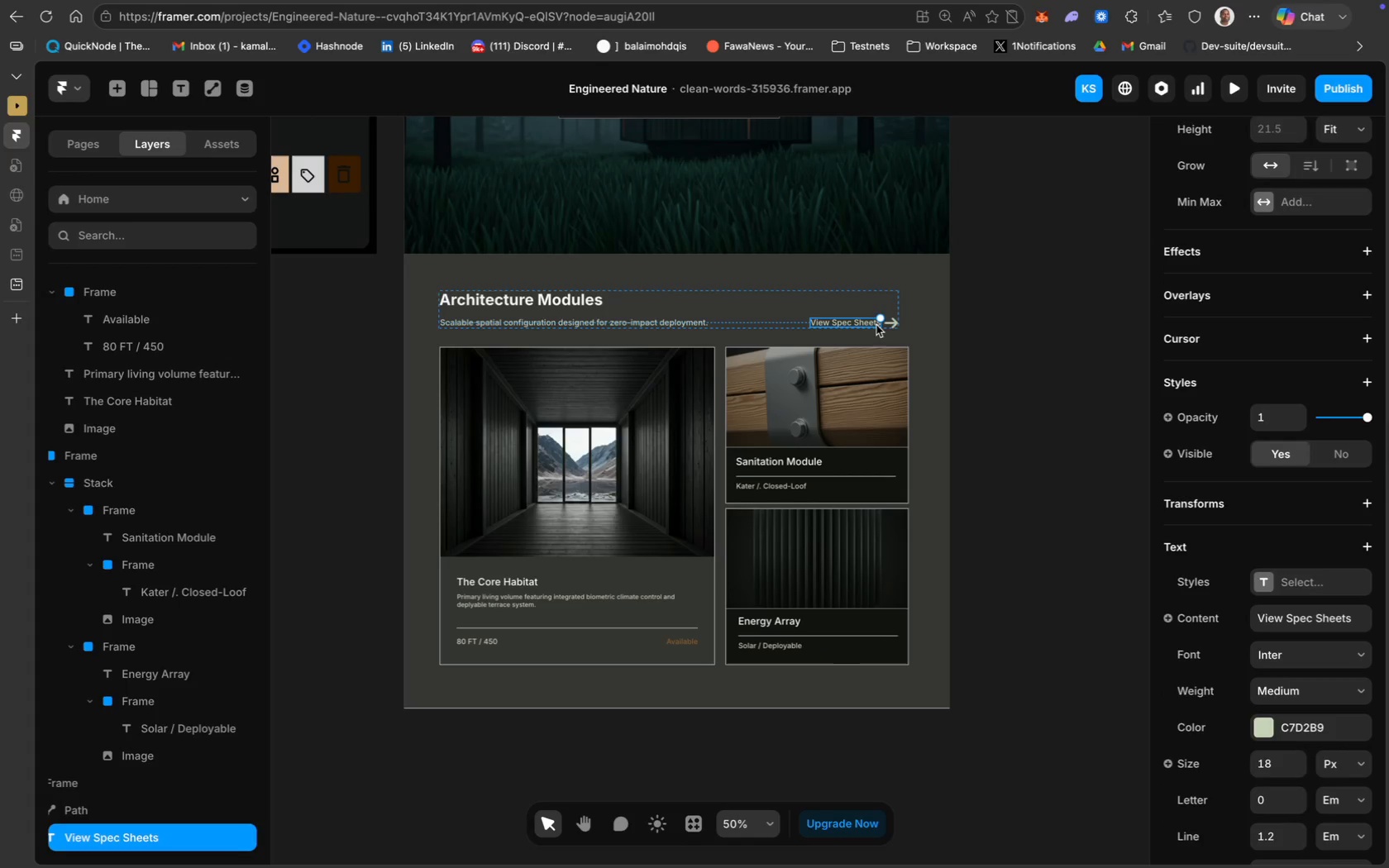 
hold_key(key=ShiftLeft, duration=1.09)
left_click([893, 324])
 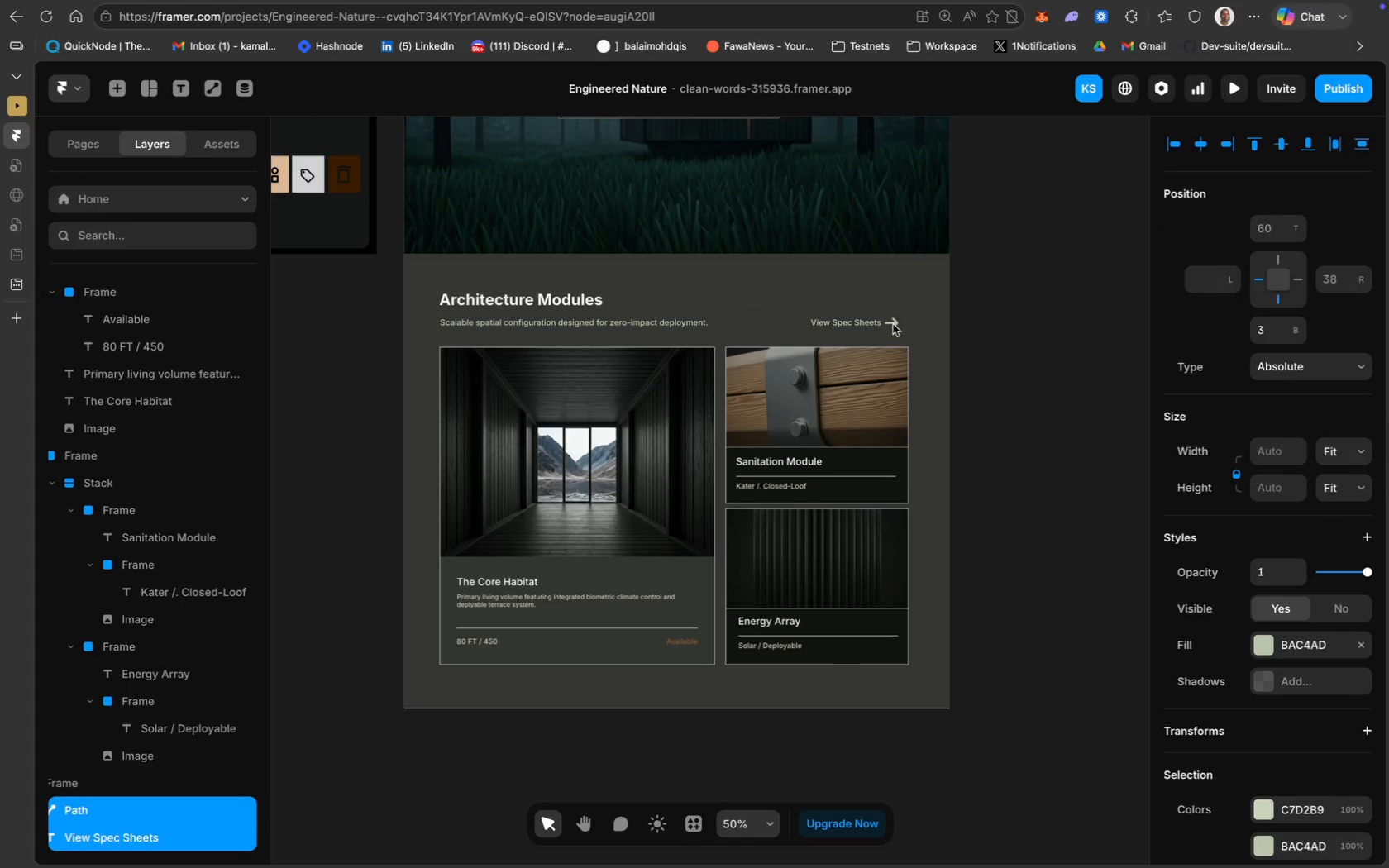 
key(ArrowRight)
 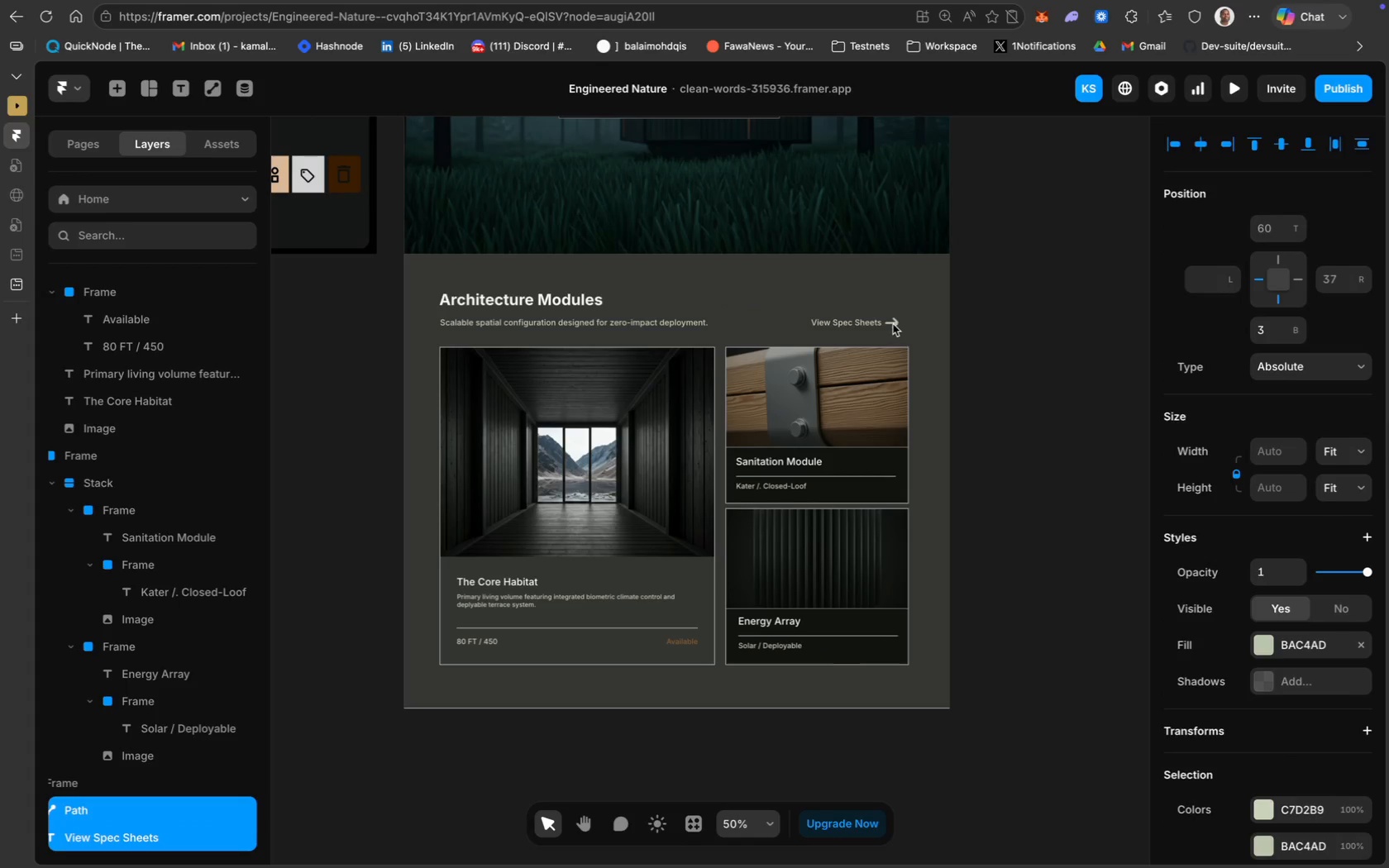 
key(ArrowRight)
 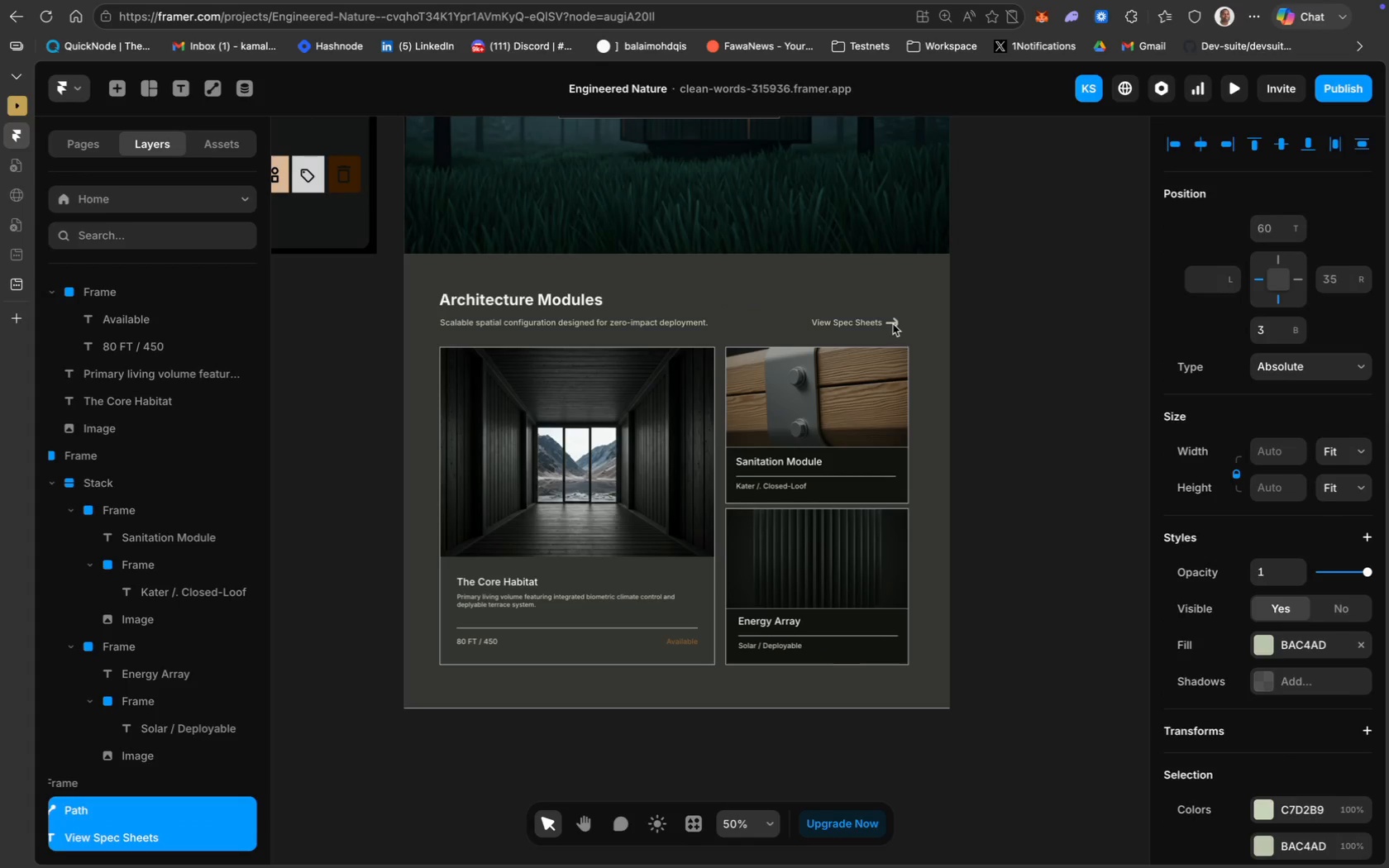 
key(ArrowRight)
 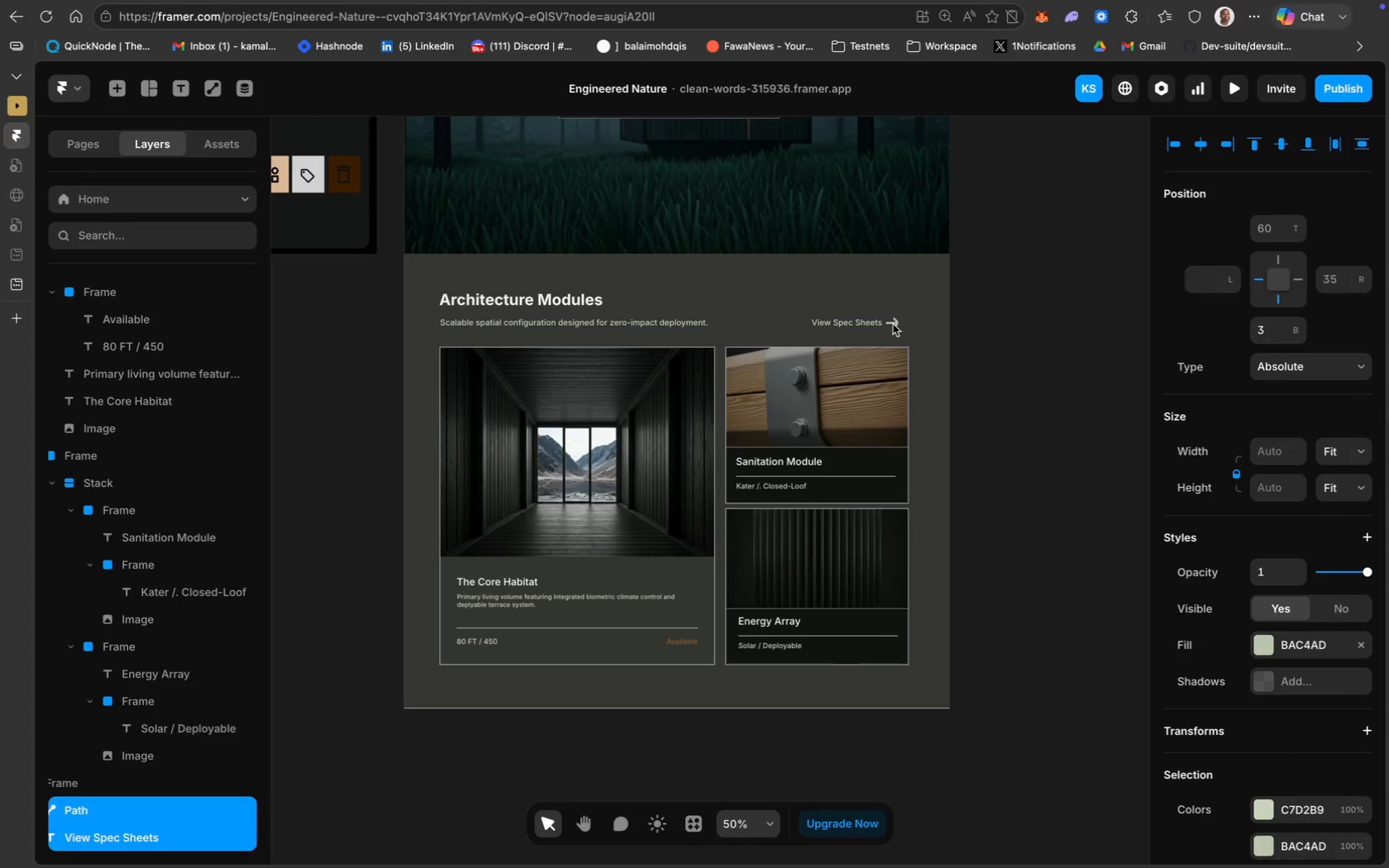 
hold_key(key=ArrowRight, duration=1.03)
 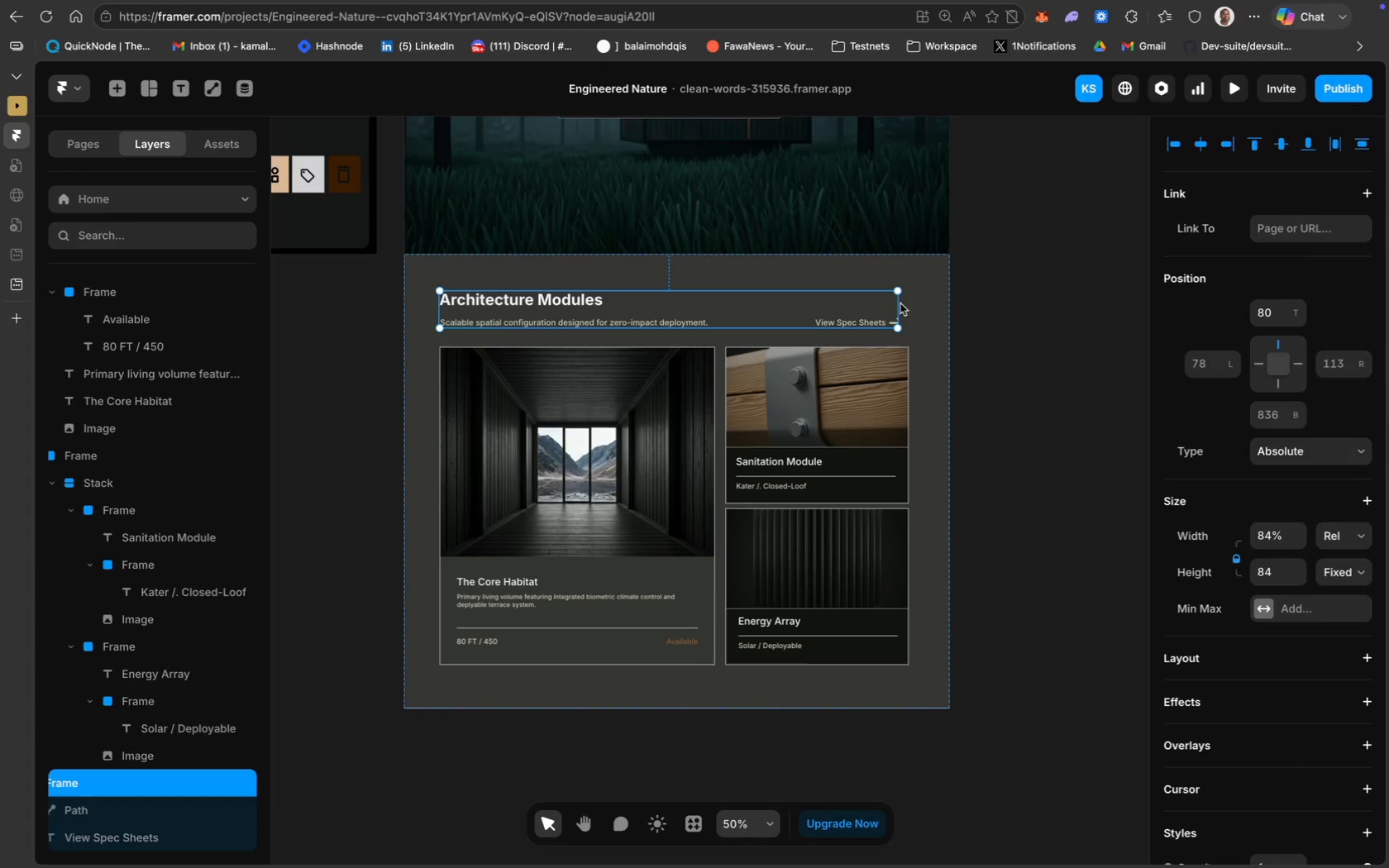 
left_click_drag(start_coordinate=[898, 304], to_coordinate=[910, 307])
 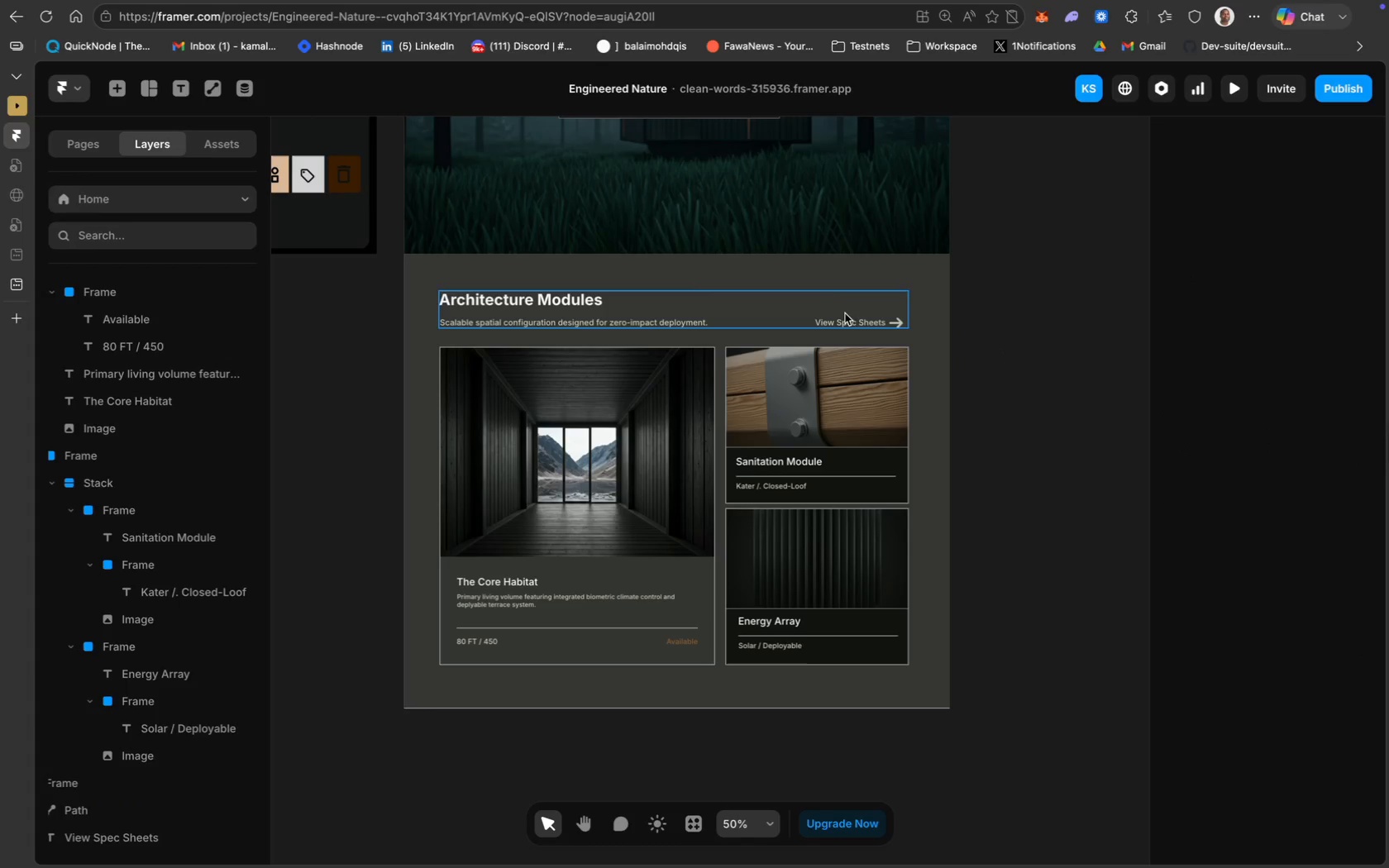 
left_click([845, 320])
 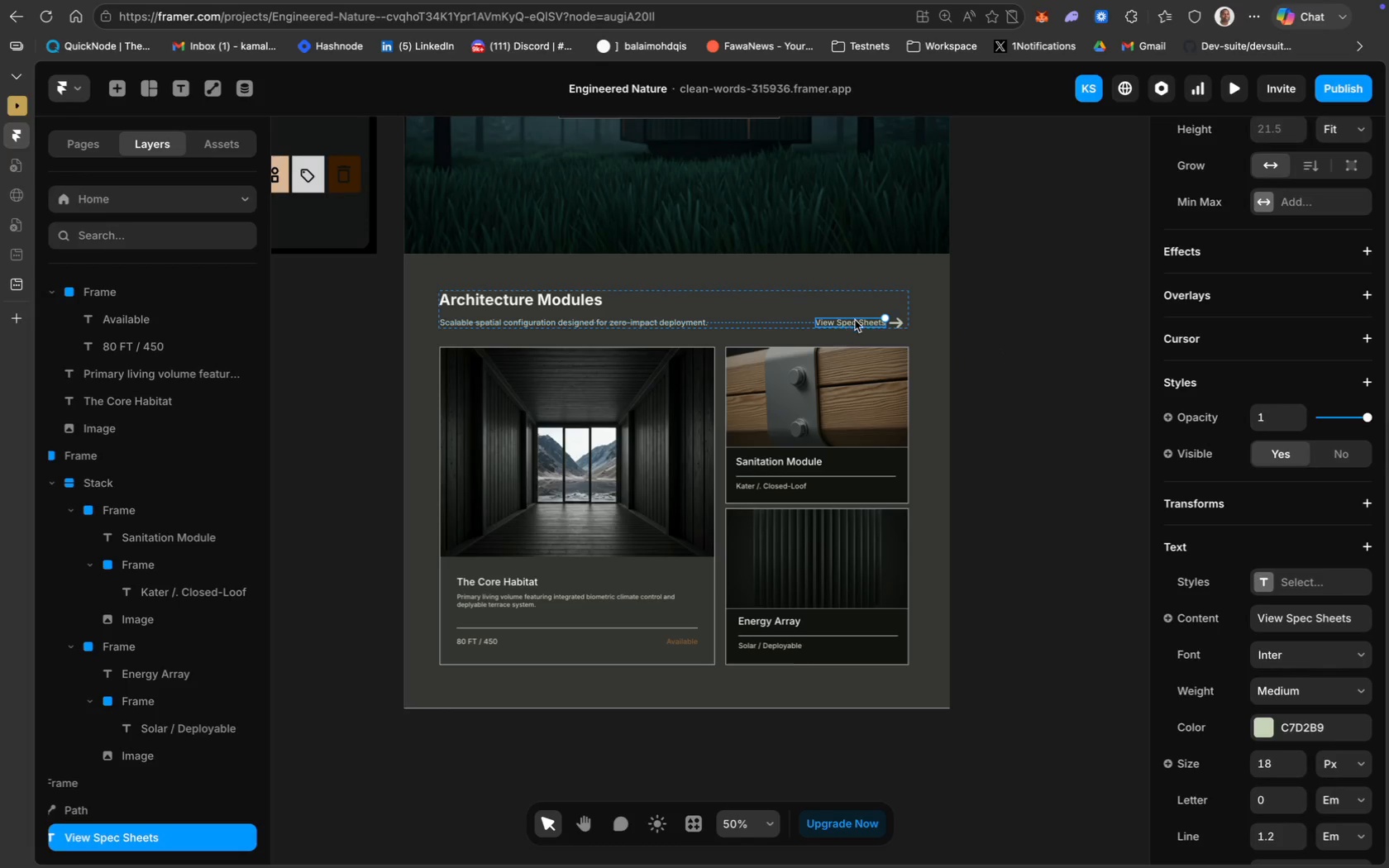 
hold_key(key=ShiftLeft, duration=1.85)
left_click([900, 324])
 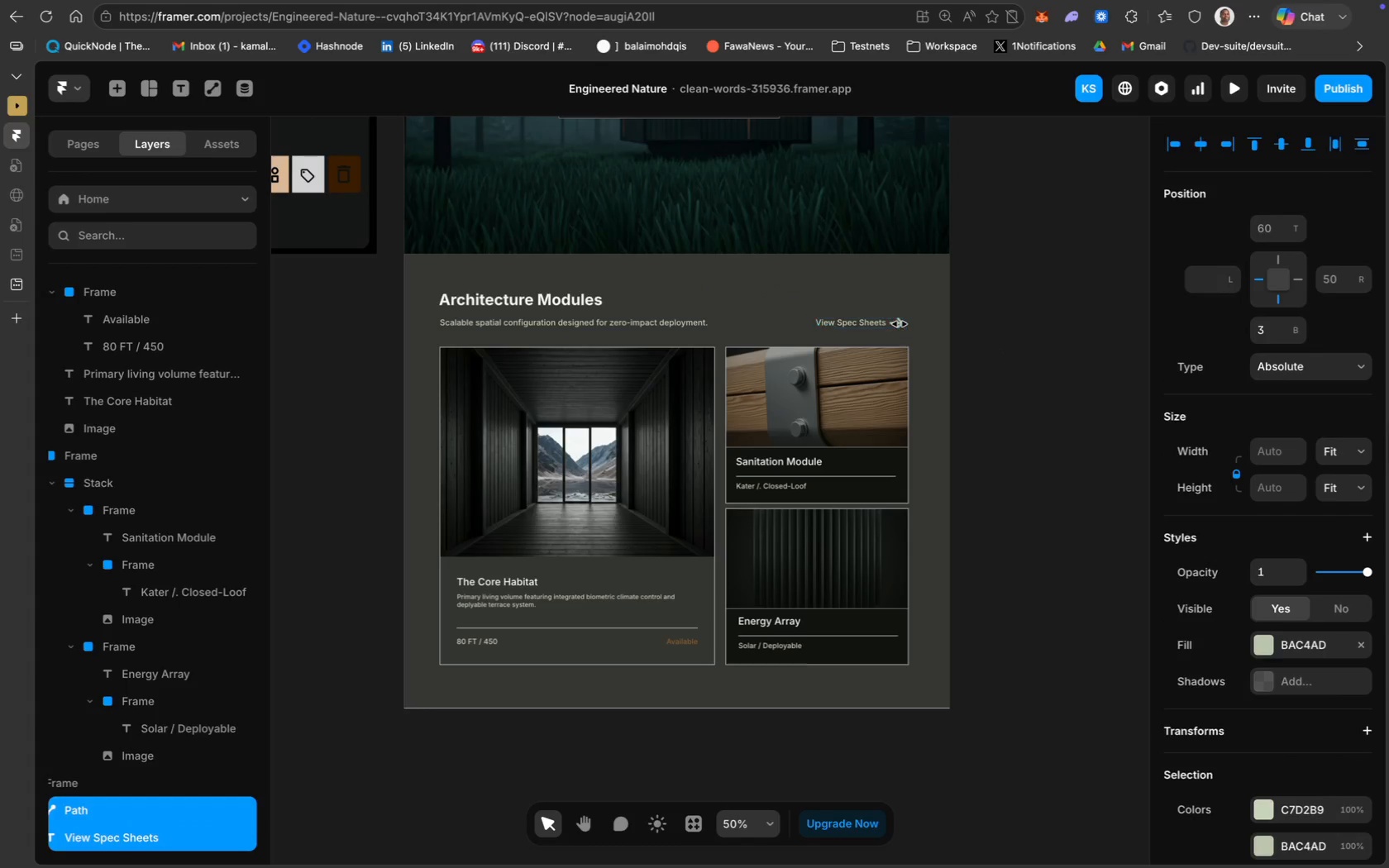 
key(ArrowRight)
 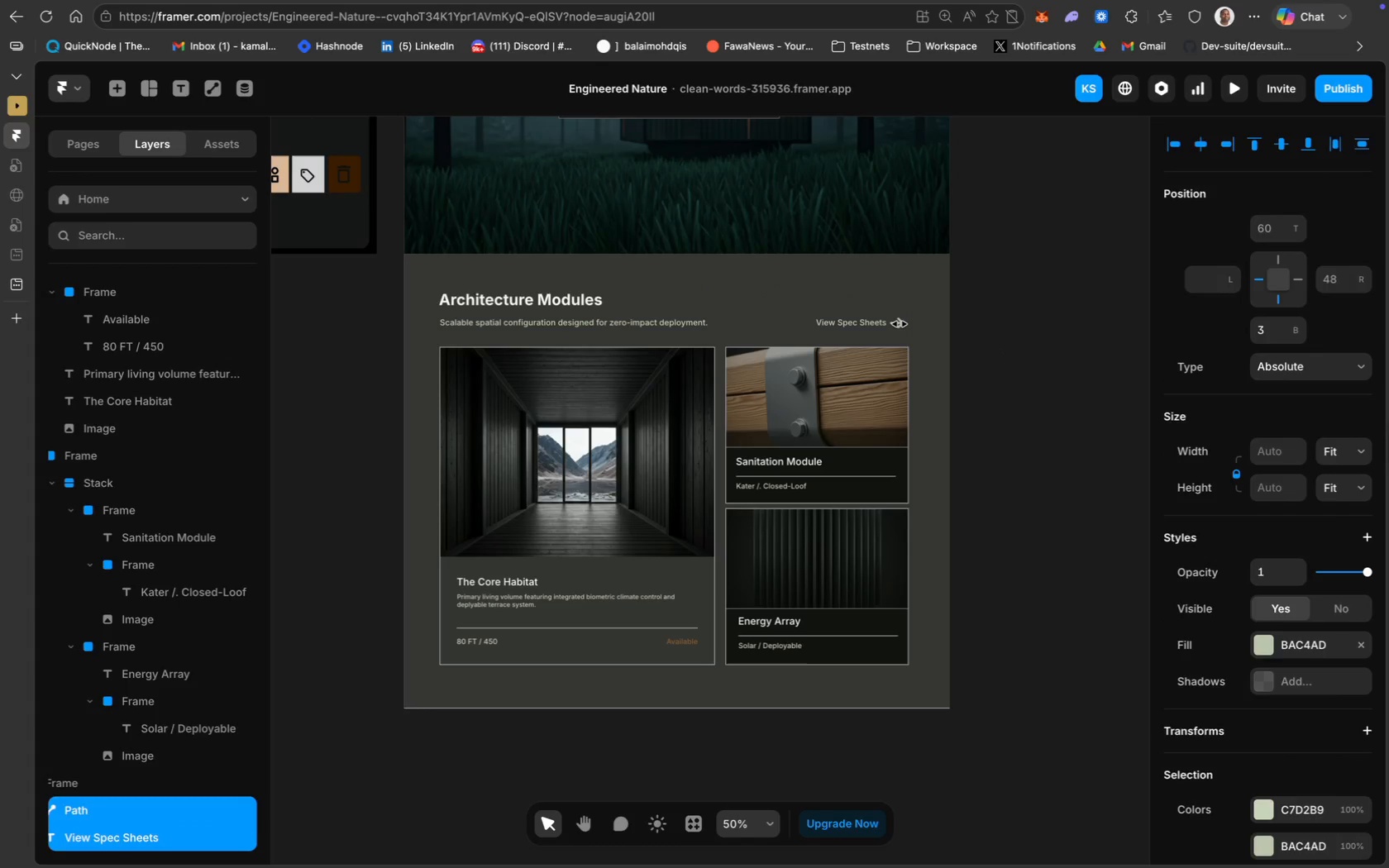 
key(ArrowRight)
 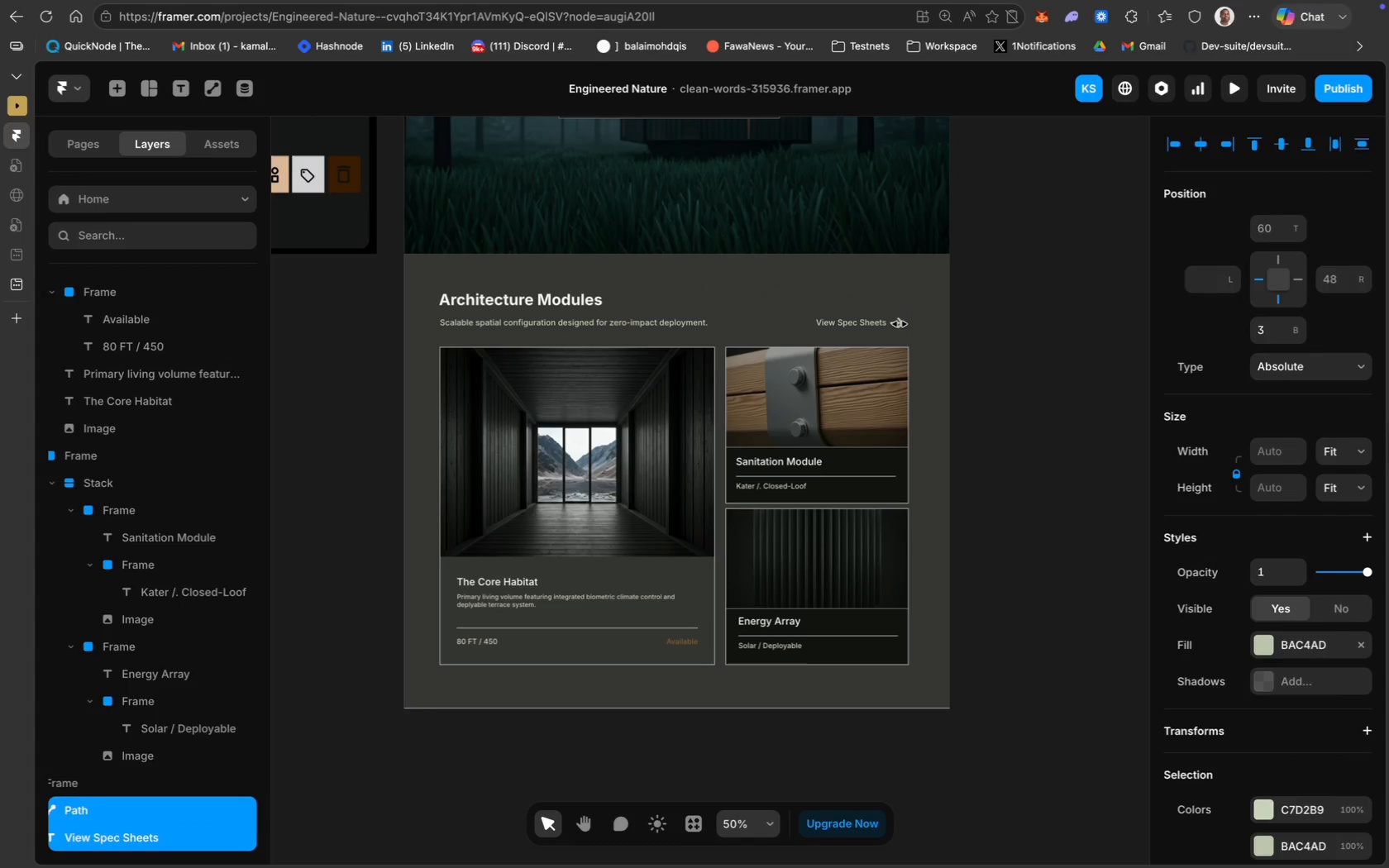 
key(ArrowRight)
 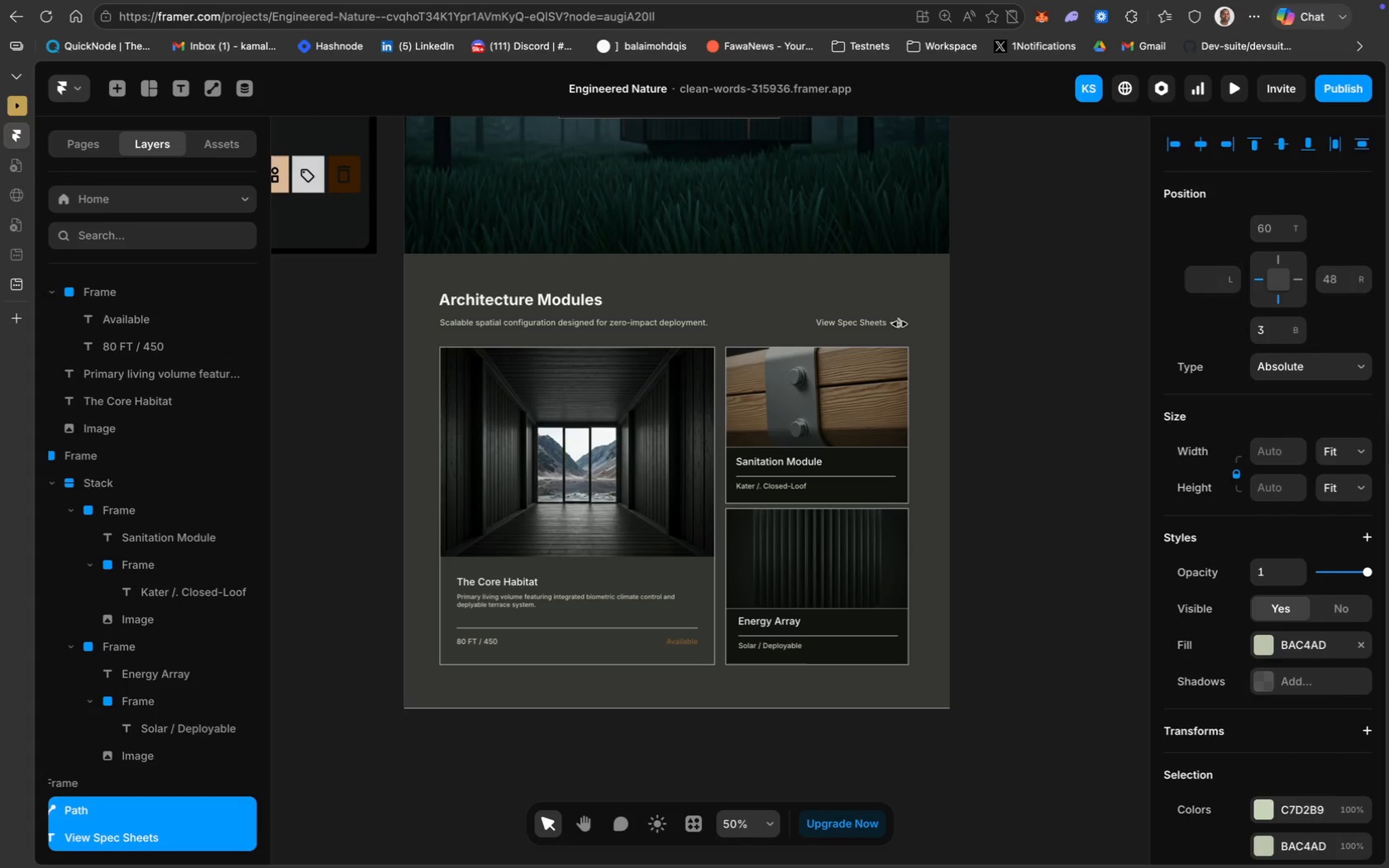 
key(ArrowRight)
 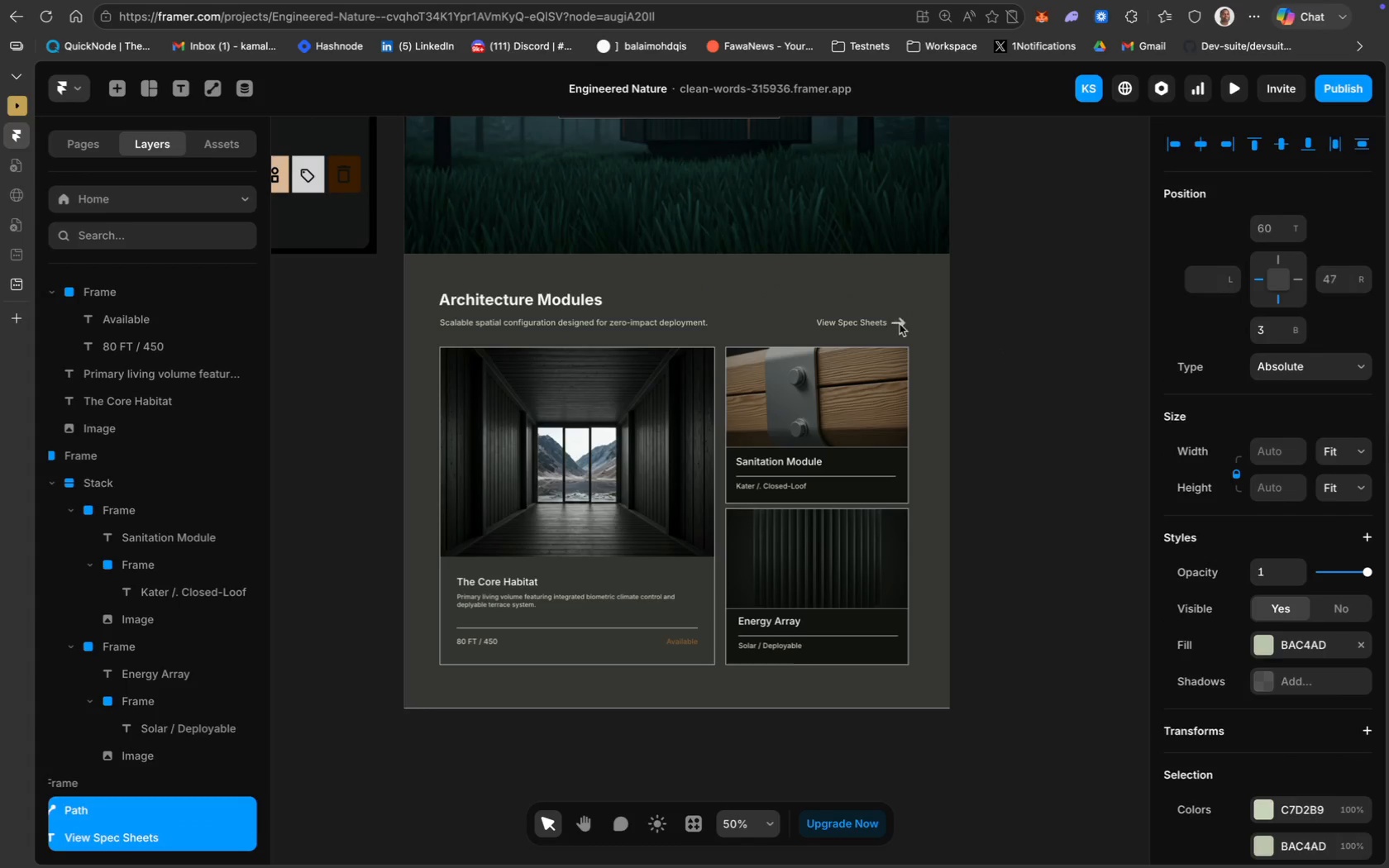 
key(ArrowRight)
 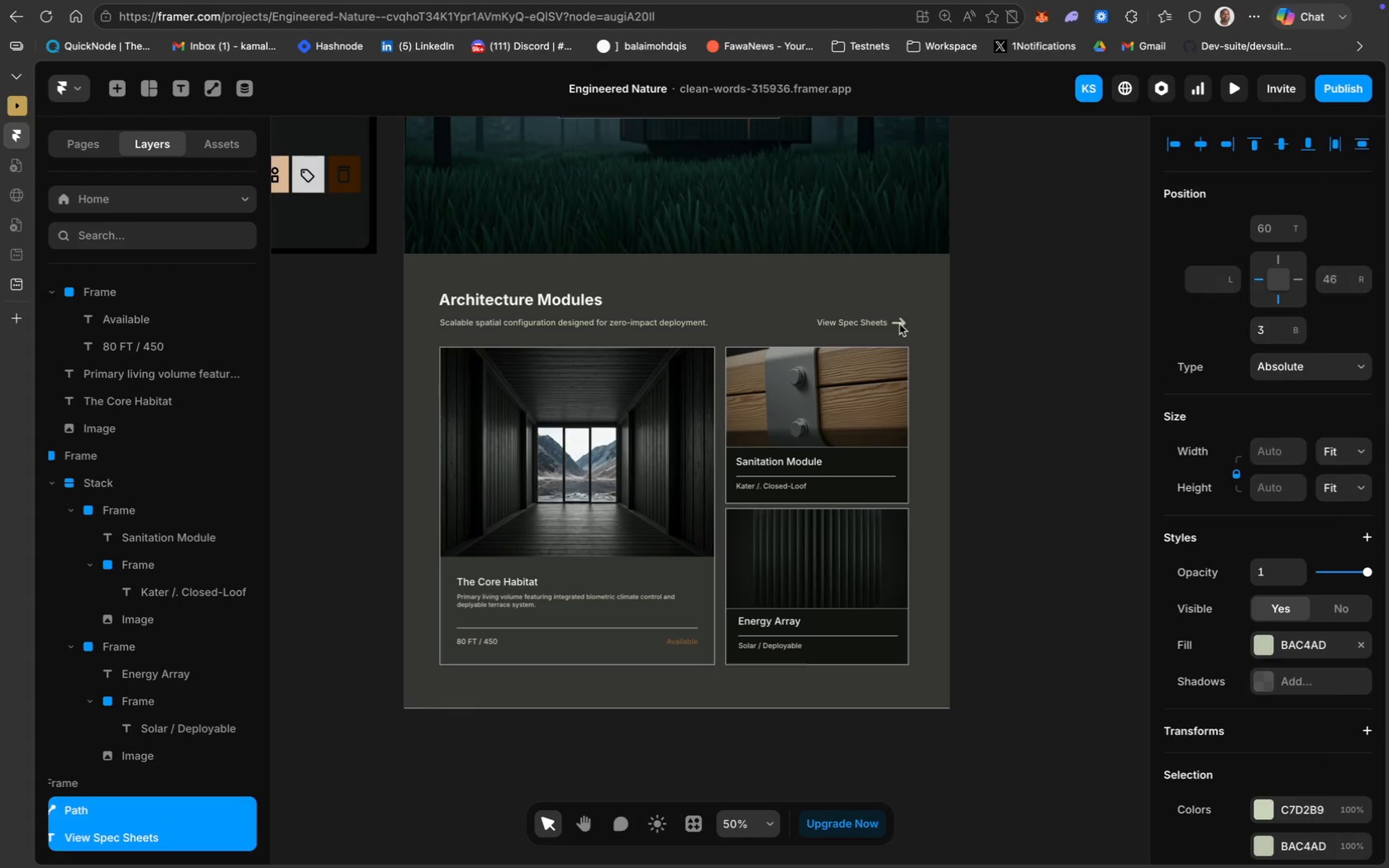 
key(ArrowRight)
 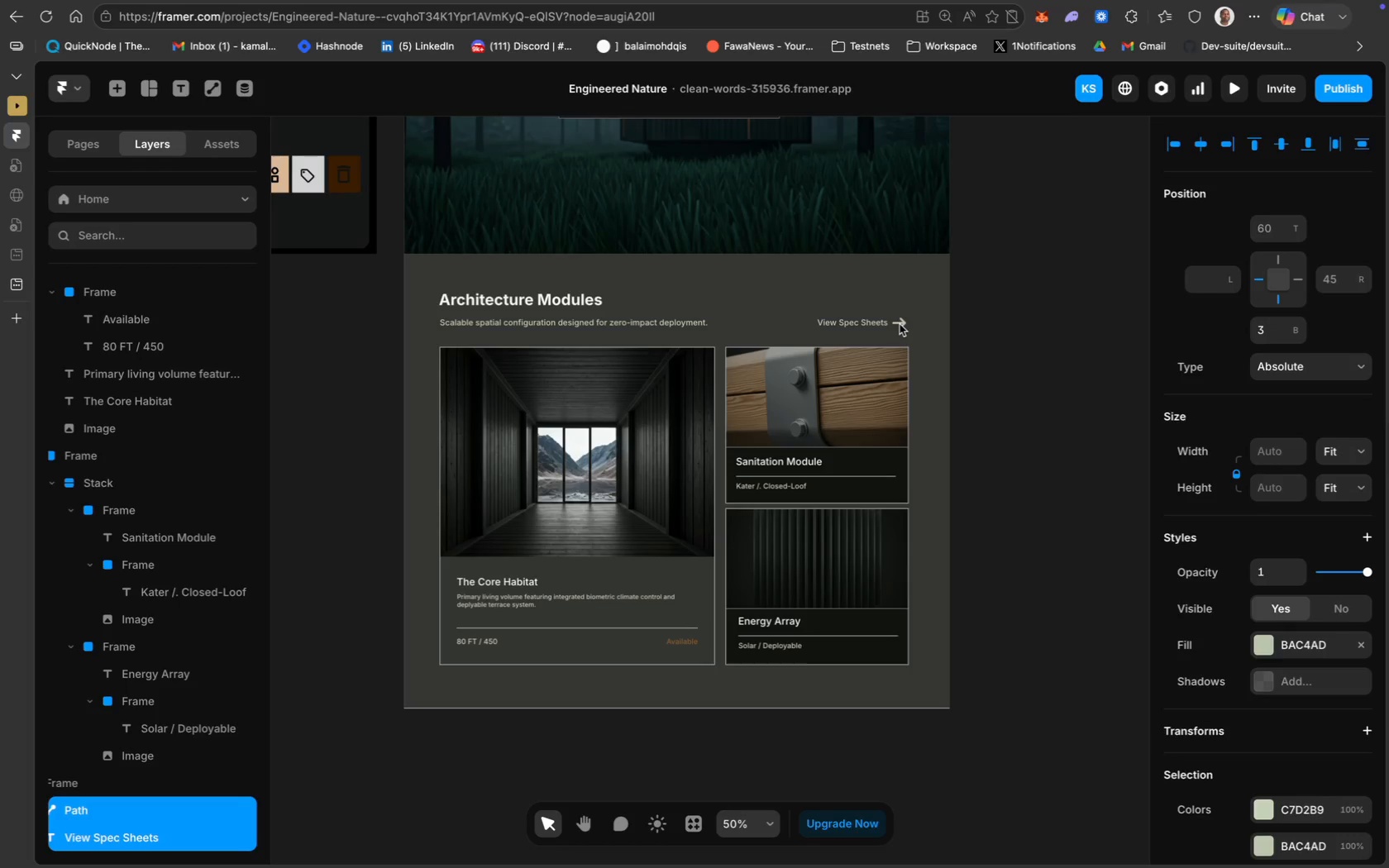 
key(ArrowRight)
 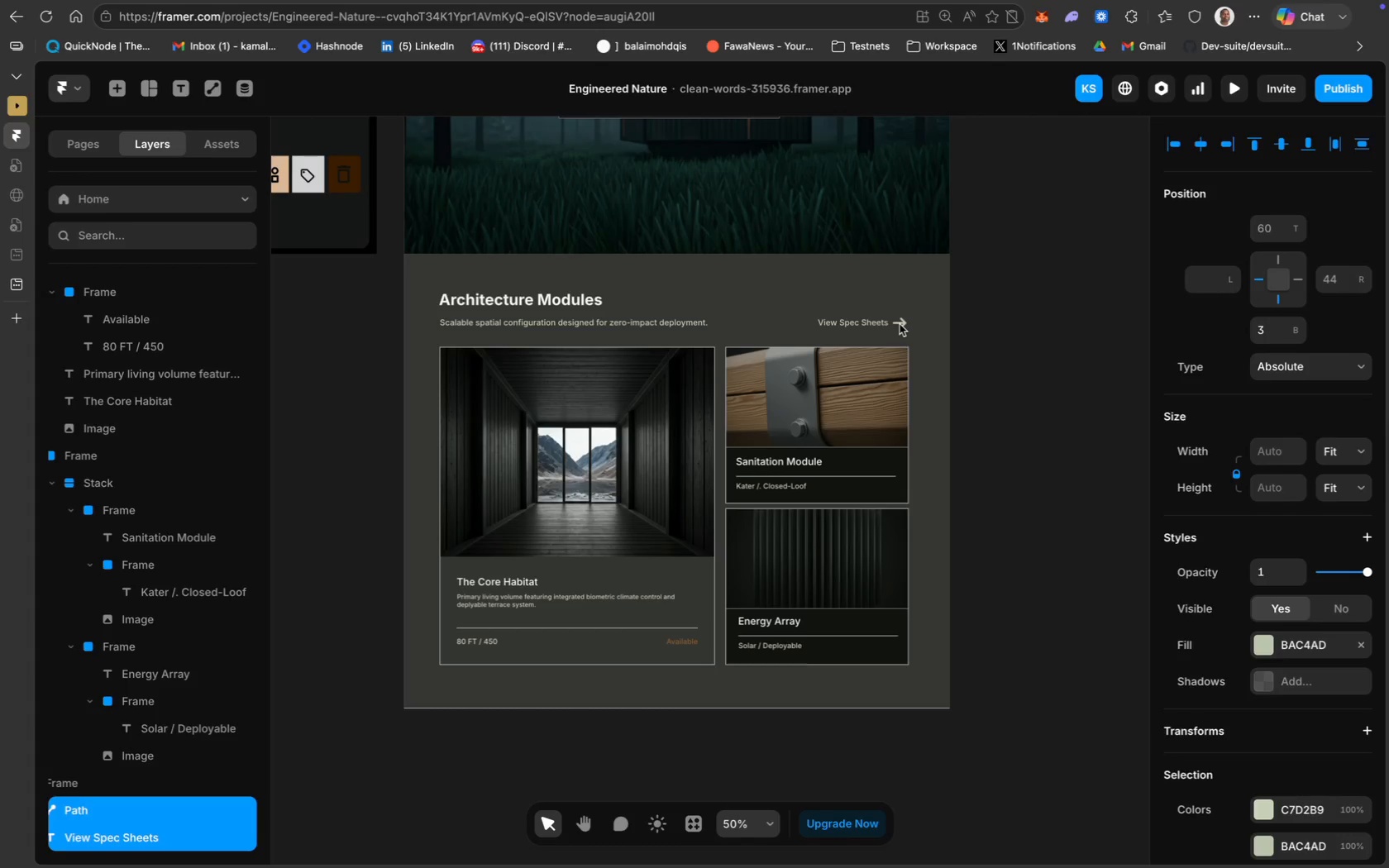 
key(ArrowRight)
 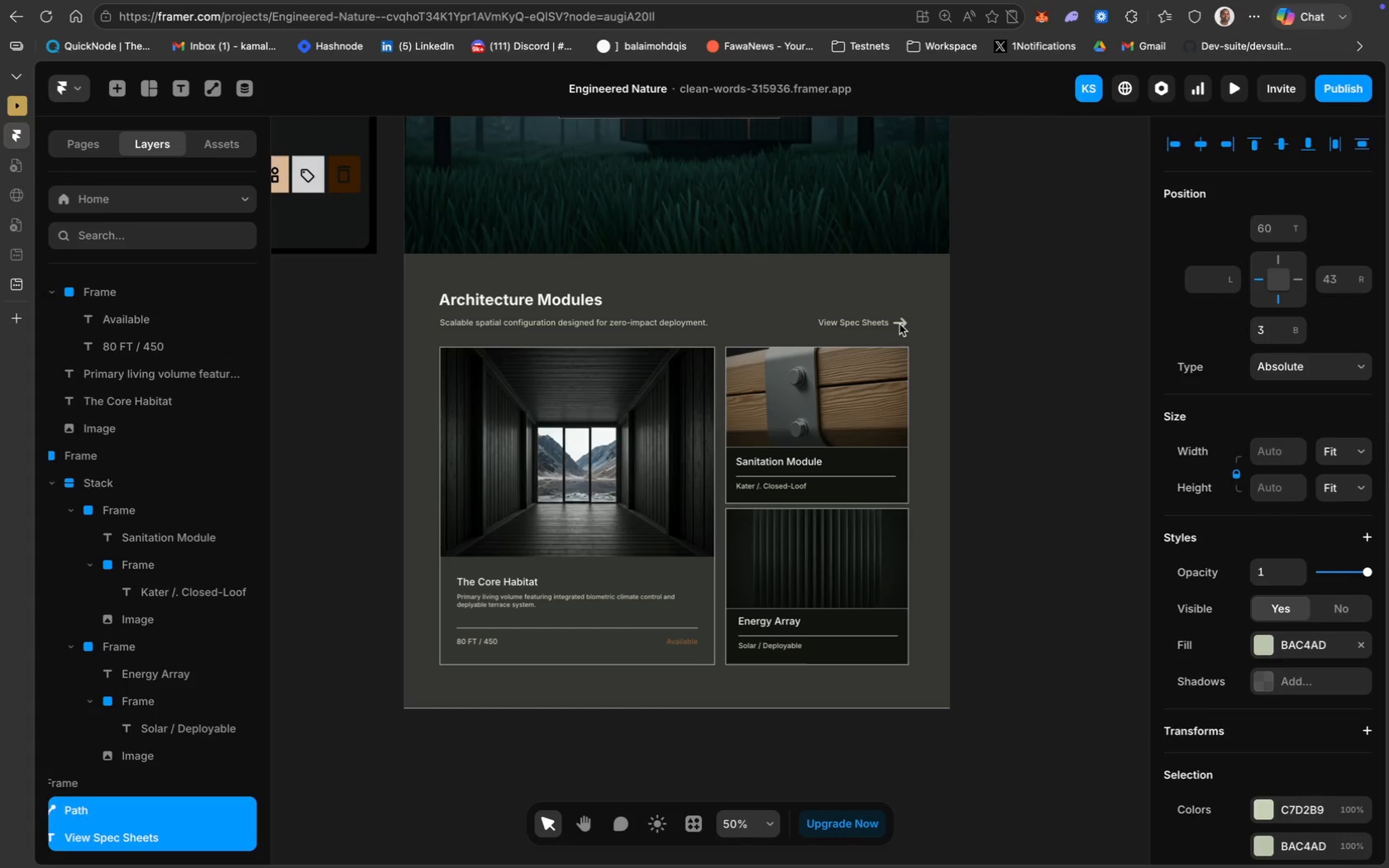 
key(ArrowRight)
 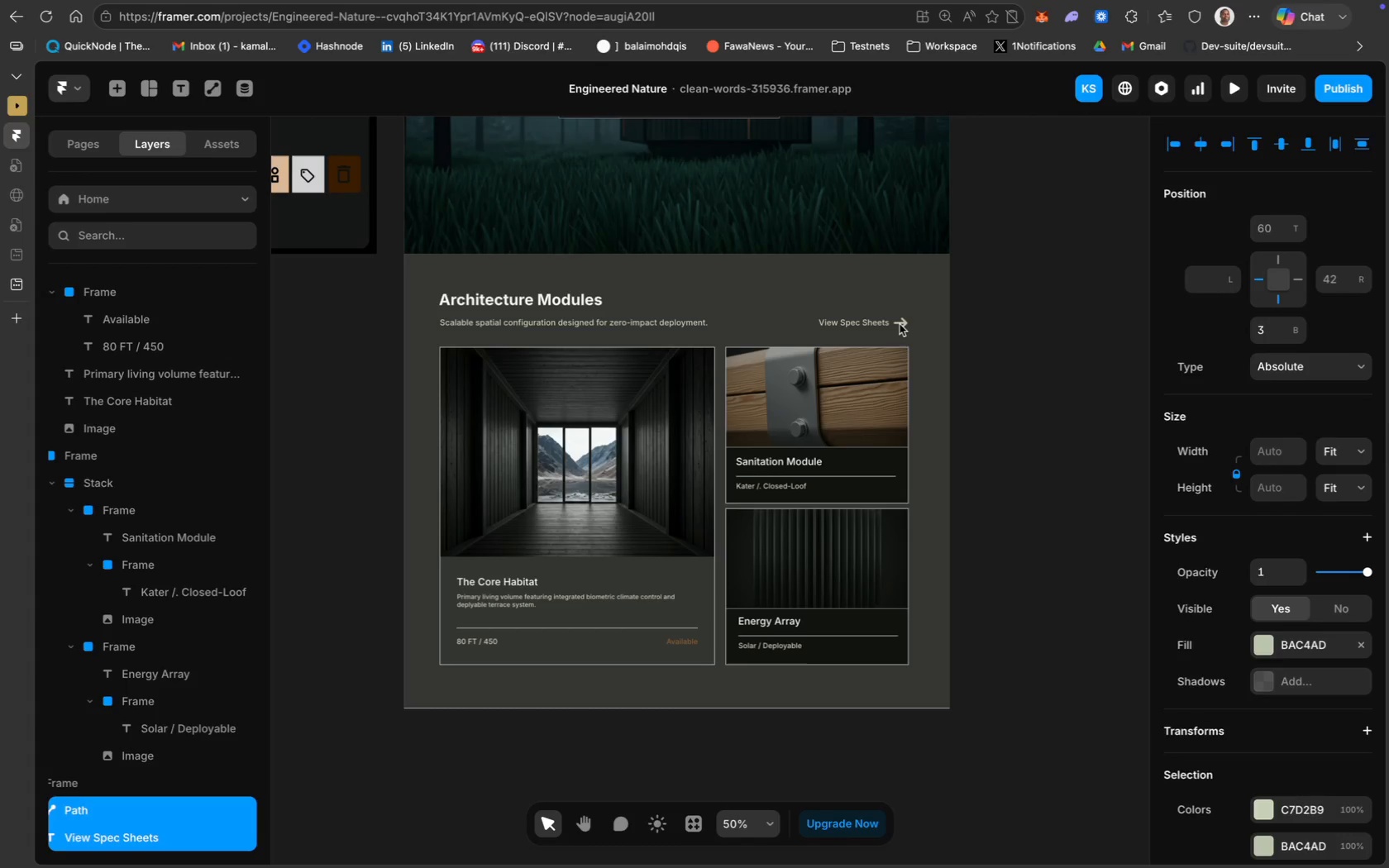 
key(ArrowRight)
 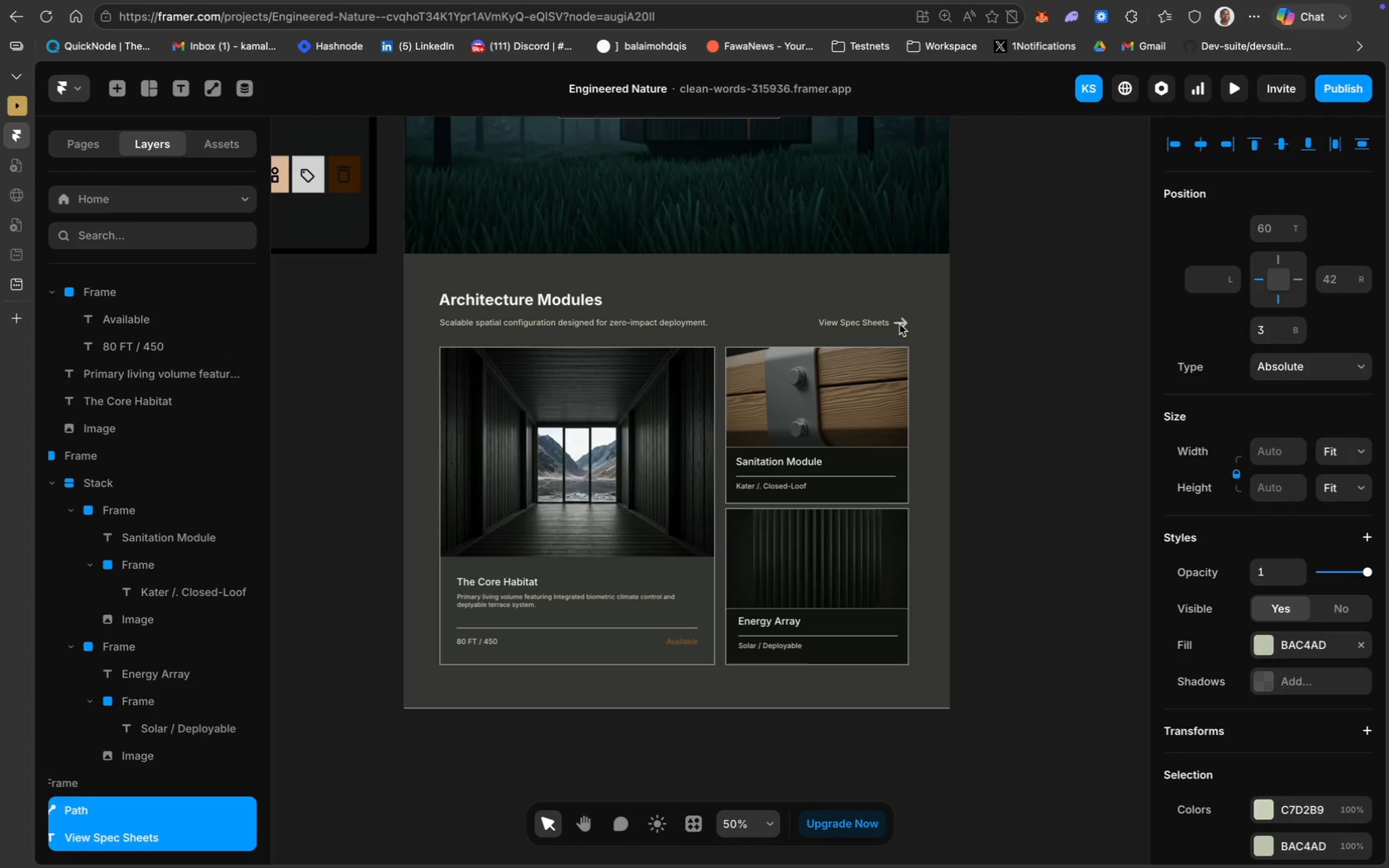 
key(ArrowRight)
 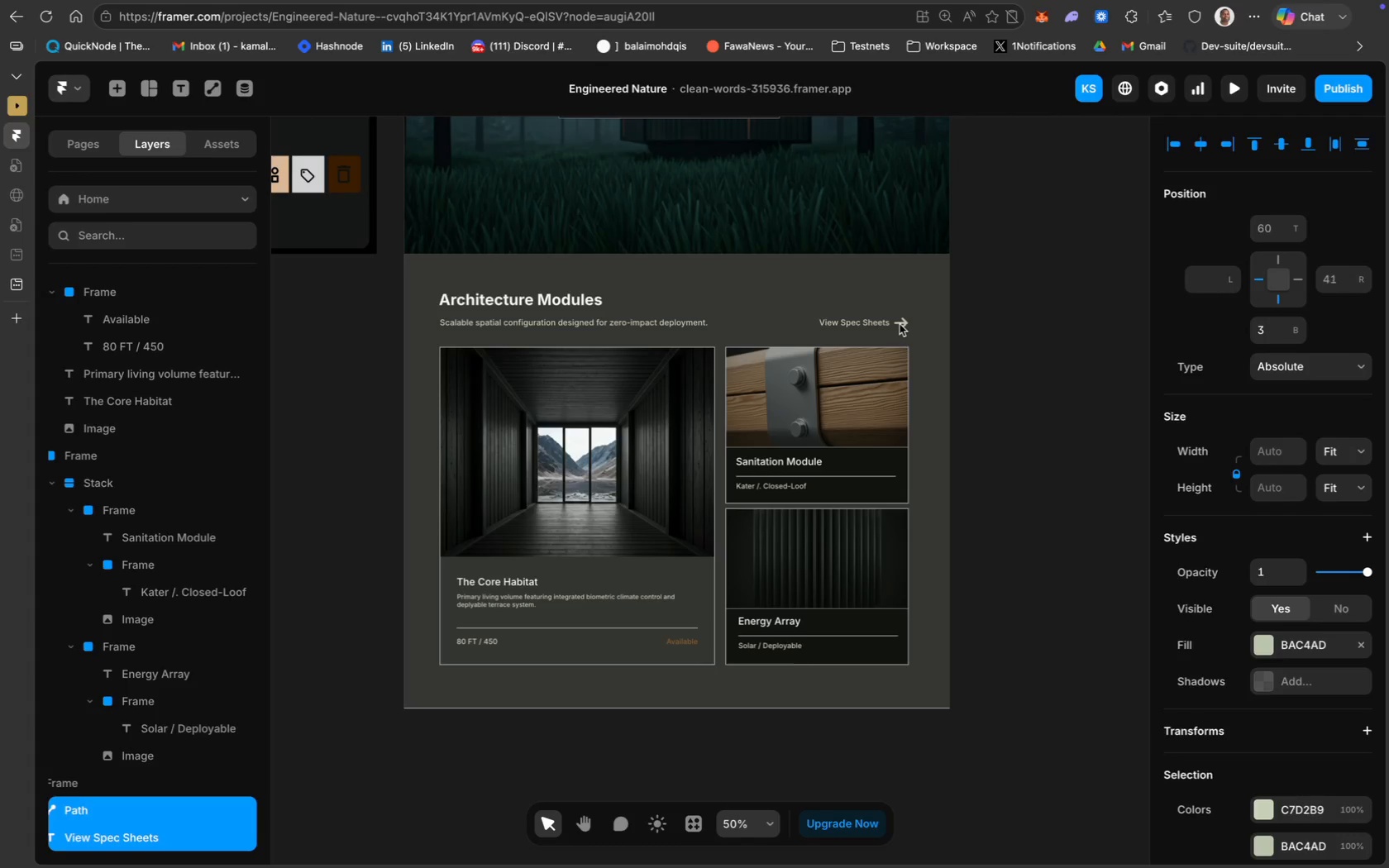 
key(ArrowRight)
 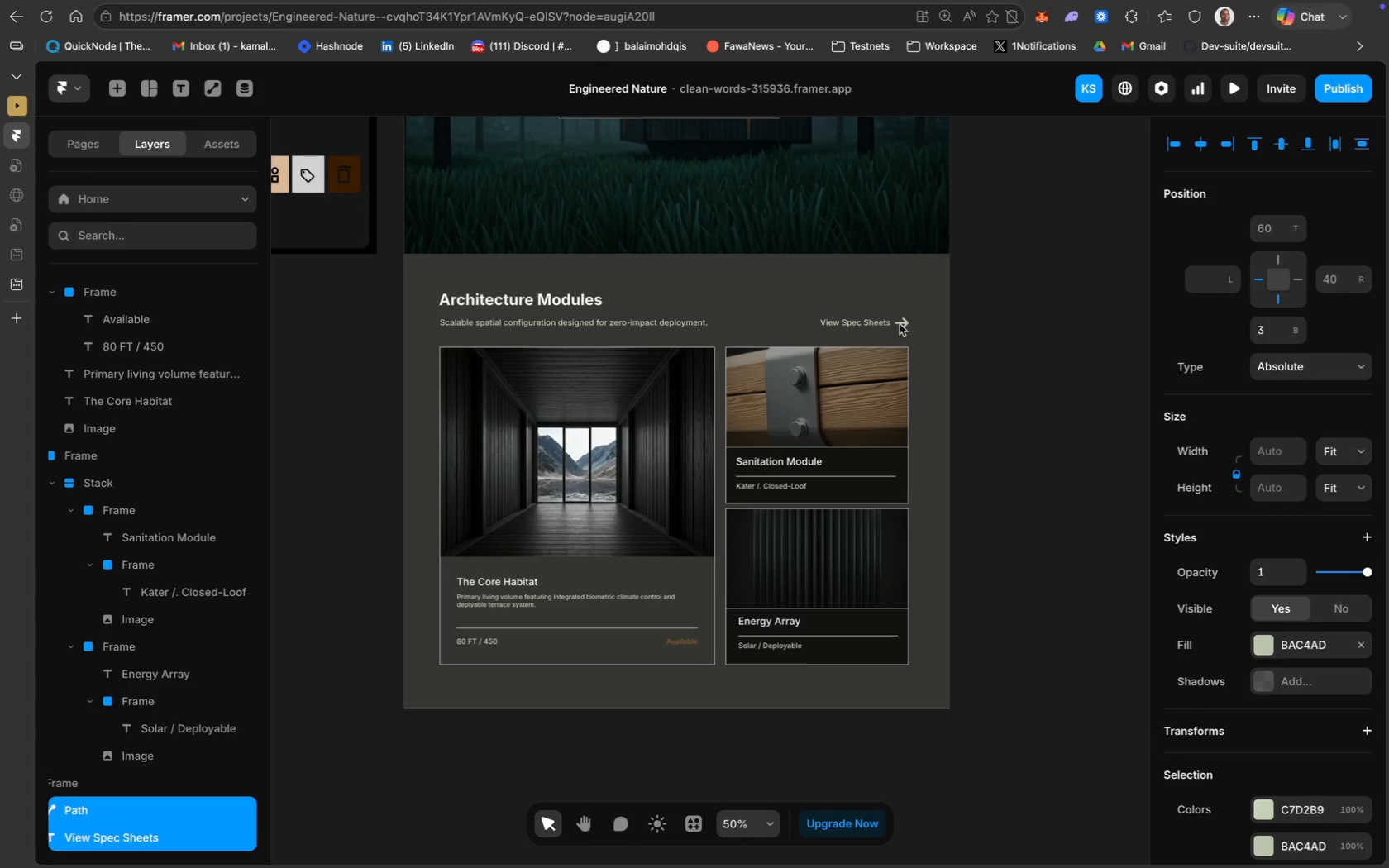 
key(ArrowRight)
 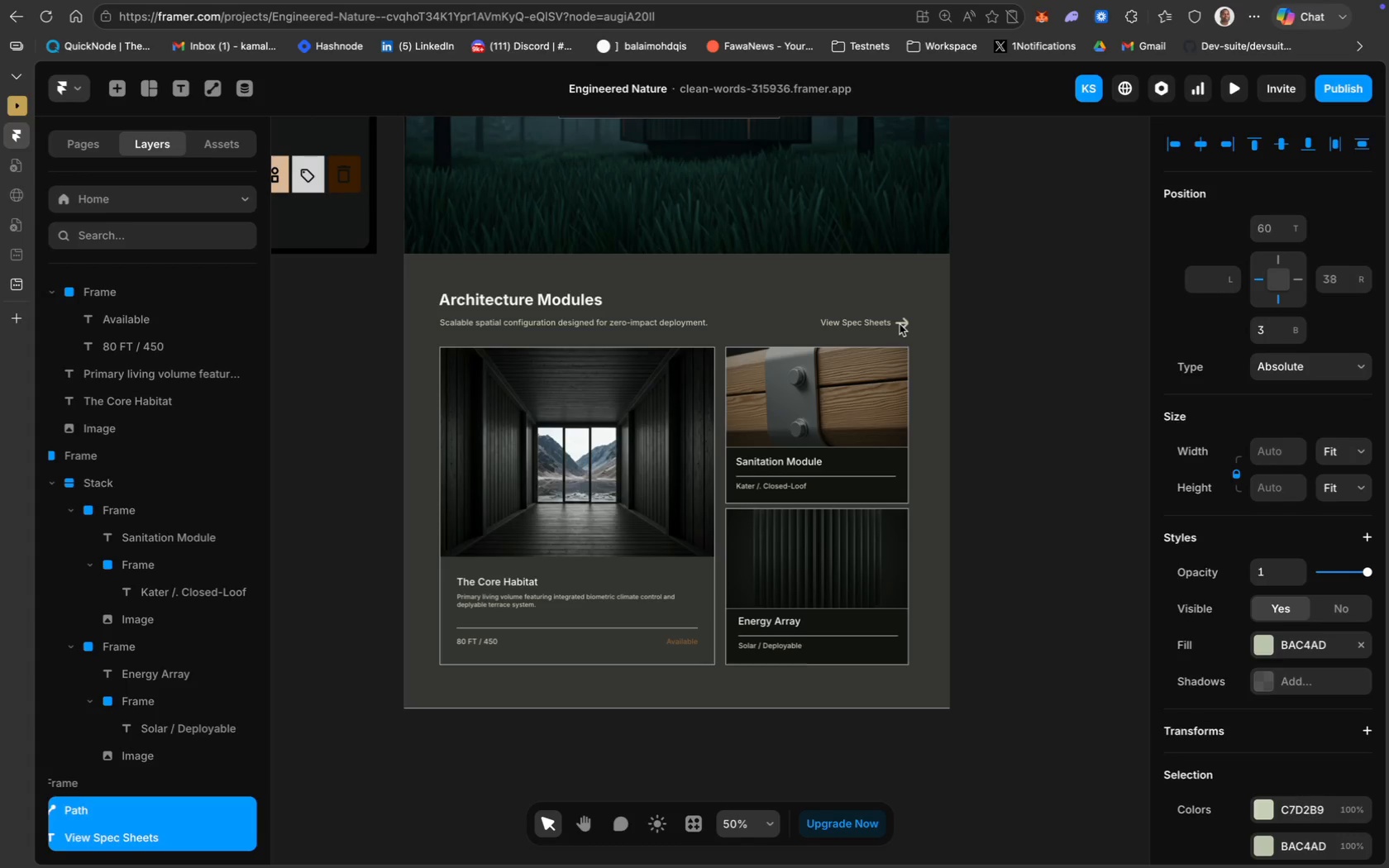 
key(ArrowRight)
 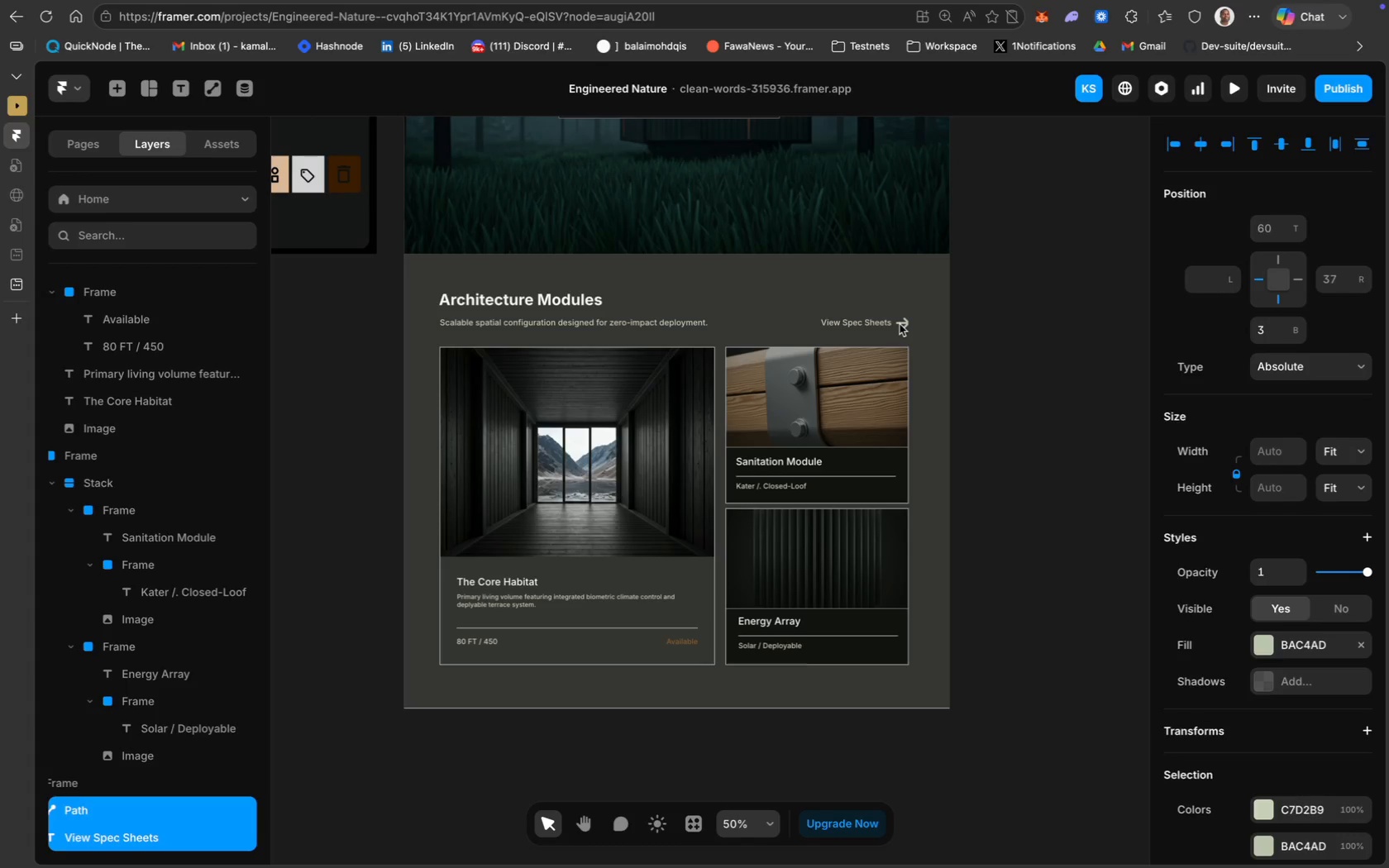 
key(ArrowRight)
 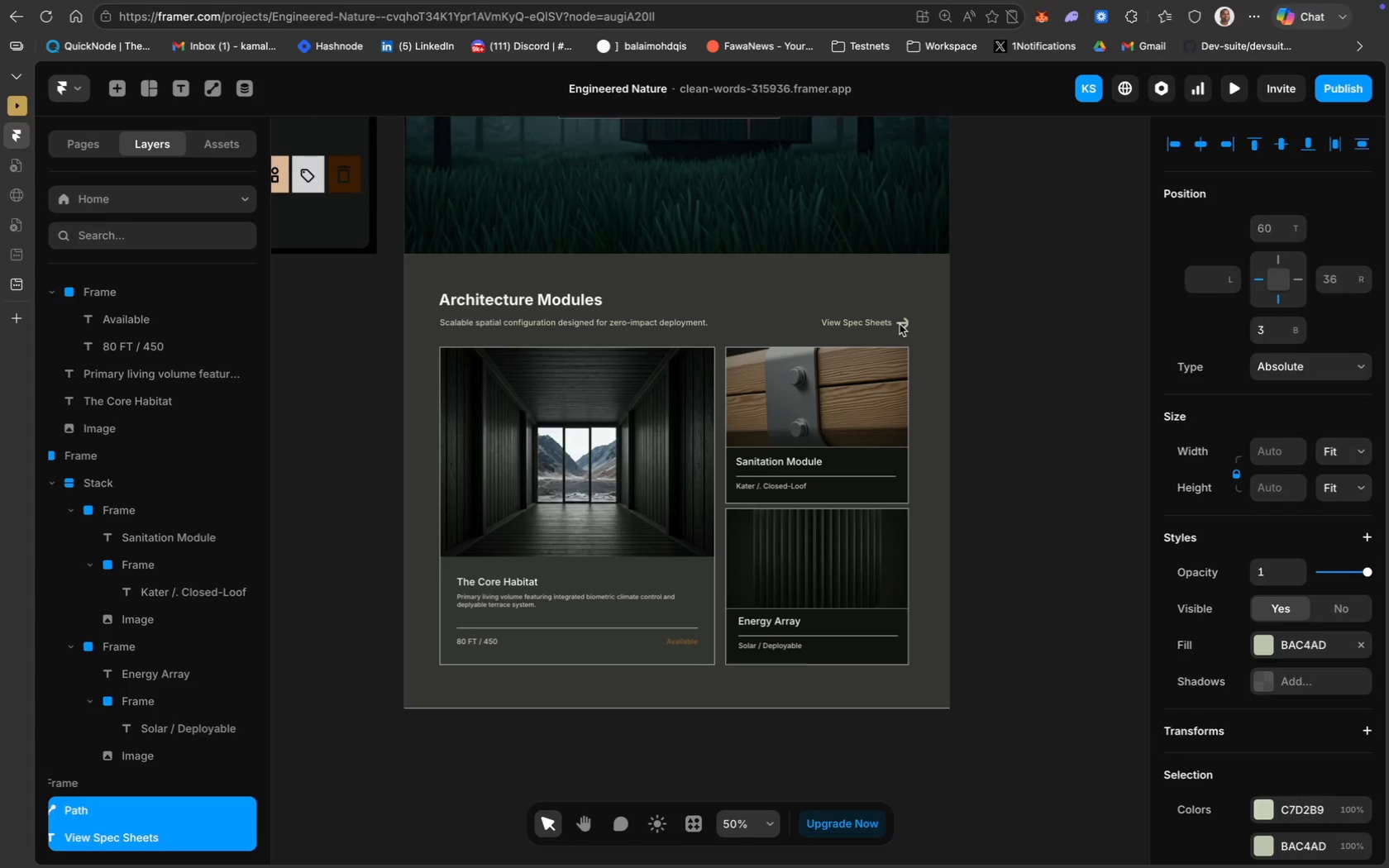 
key(ArrowRight)
 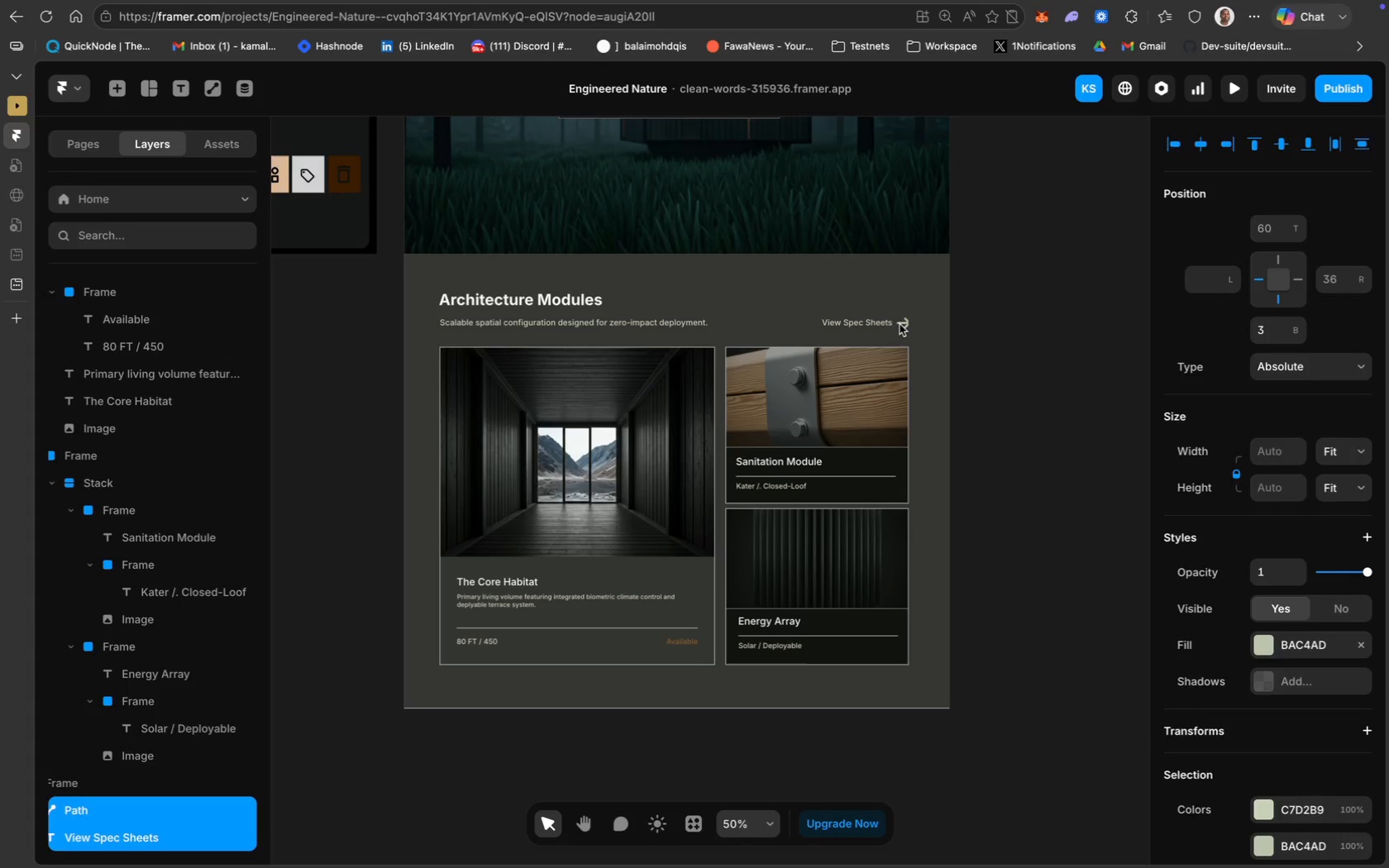 
key(ArrowRight)
 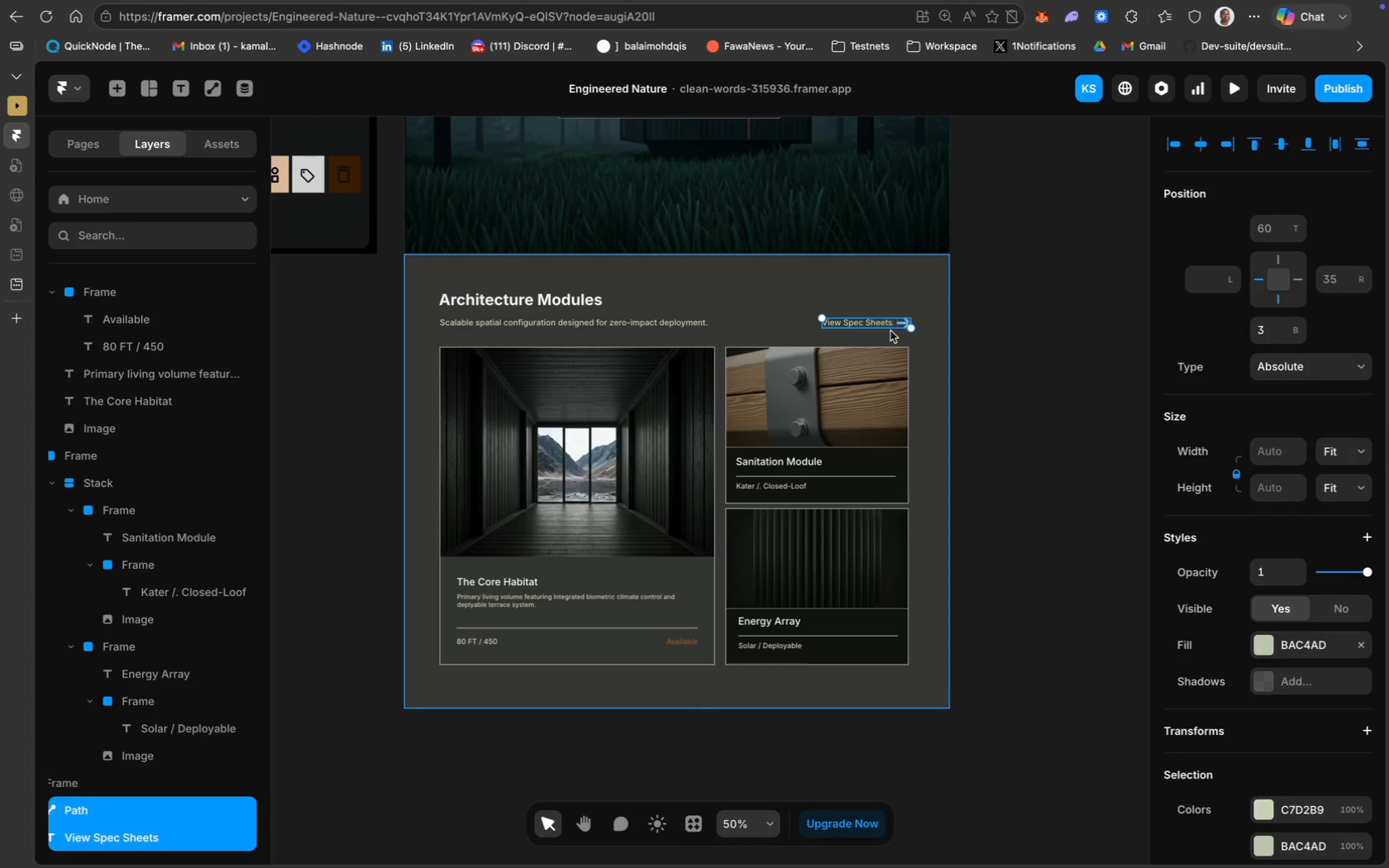 
key(ArrowLeft)
 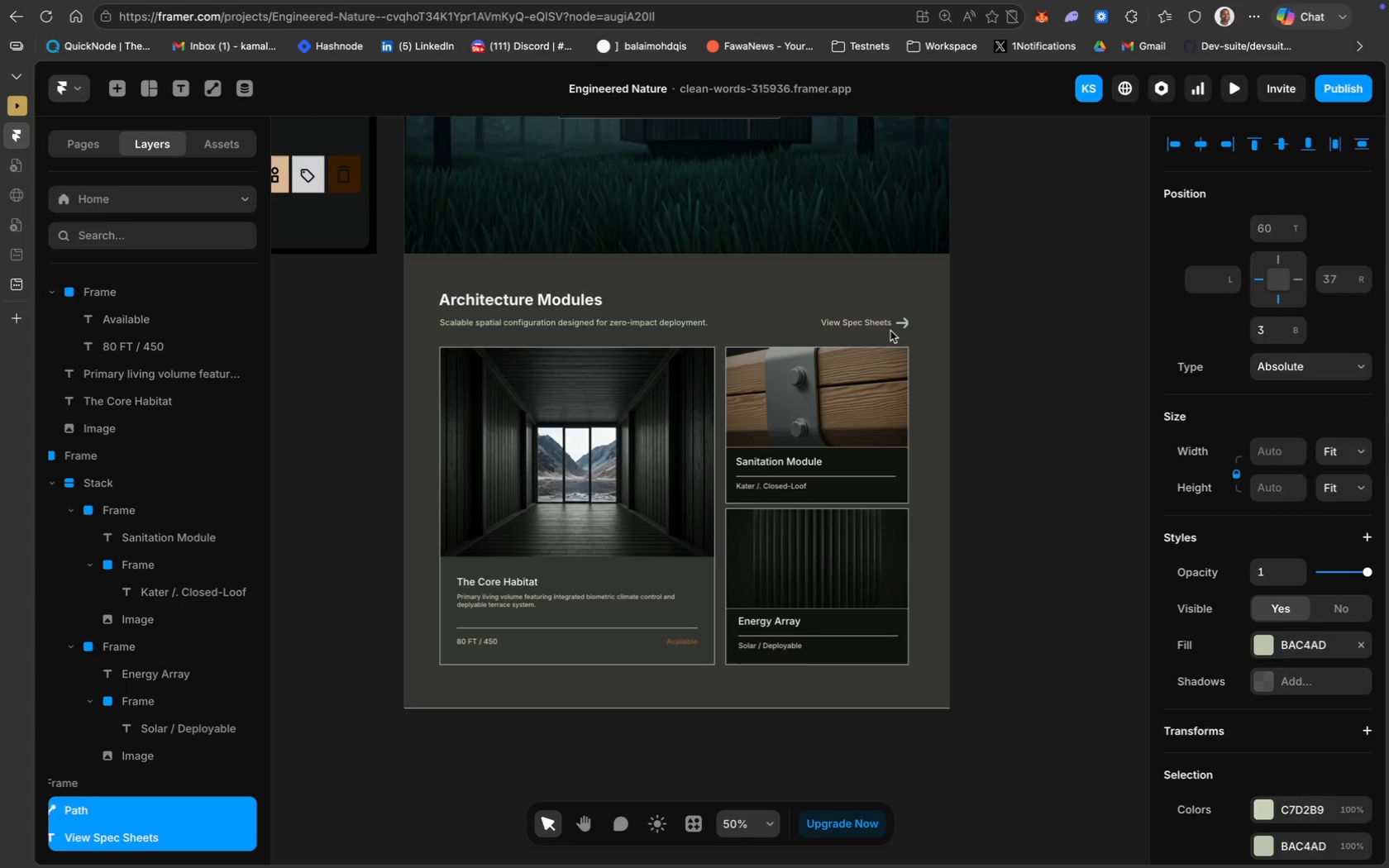 
key(ArrowLeft)
 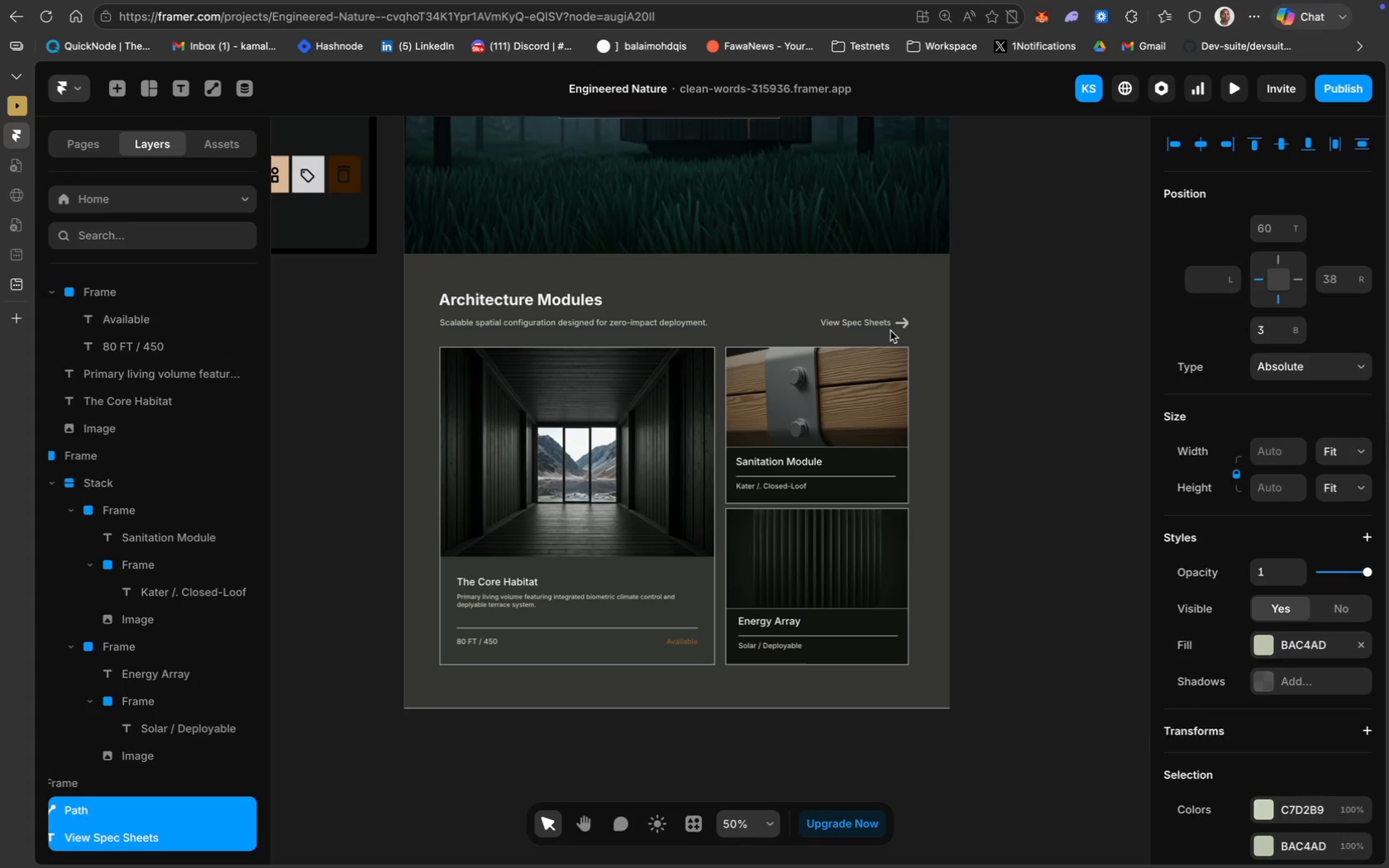 
key(ArrowLeft)
 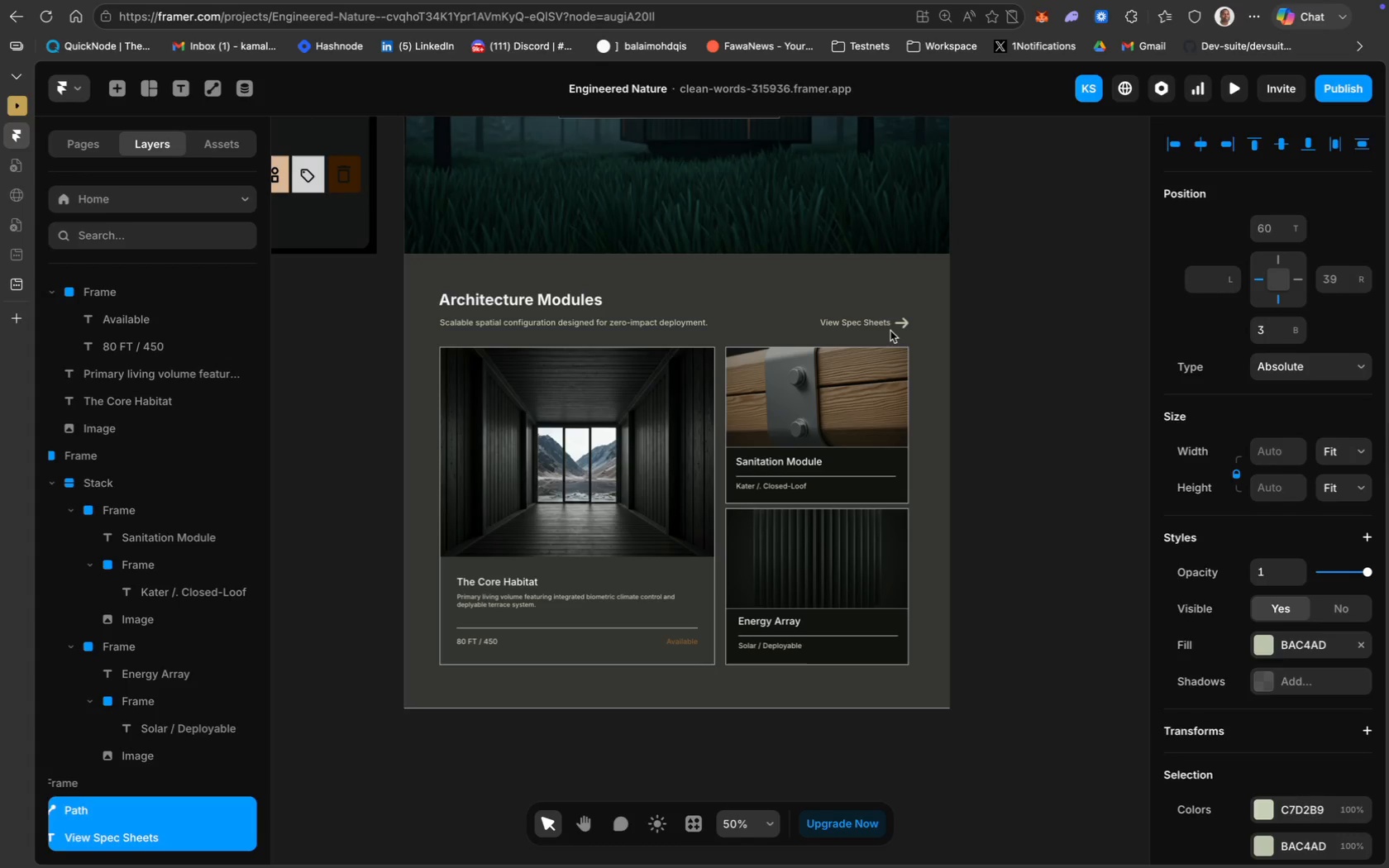 
key(ArrowLeft)
 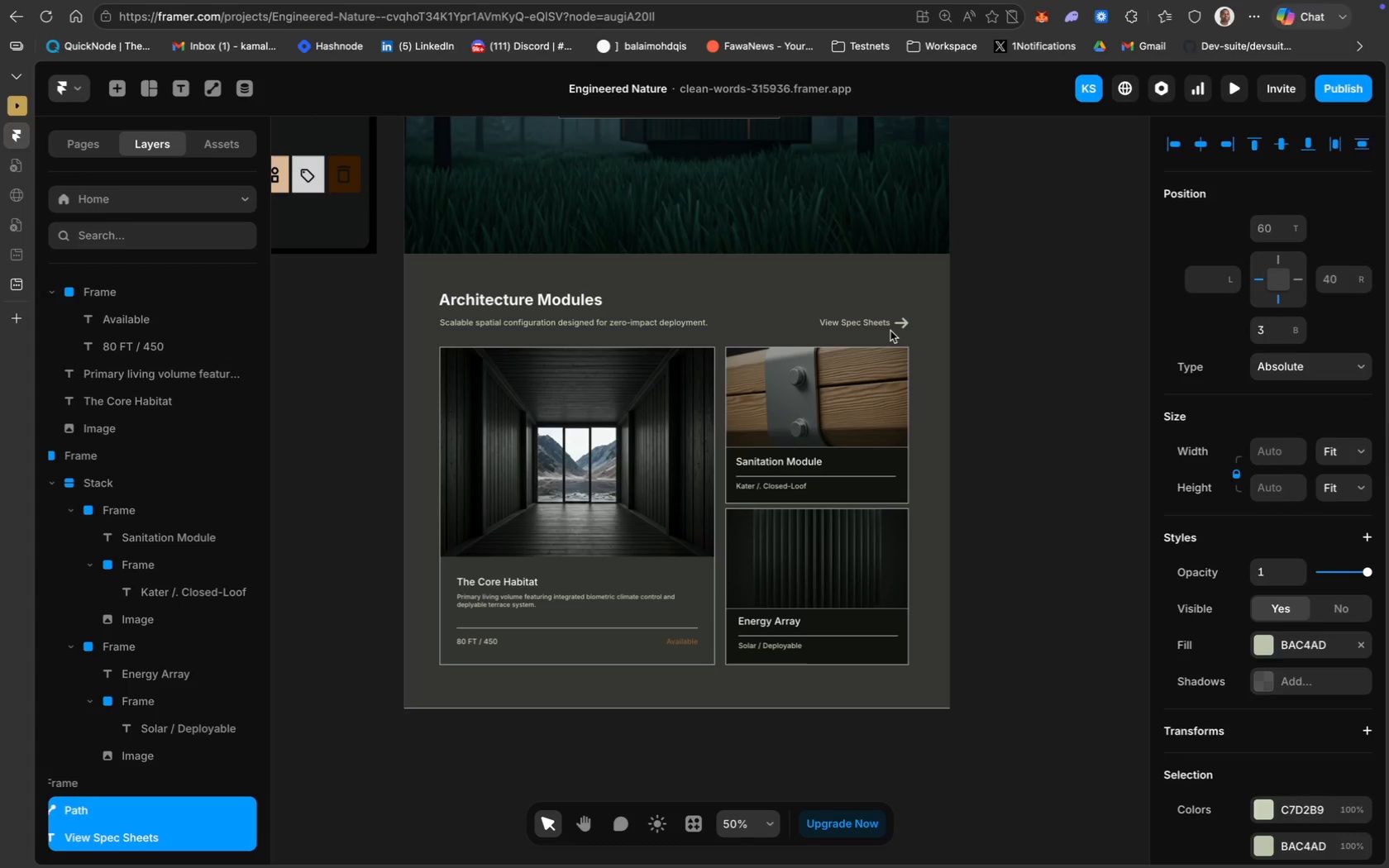 
key(ArrowLeft)
 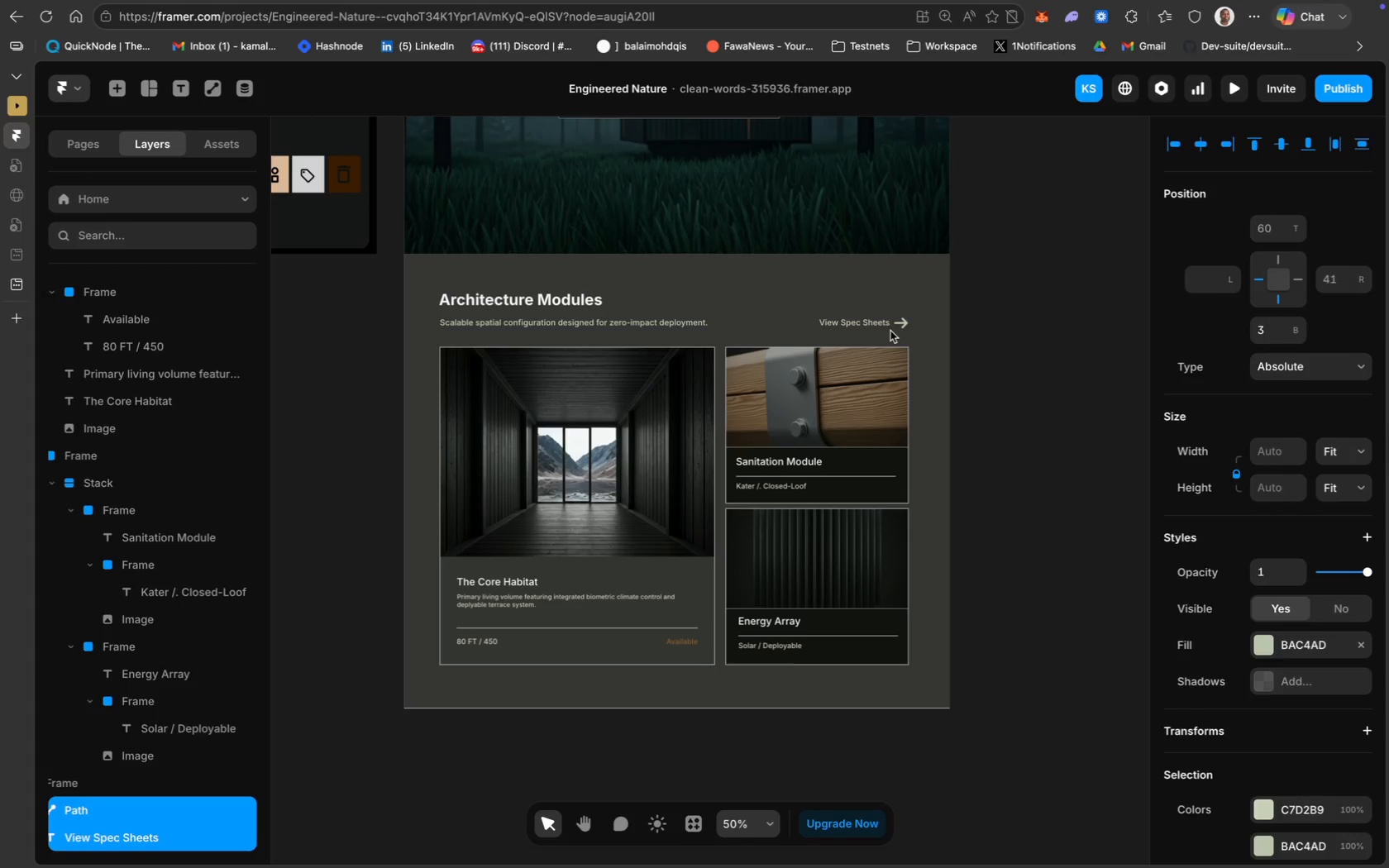 
key(ArrowLeft)
 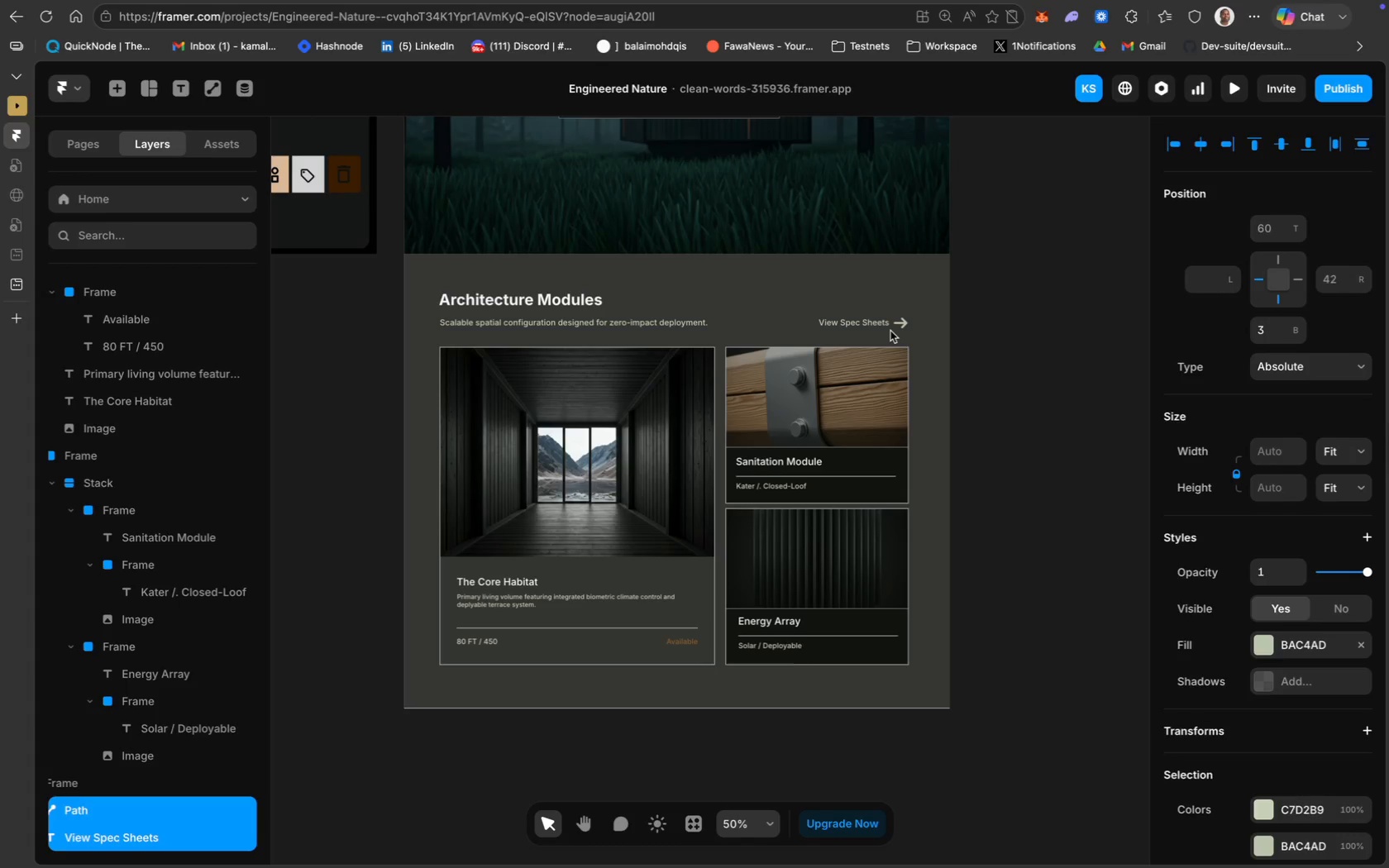 
key(ArrowLeft)
 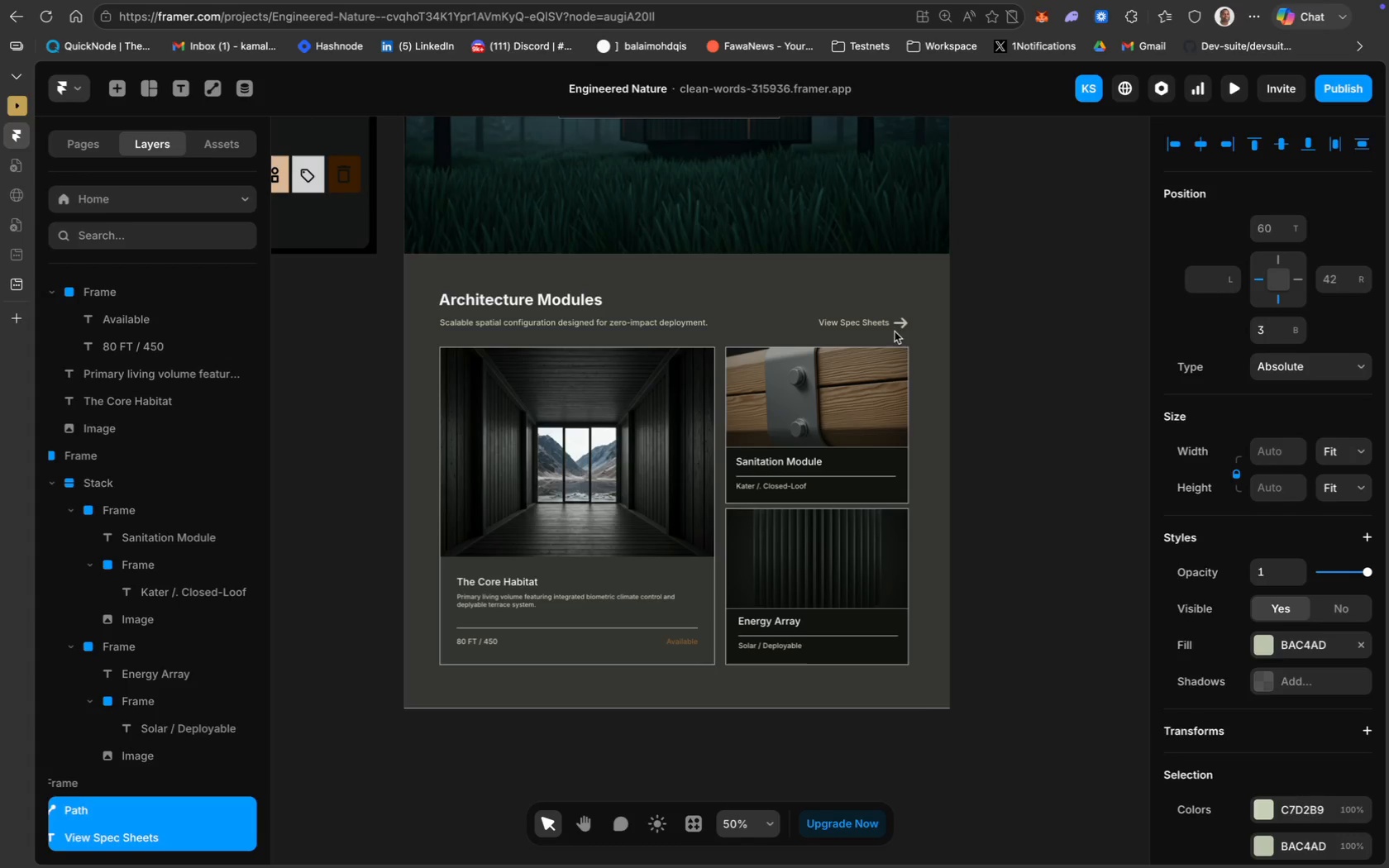 
left_click([1010, 395])
 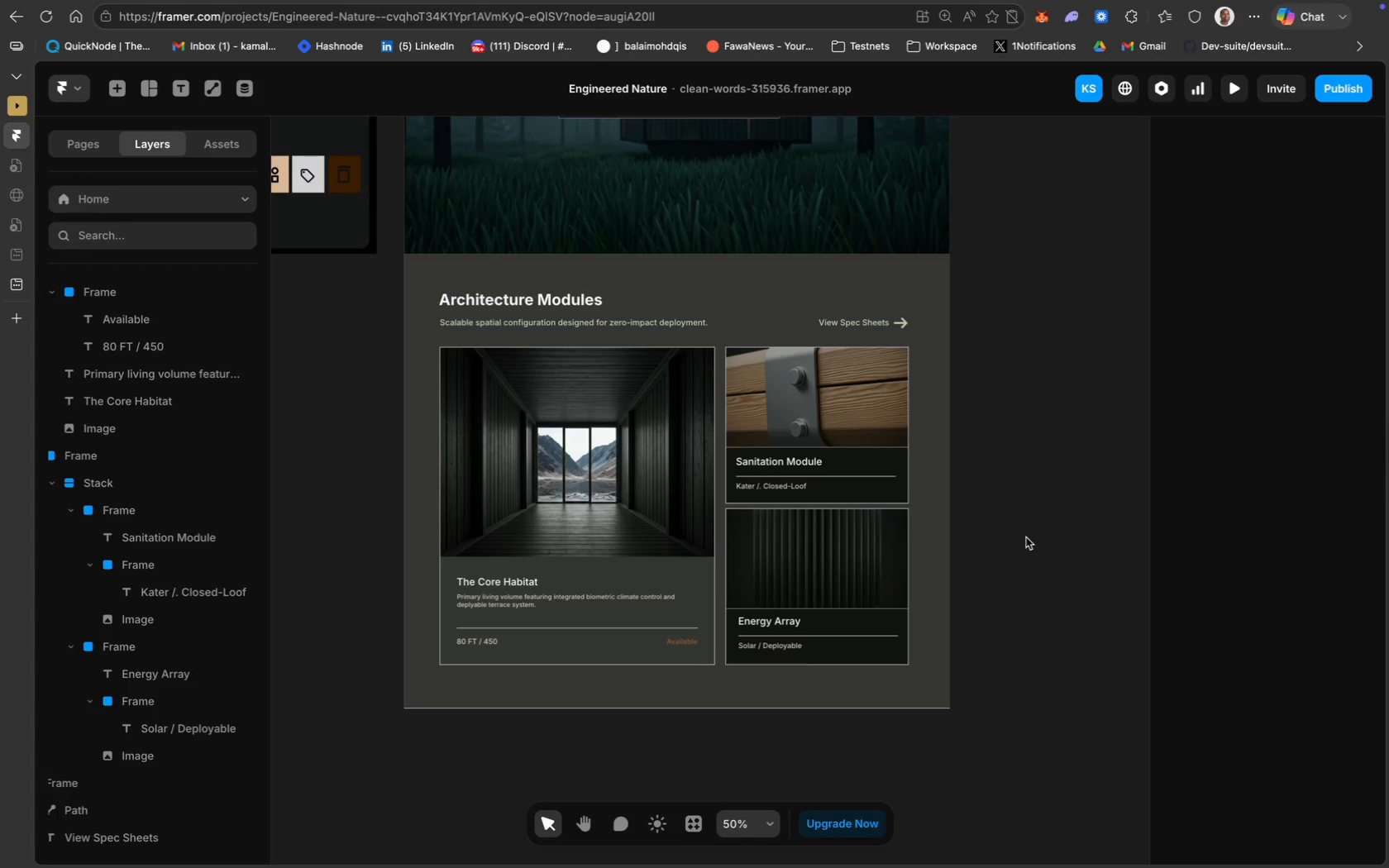 
scroll: coordinate [896, 650], scroll_direction: down, amount: 12.0
 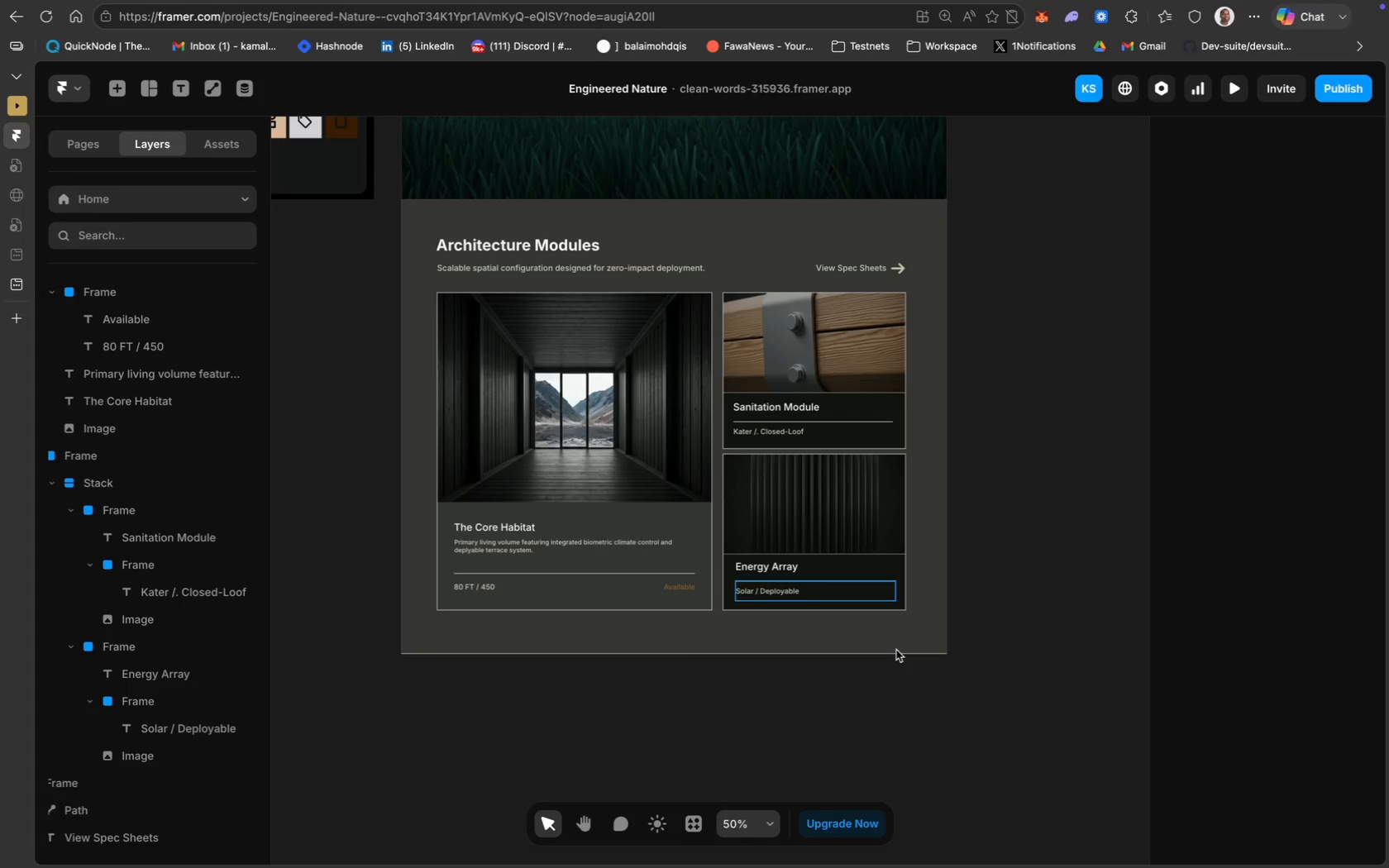 
wait(13.51)
 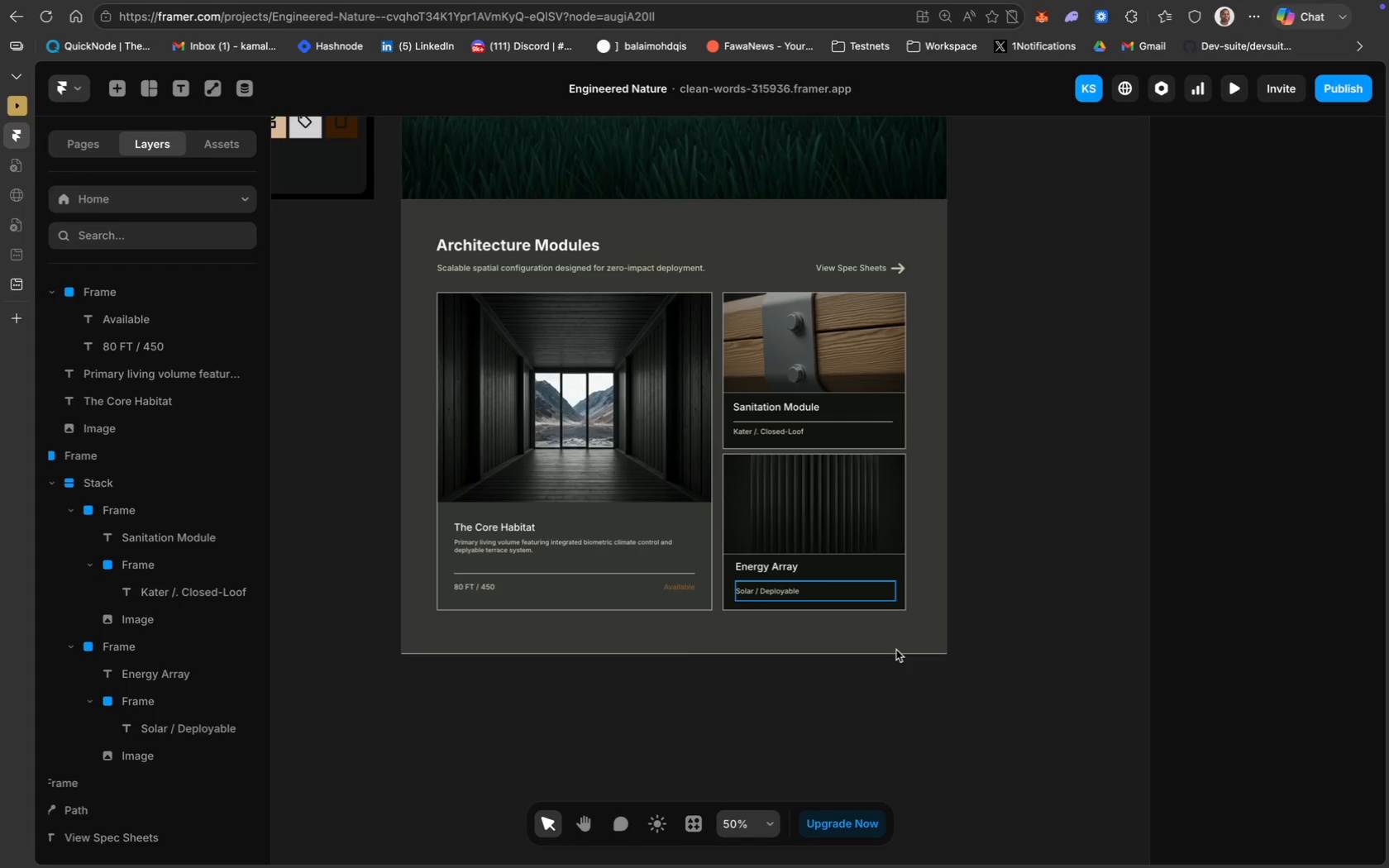 
scroll: coordinate [761, 660], scroll_direction: up, amount: 20.0
 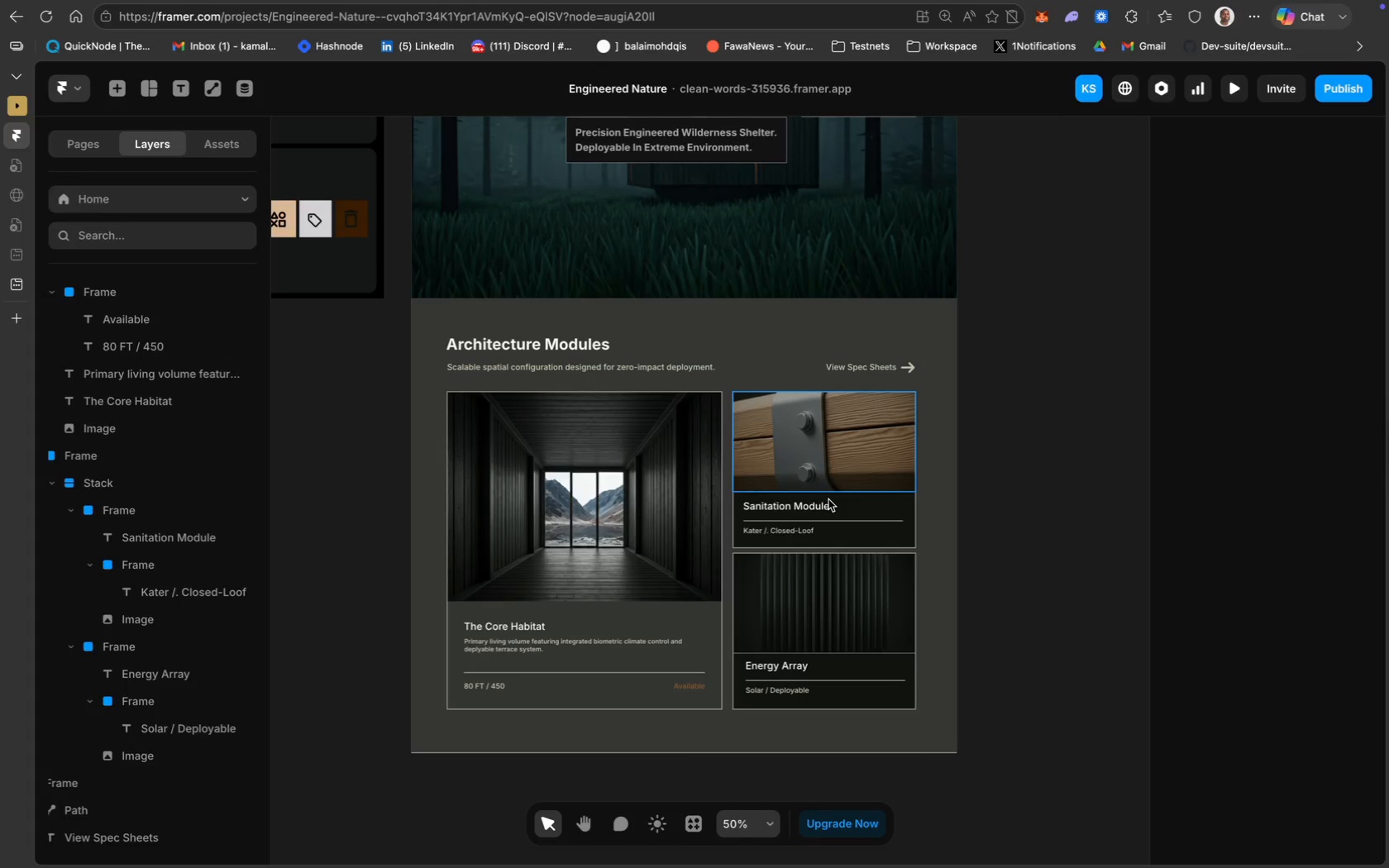 
scroll: coordinate [733, 684], scroll_direction: down, amount: 24.0
 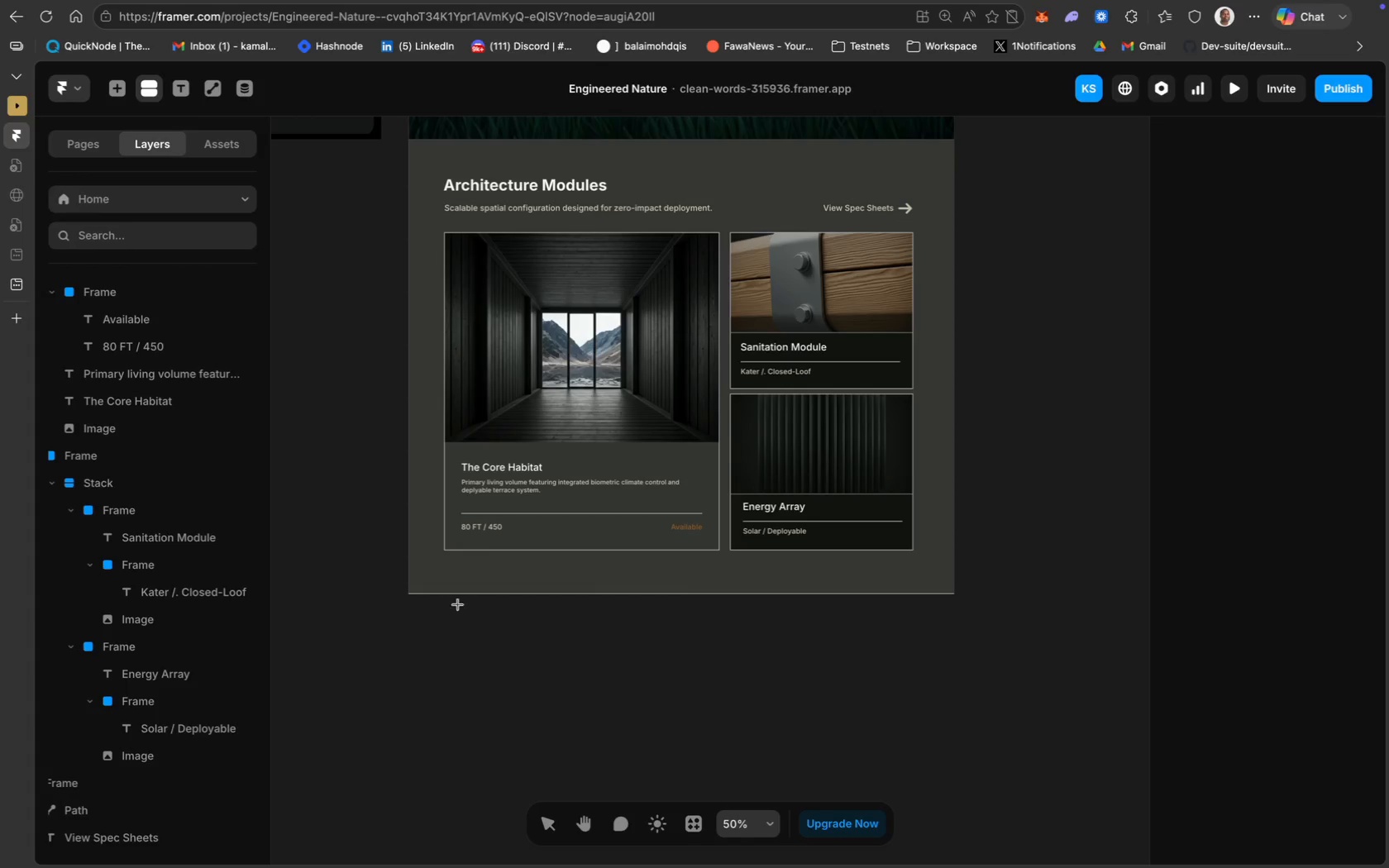 
wait(6.07)
 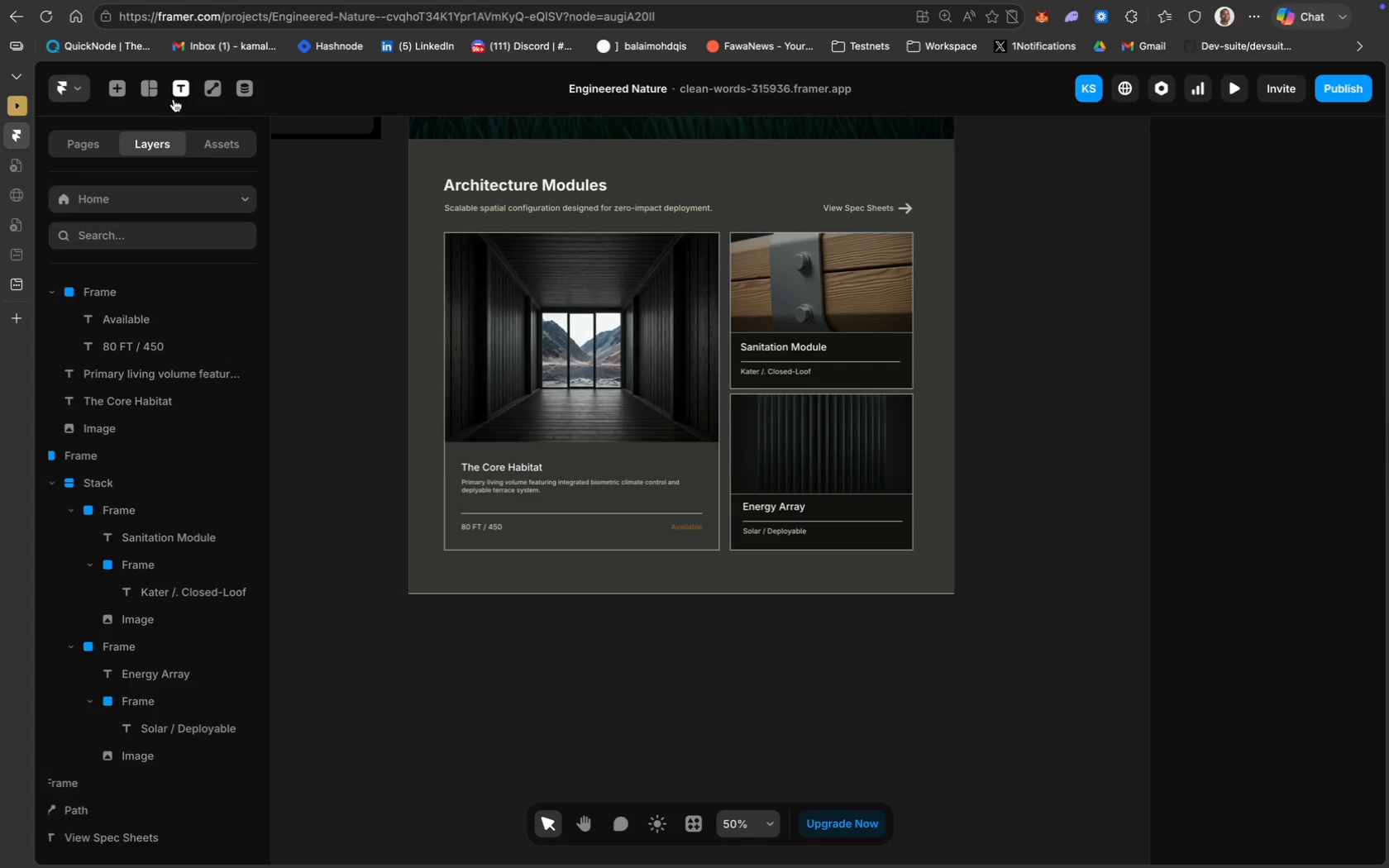 
left_click_drag(start_coordinate=[408, 594], to_coordinate=[676, 792])
 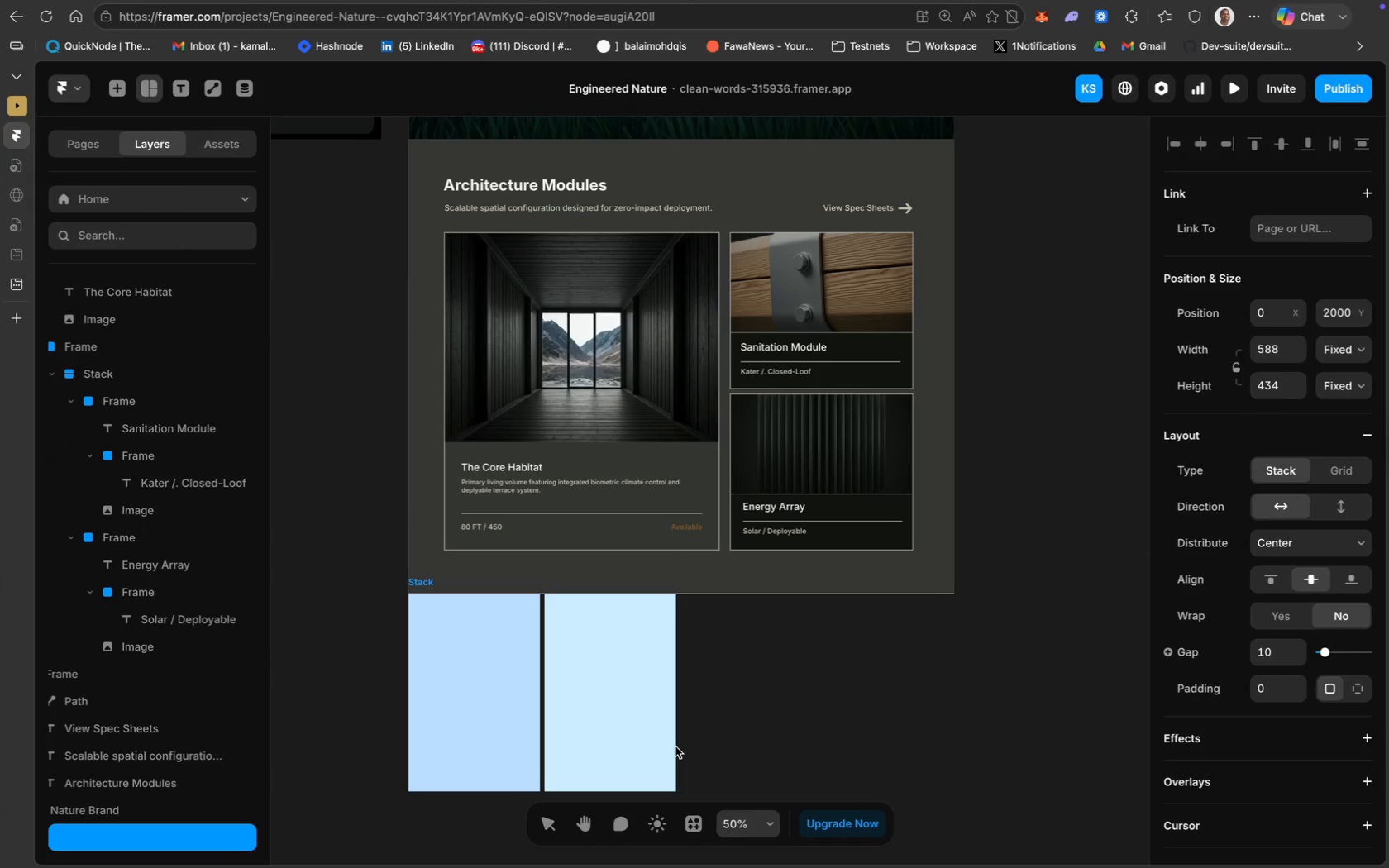 
key(Meta+Z)
 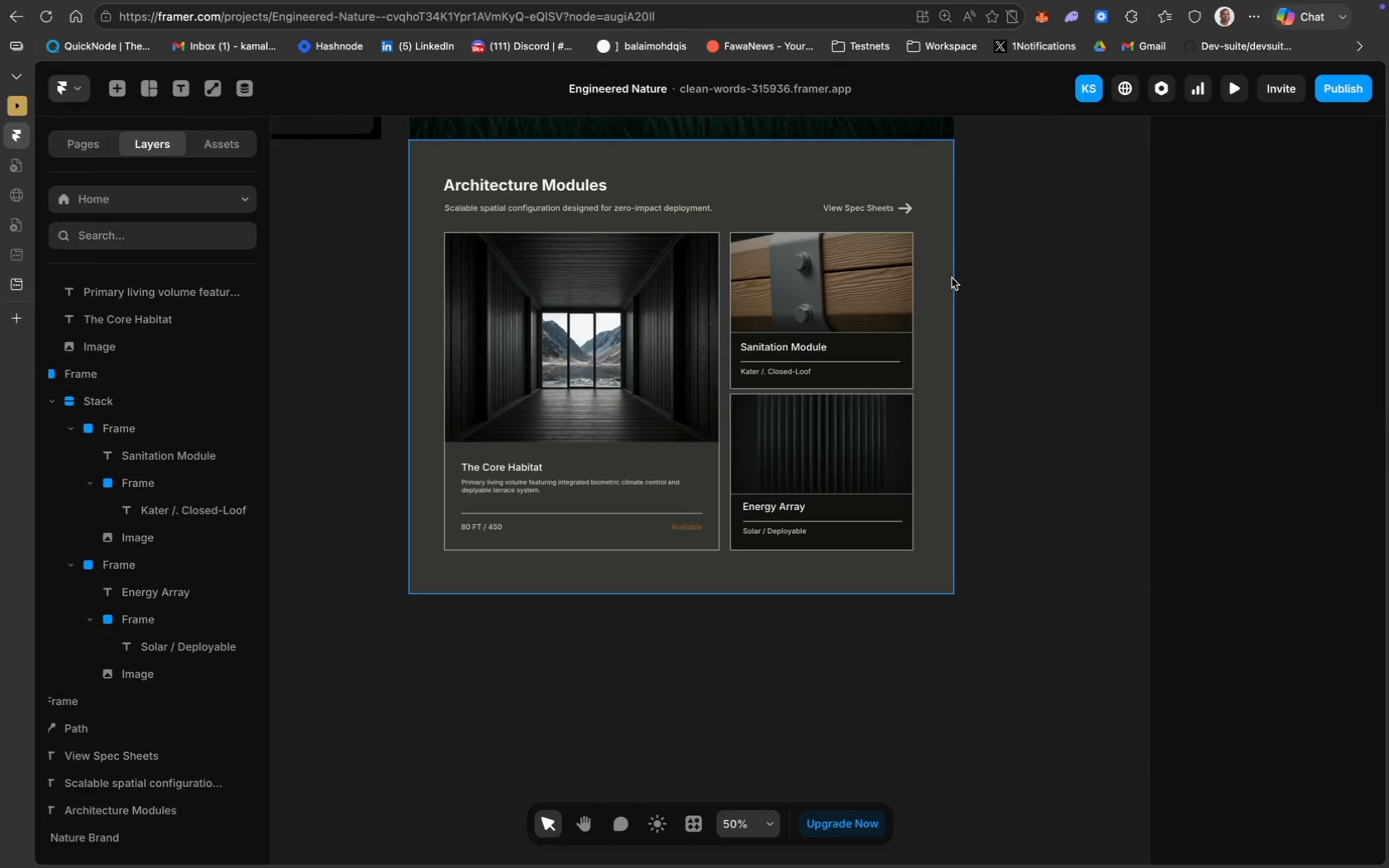 
scroll: coordinate [920, 291], scroll_direction: up, amount: 62.0
 